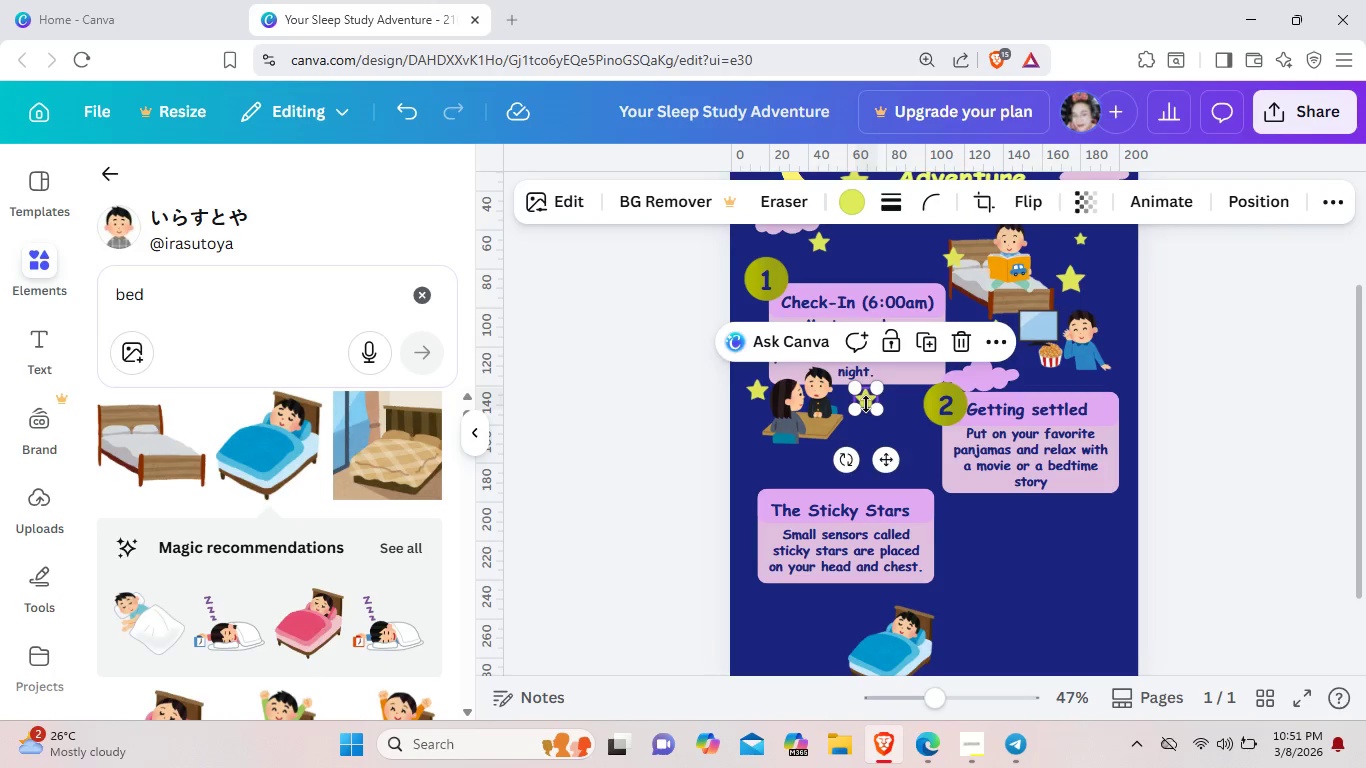 
key(Control+C)
 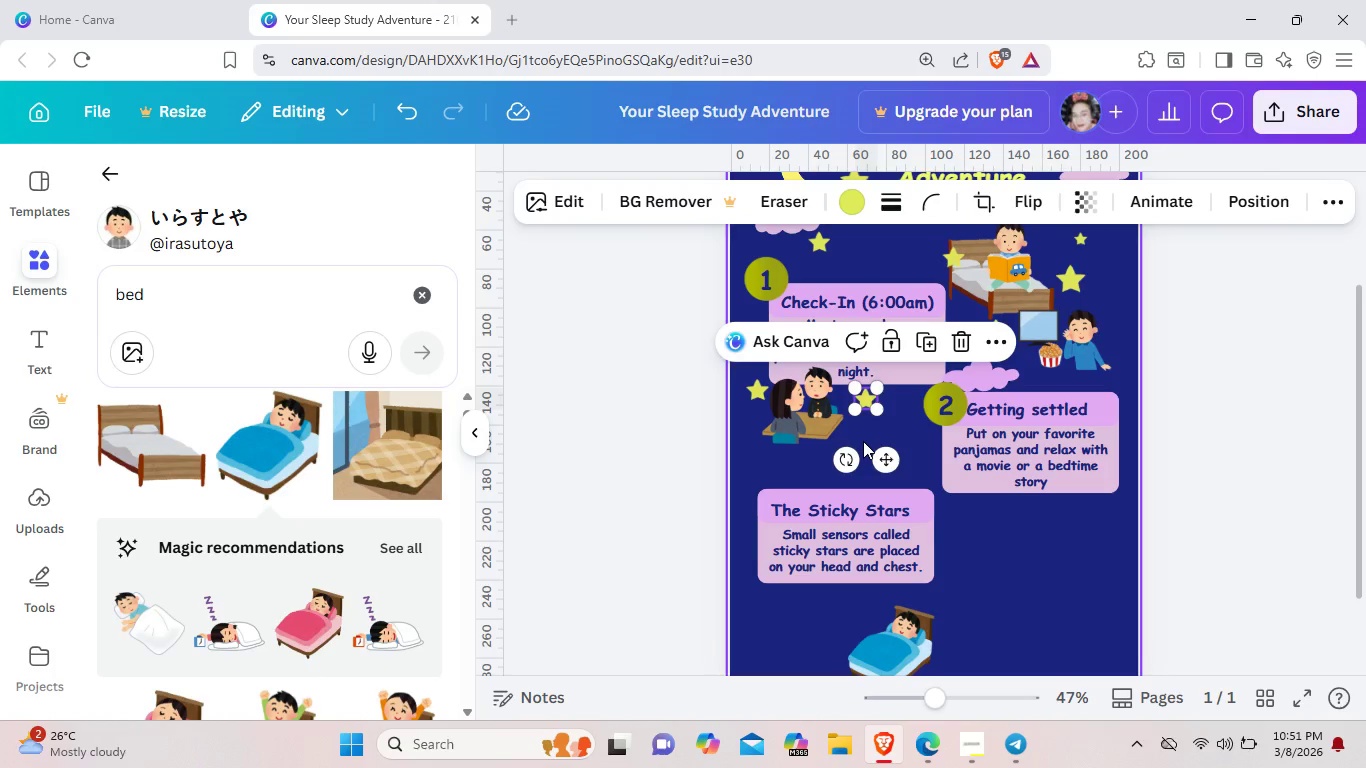 
left_click([863, 441])
 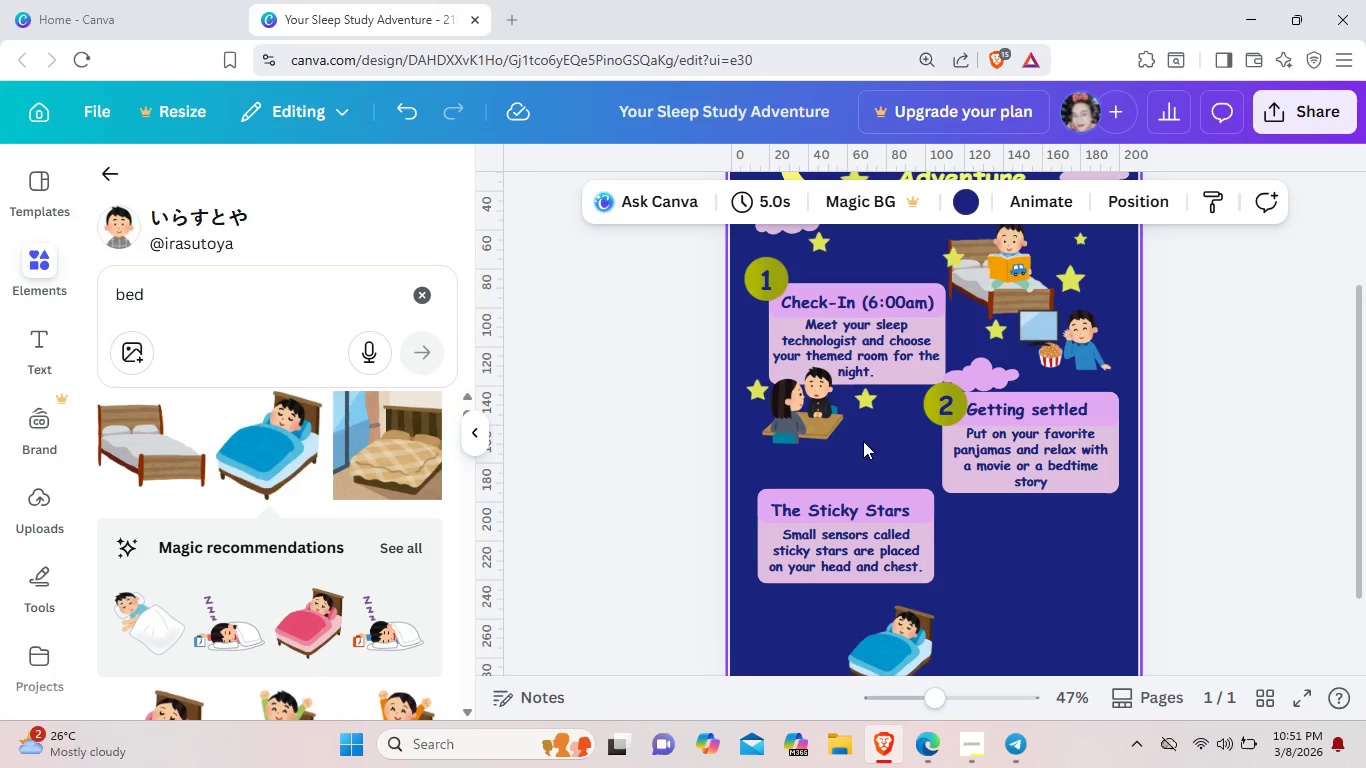 
key(Control+ControlLeft)
 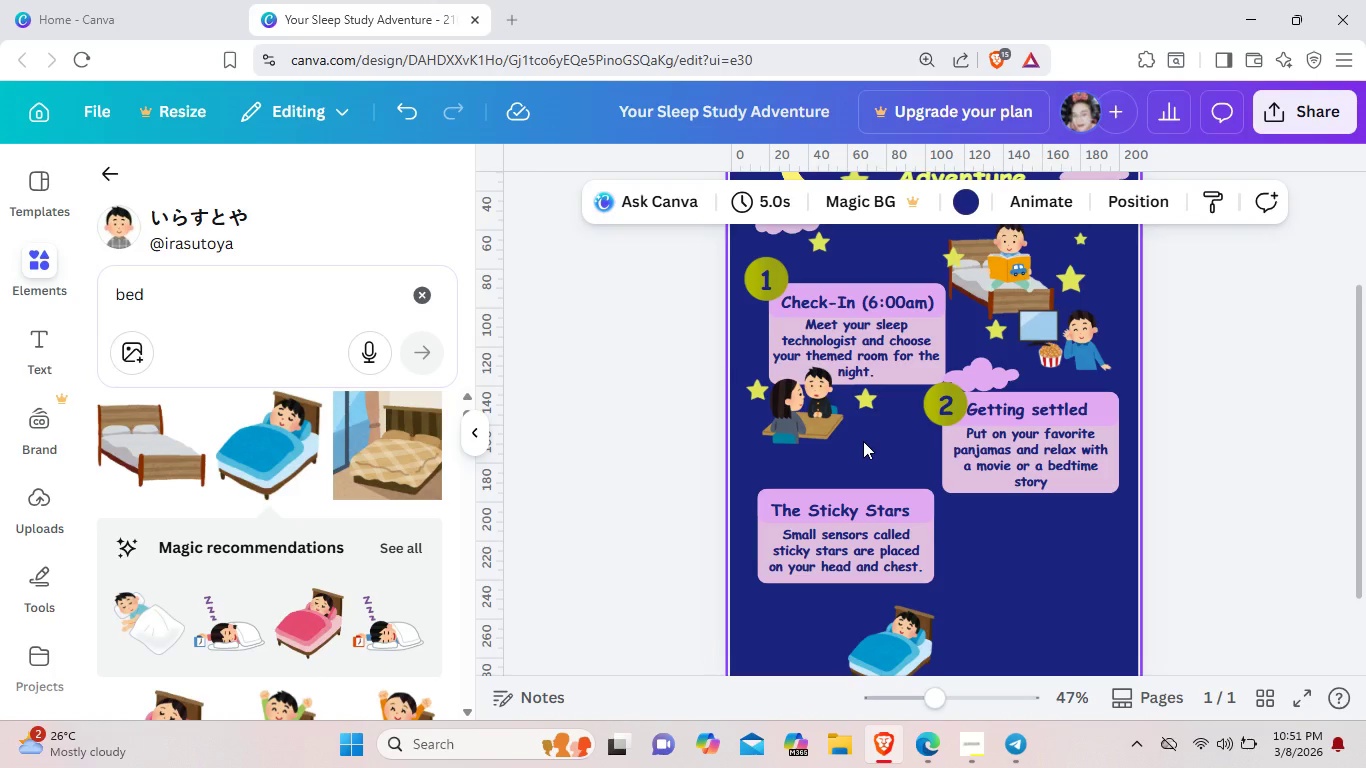 
key(Control+V)
 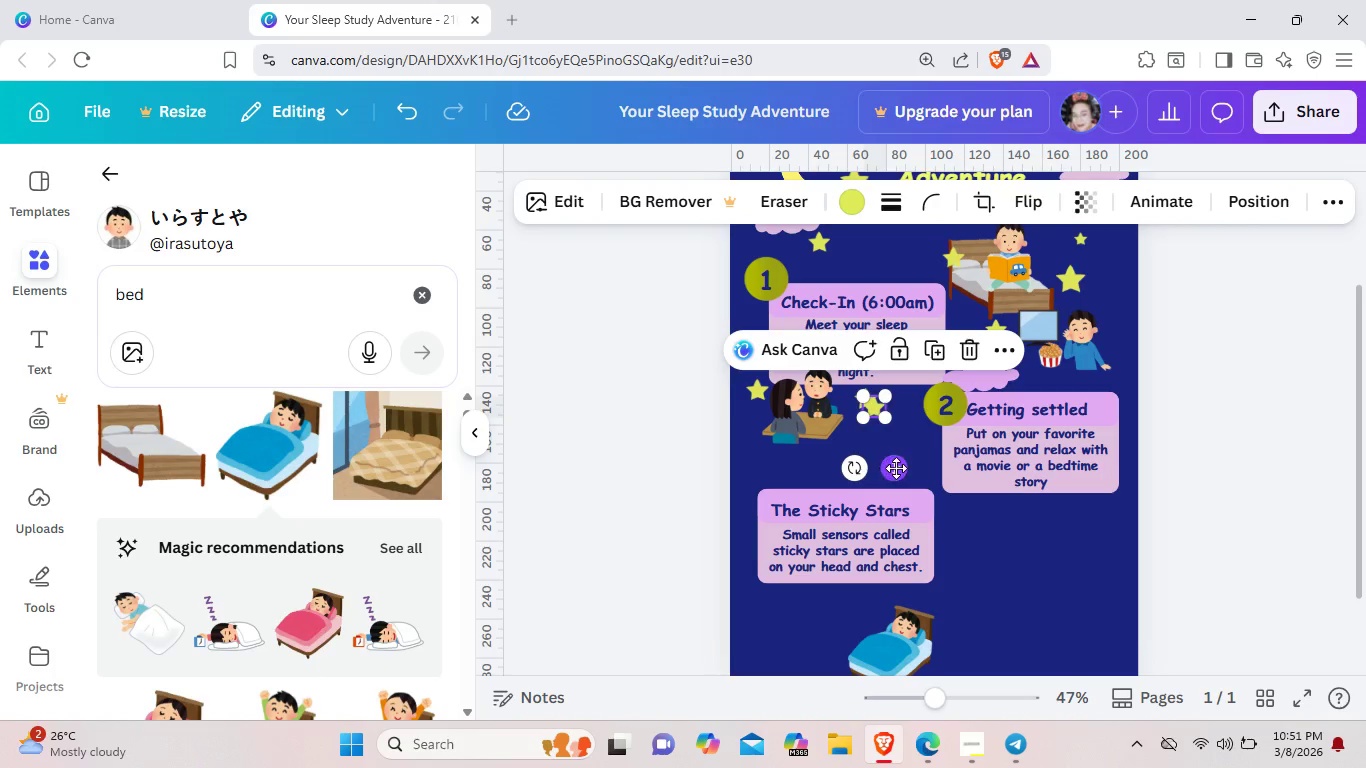 
left_click_drag(start_coordinate=[896, 468], to_coordinate=[797, 516])
 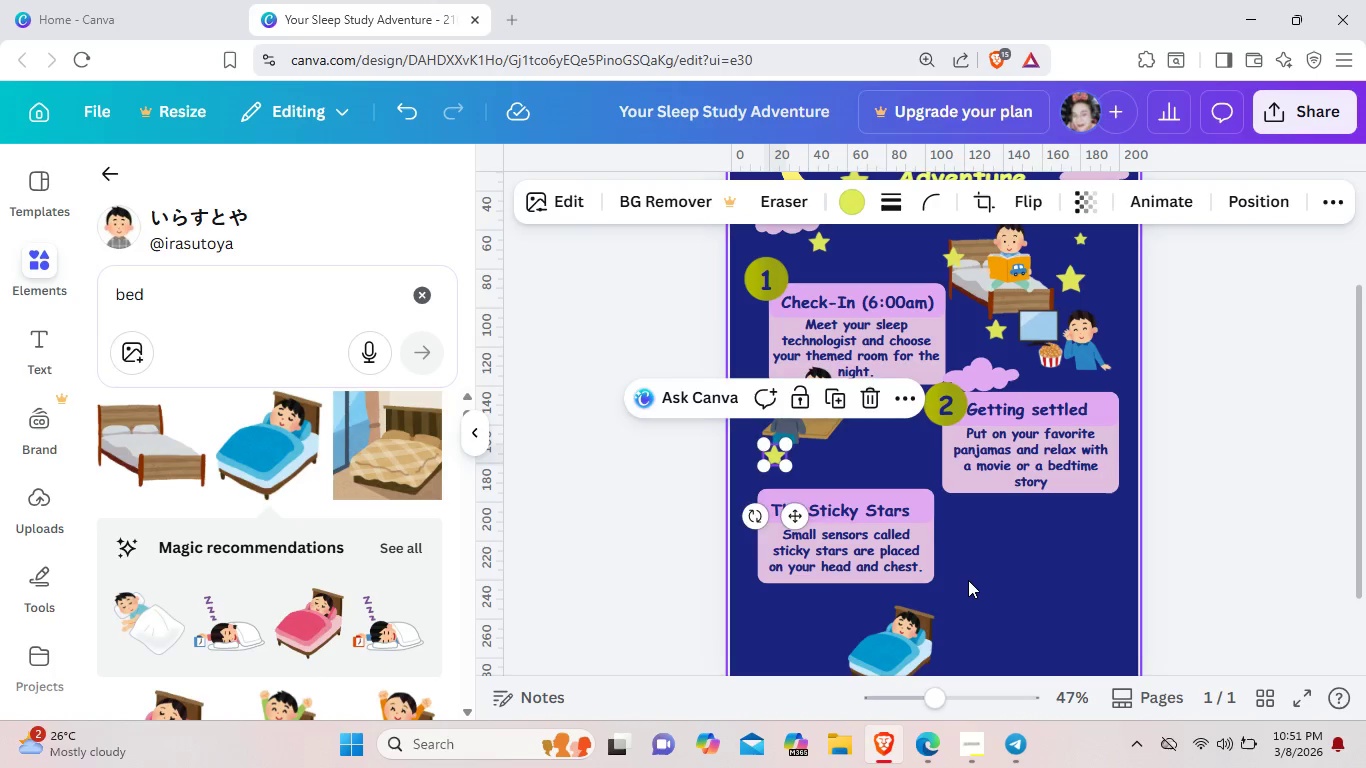 
left_click([968, 580])
 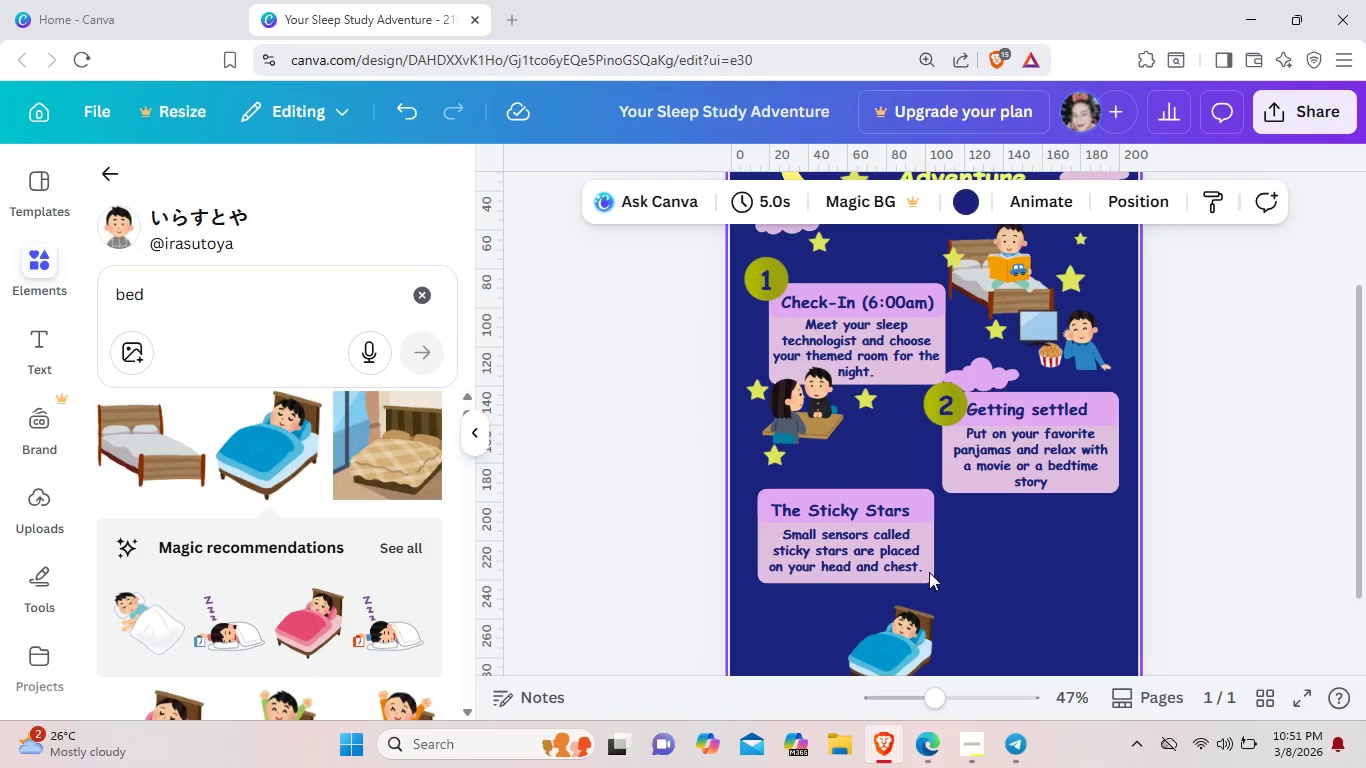 
left_click_drag(start_coordinate=[944, 583], to_coordinate=[819, 509])
 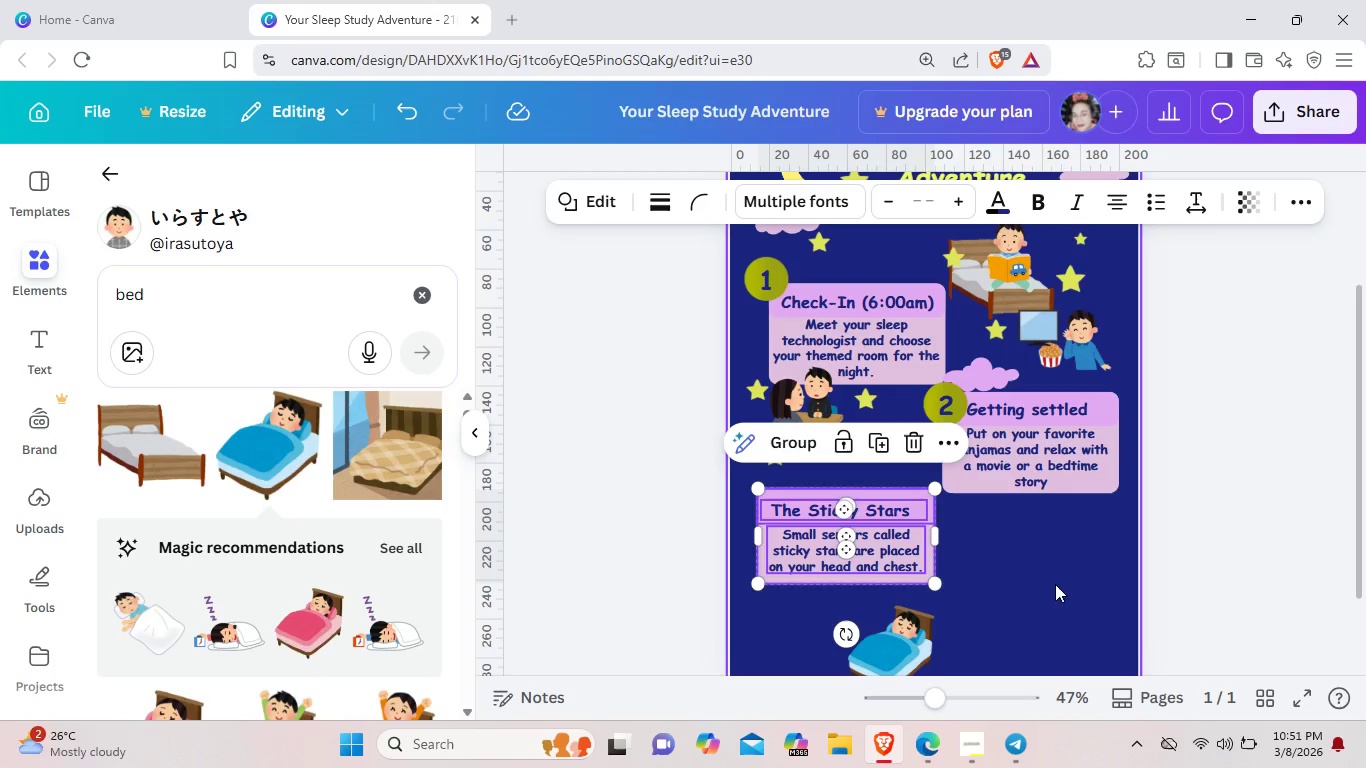 
key(ArrowUp)
 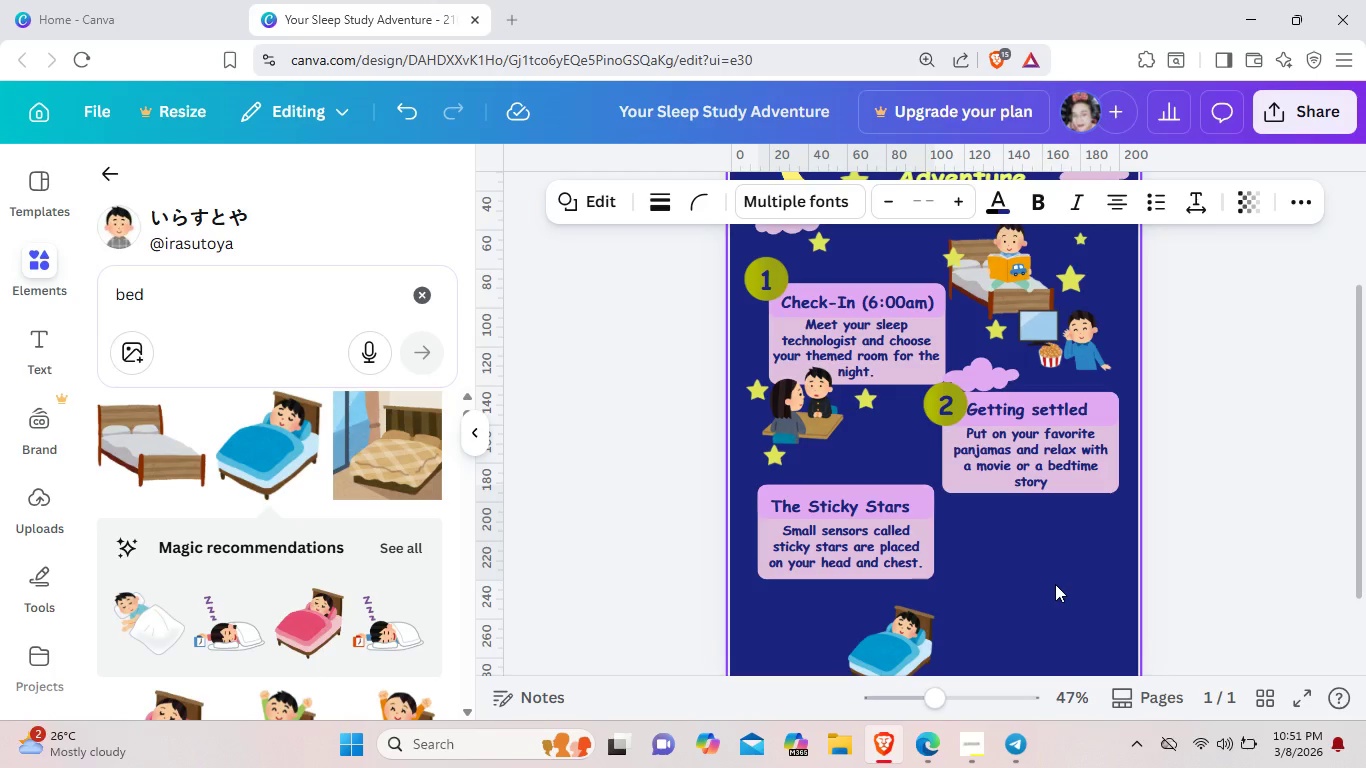 
key(ArrowUp)
 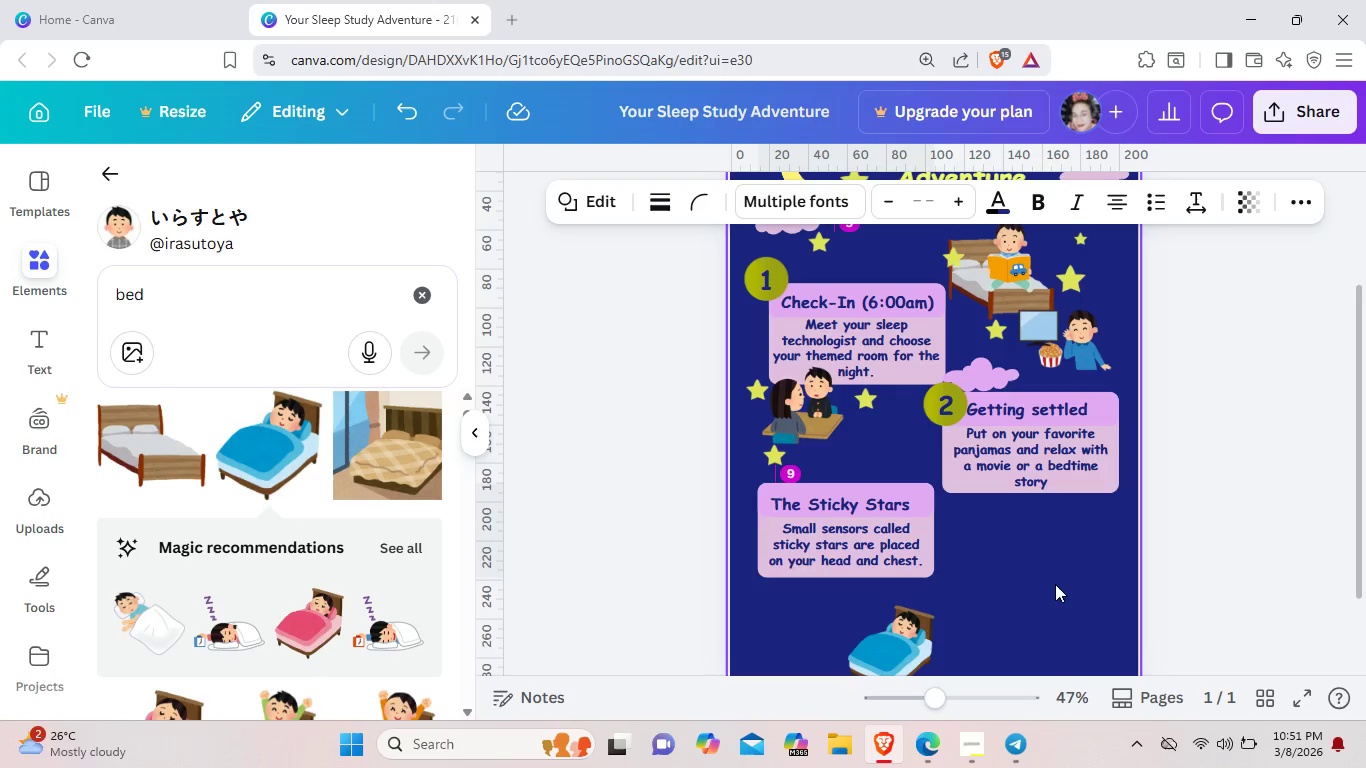 
key(ArrowUp)
 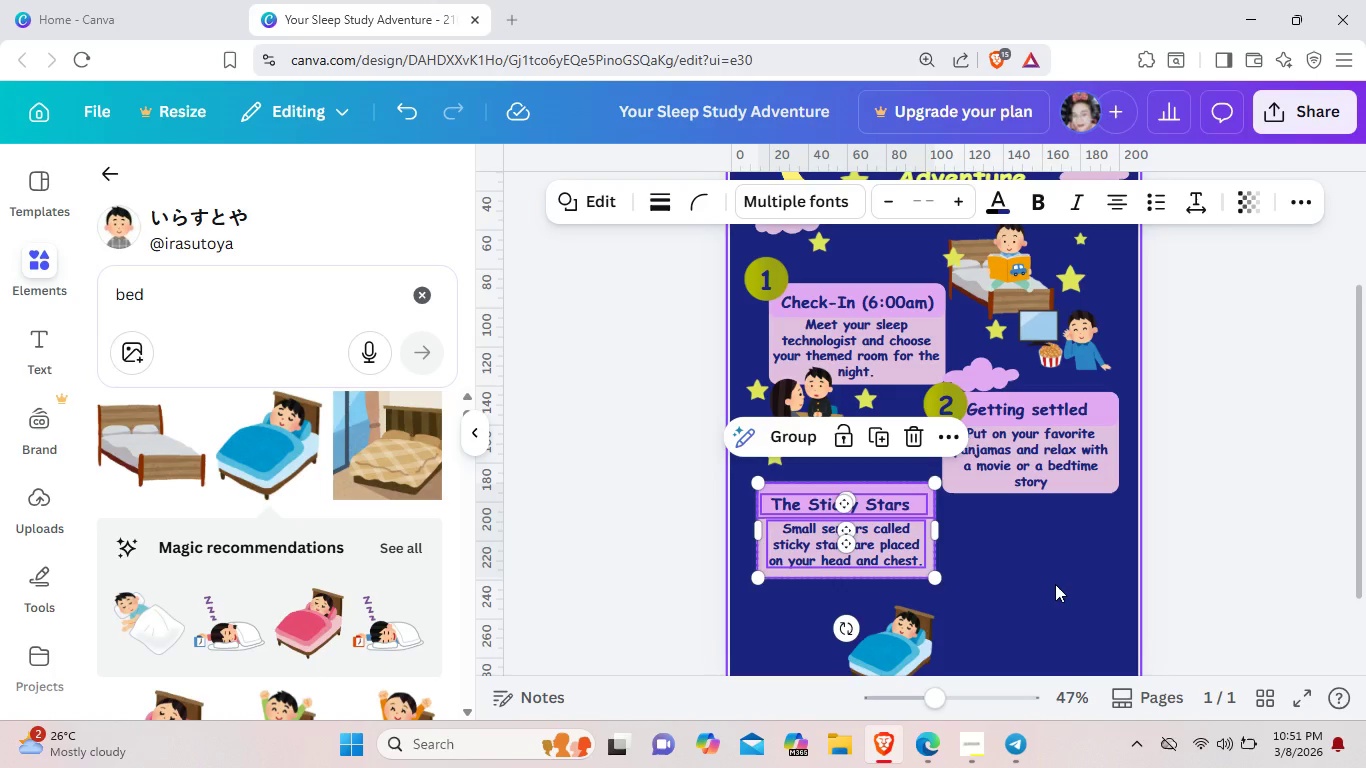 
key(ArrowLeft)
 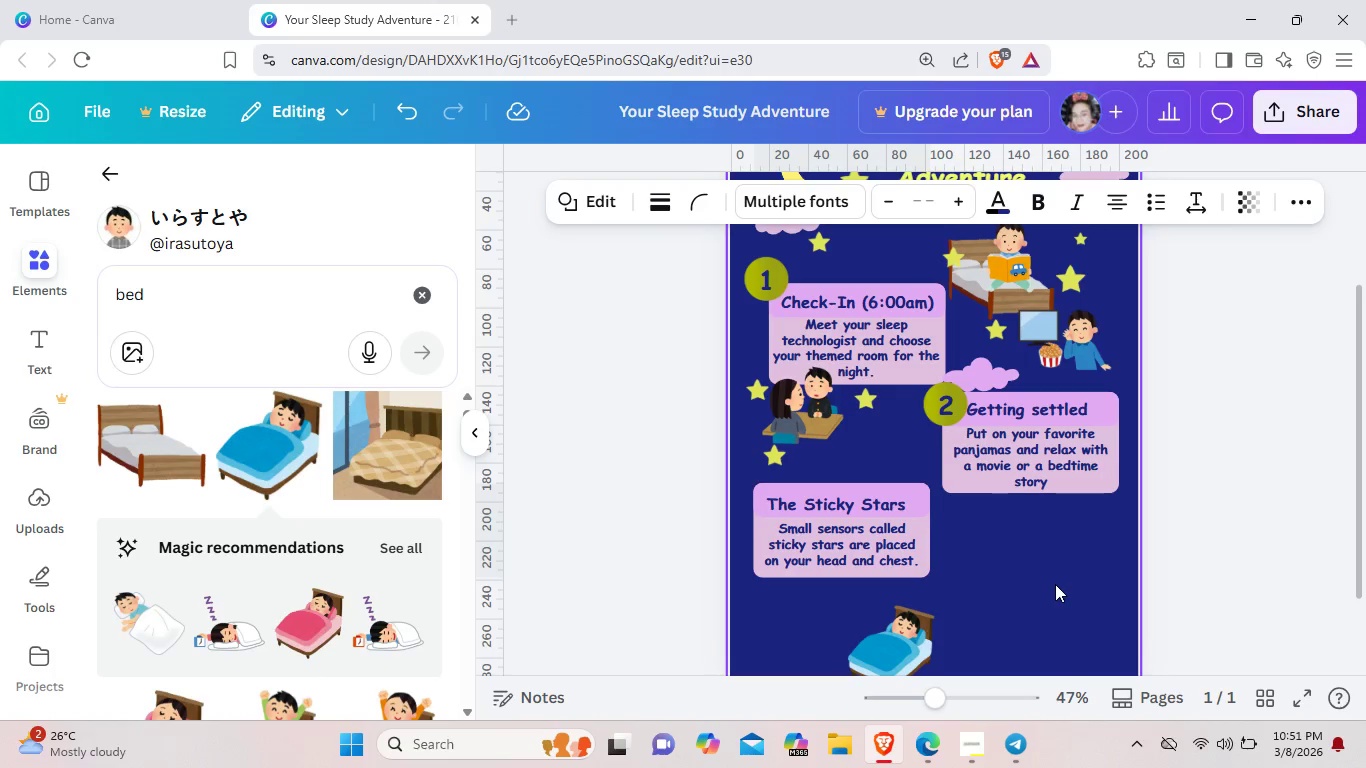 
key(ArrowLeft)
 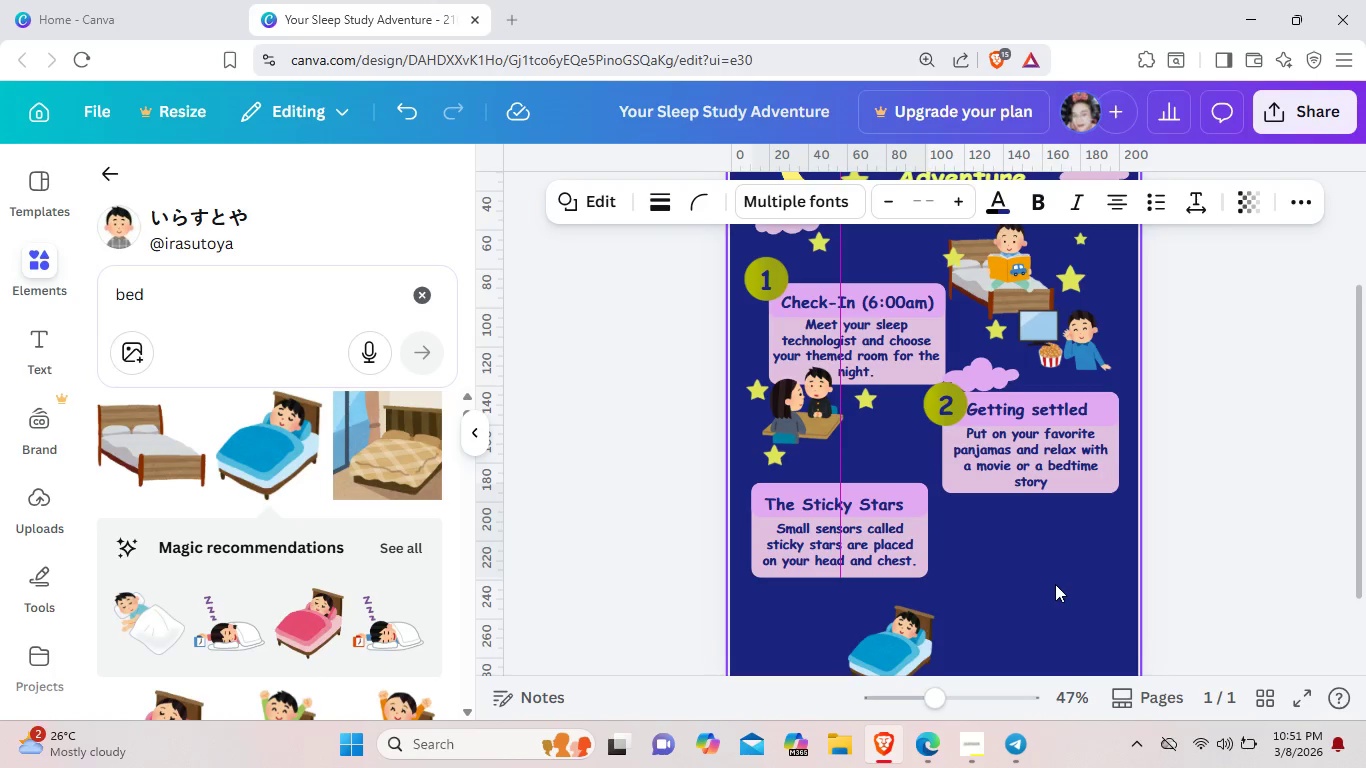 
key(ArrowLeft)
 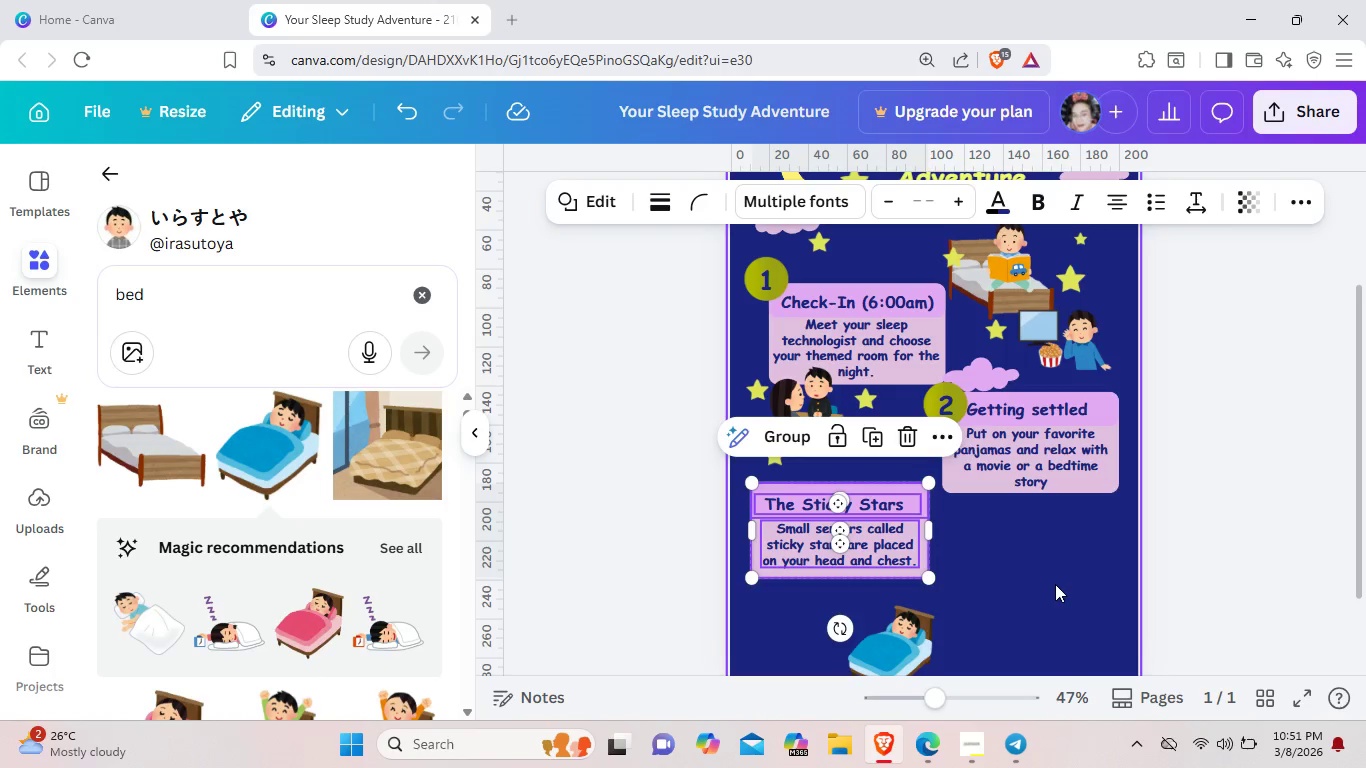 
left_click([1055, 584])
 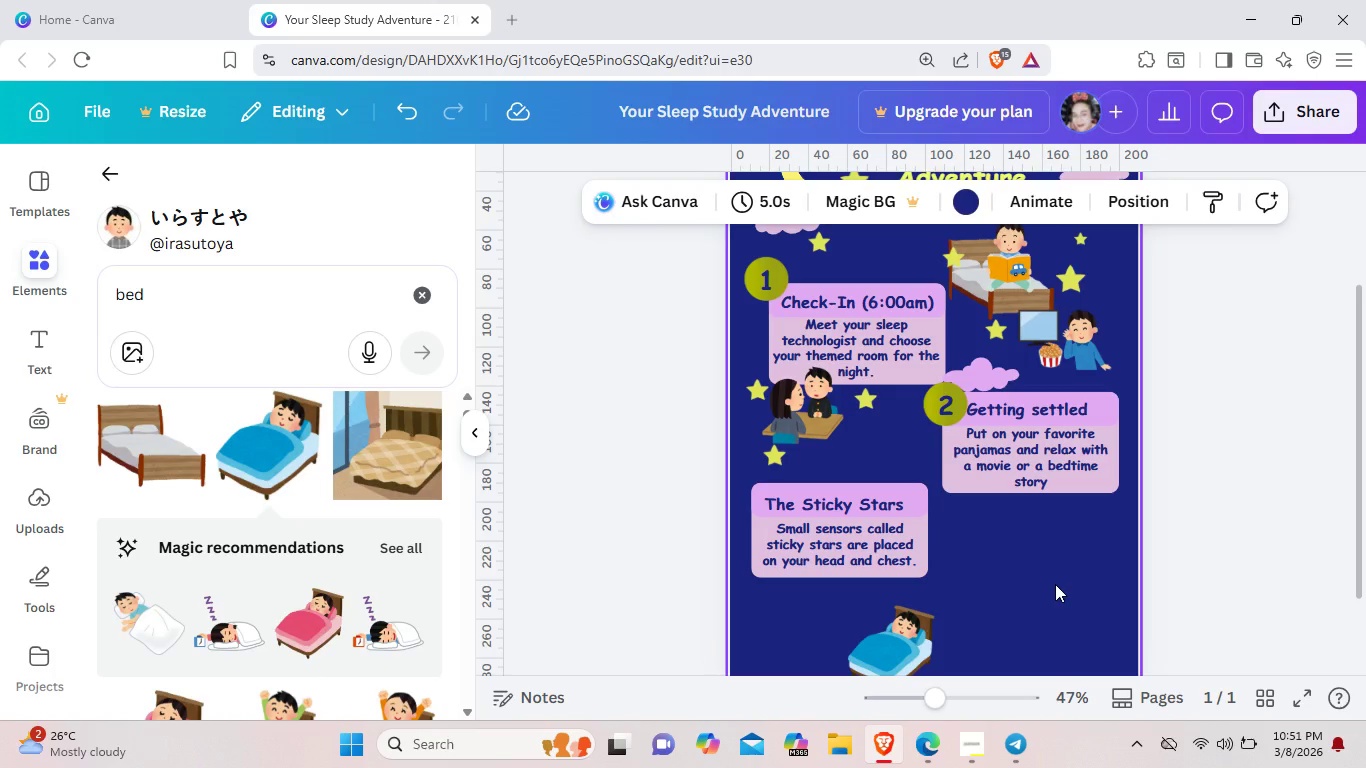 
scroll: coordinate [1055, 584], scroll_direction: up, amount: 3.0
 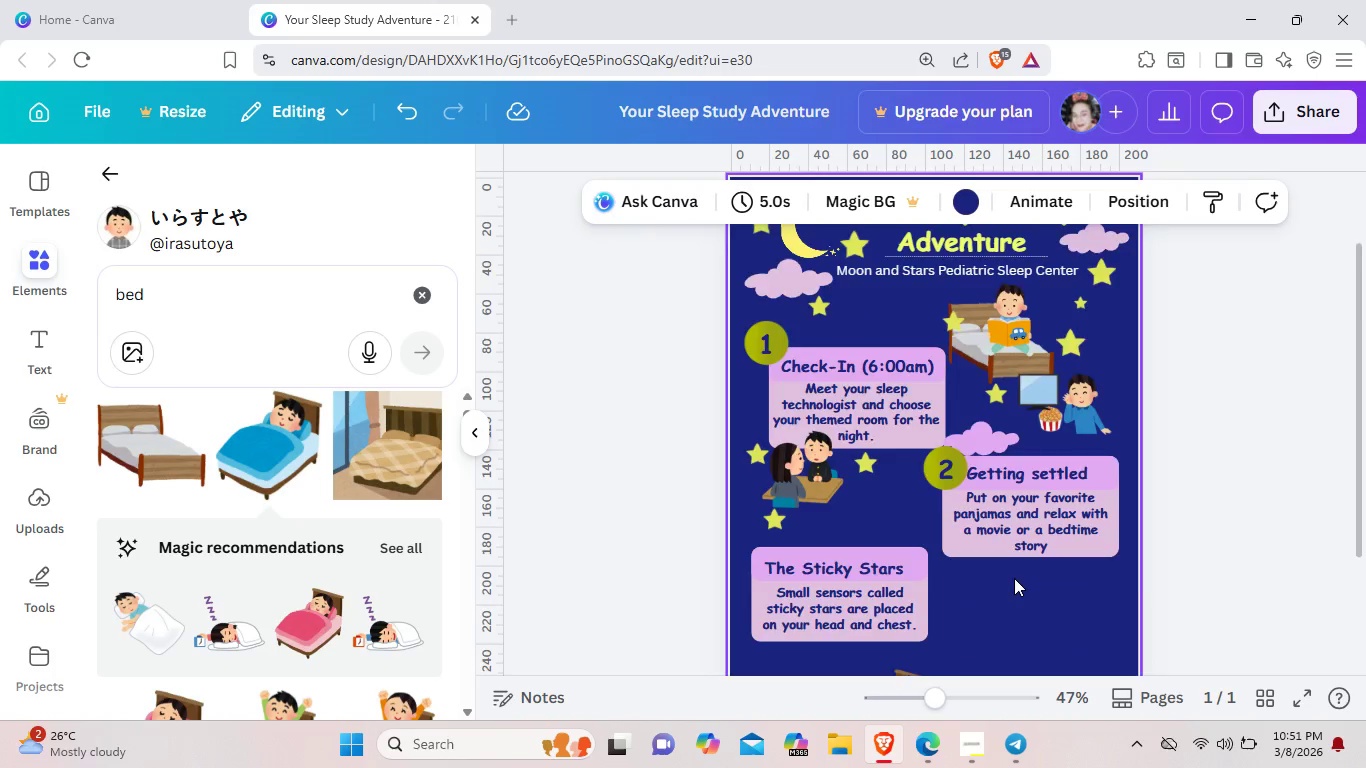 
scroll: coordinate [1014, 578], scroll_direction: down, amount: 2.0
 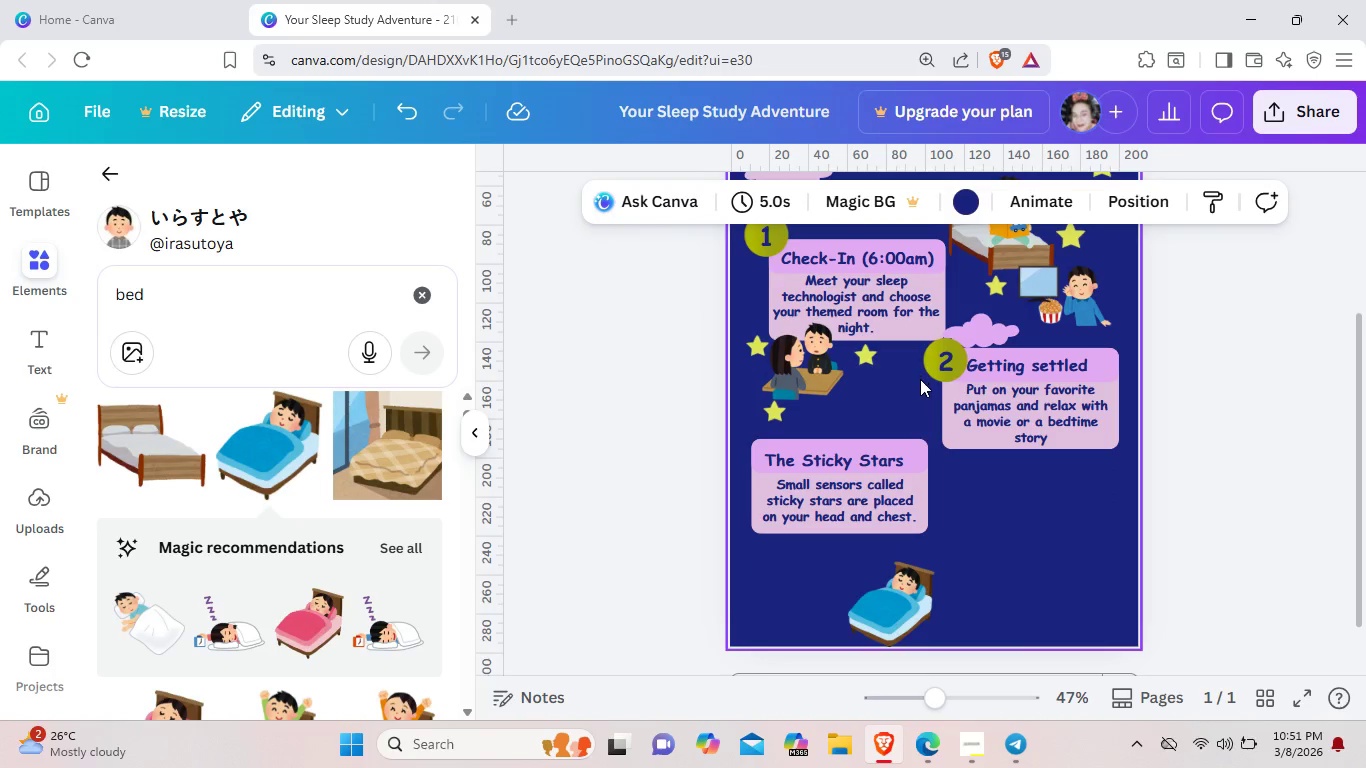 
left_click_drag(start_coordinate=[920, 379], to_coordinate=[940, 359])
 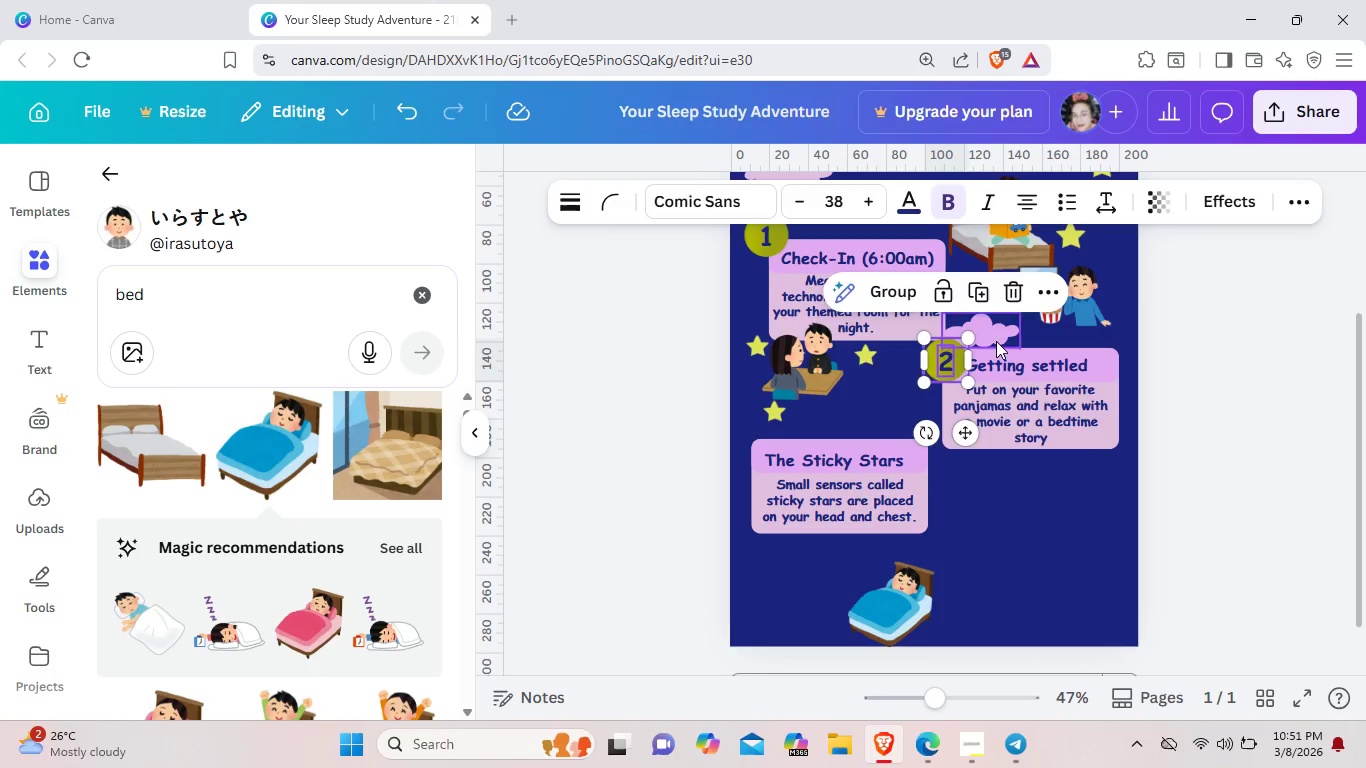 
left_click_drag(start_coordinate=[996, 334], to_coordinate=[997, 325])
 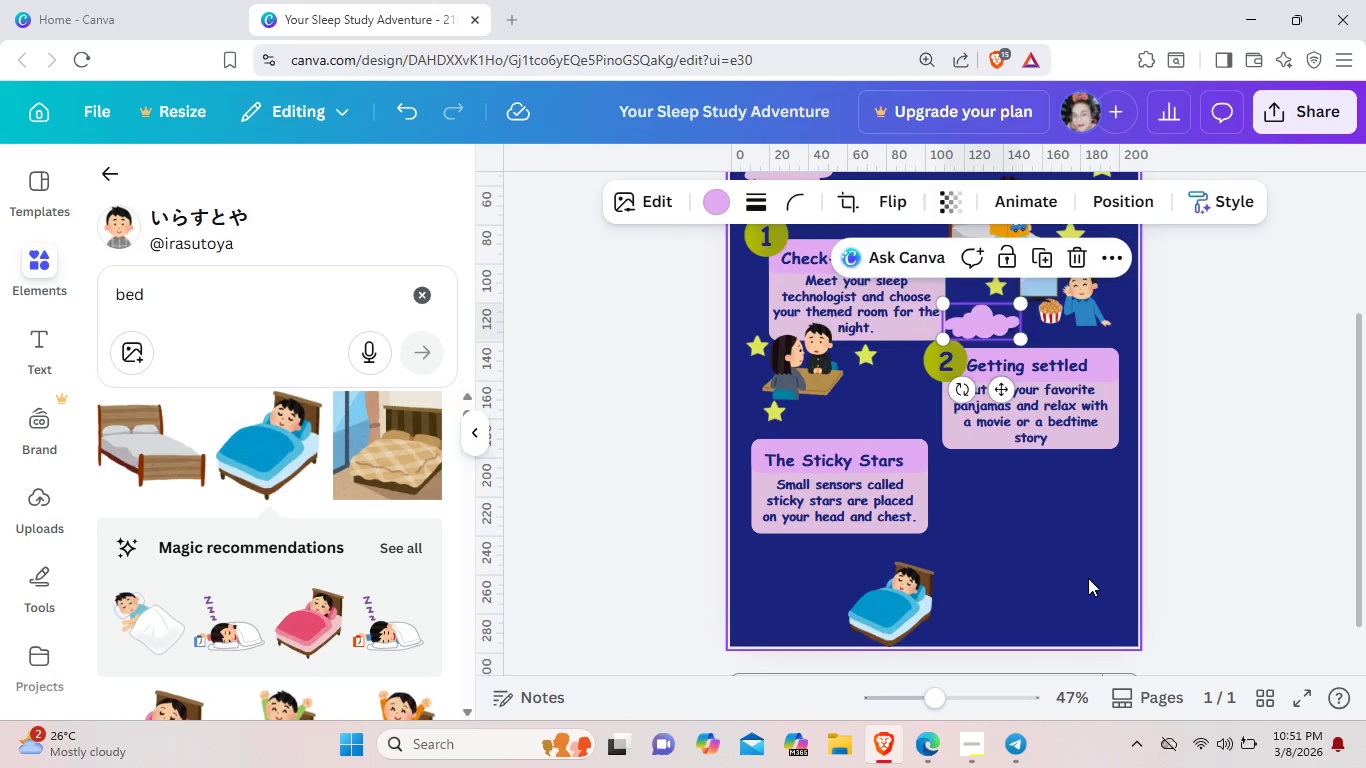 
left_click([1088, 578])
 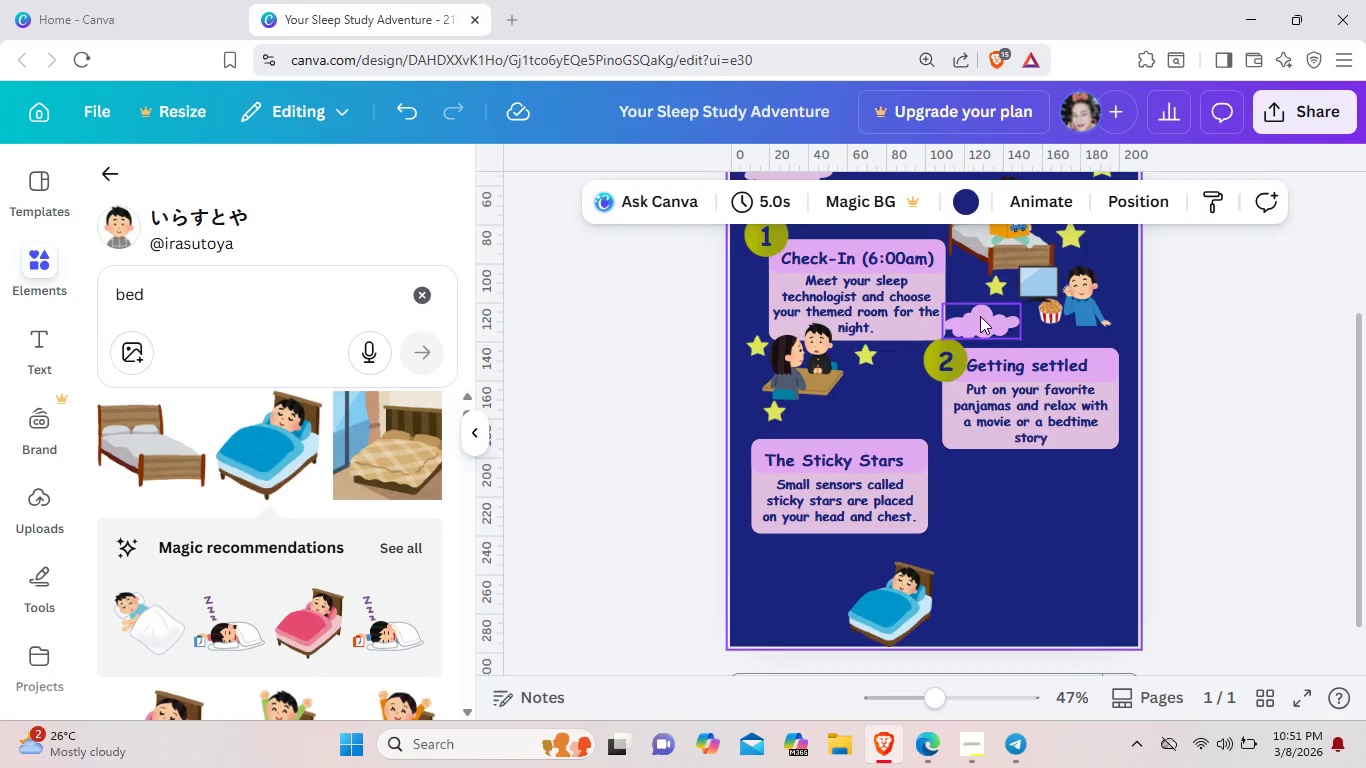 
left_click_drag(start_coordinate=[980, 316], to_coordinate=[965, 317])
 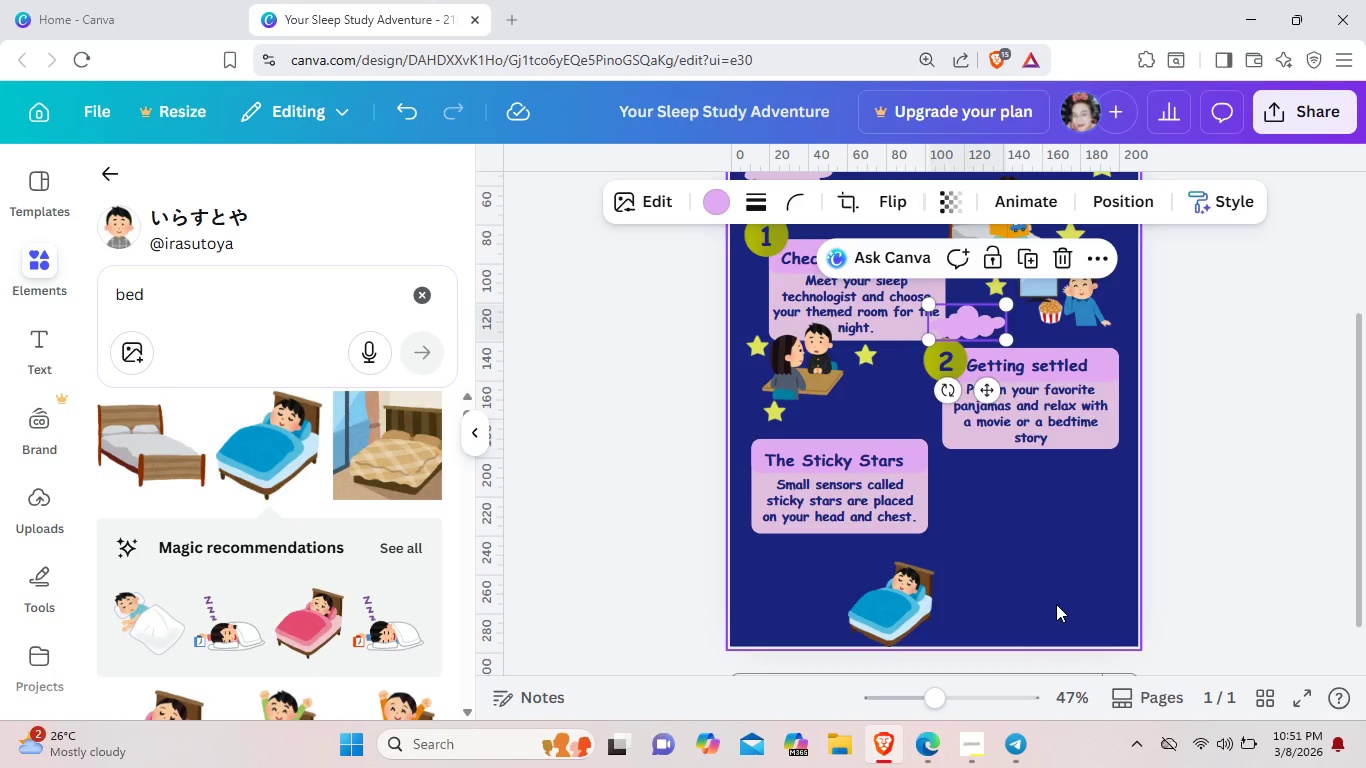 
left_click([1056, 604])
 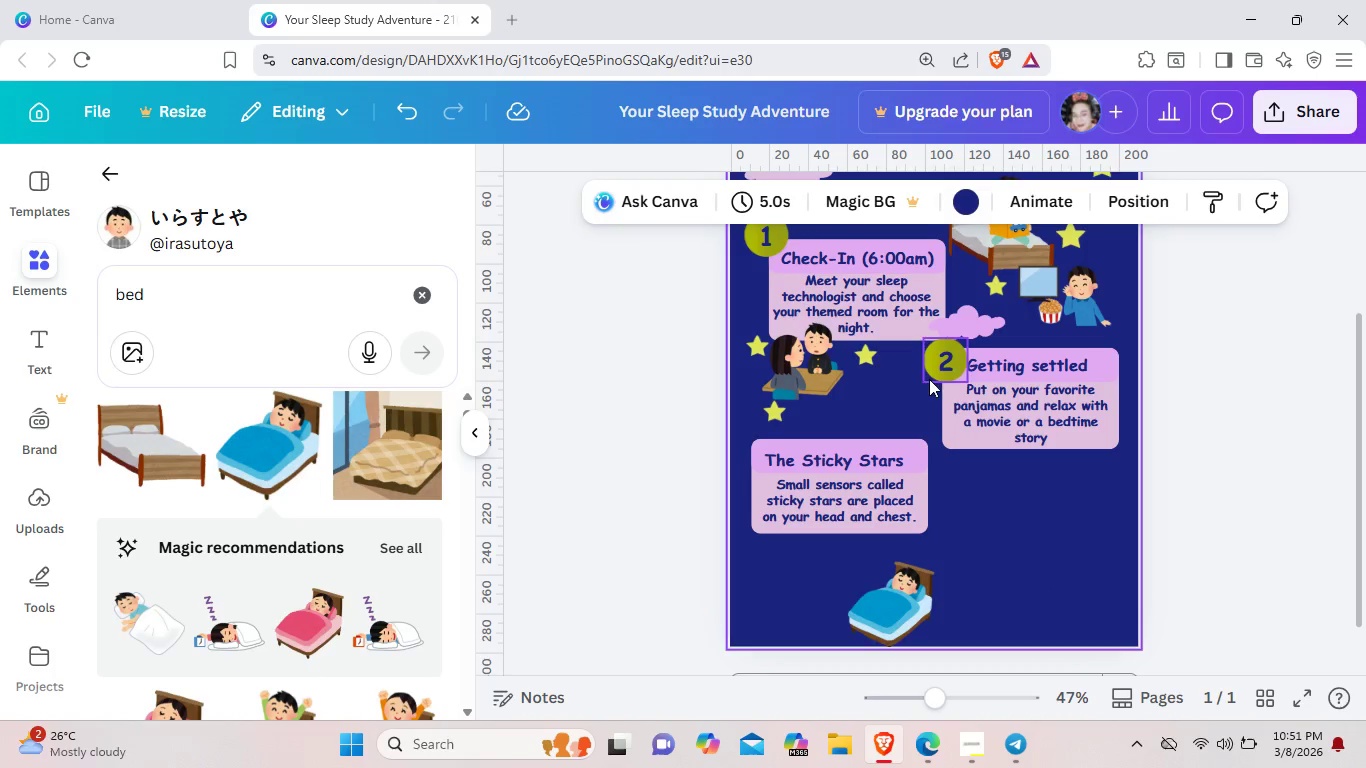 
left_click_drag(start_coordinate=[915, 377], to_coordinate=[946, 358])
 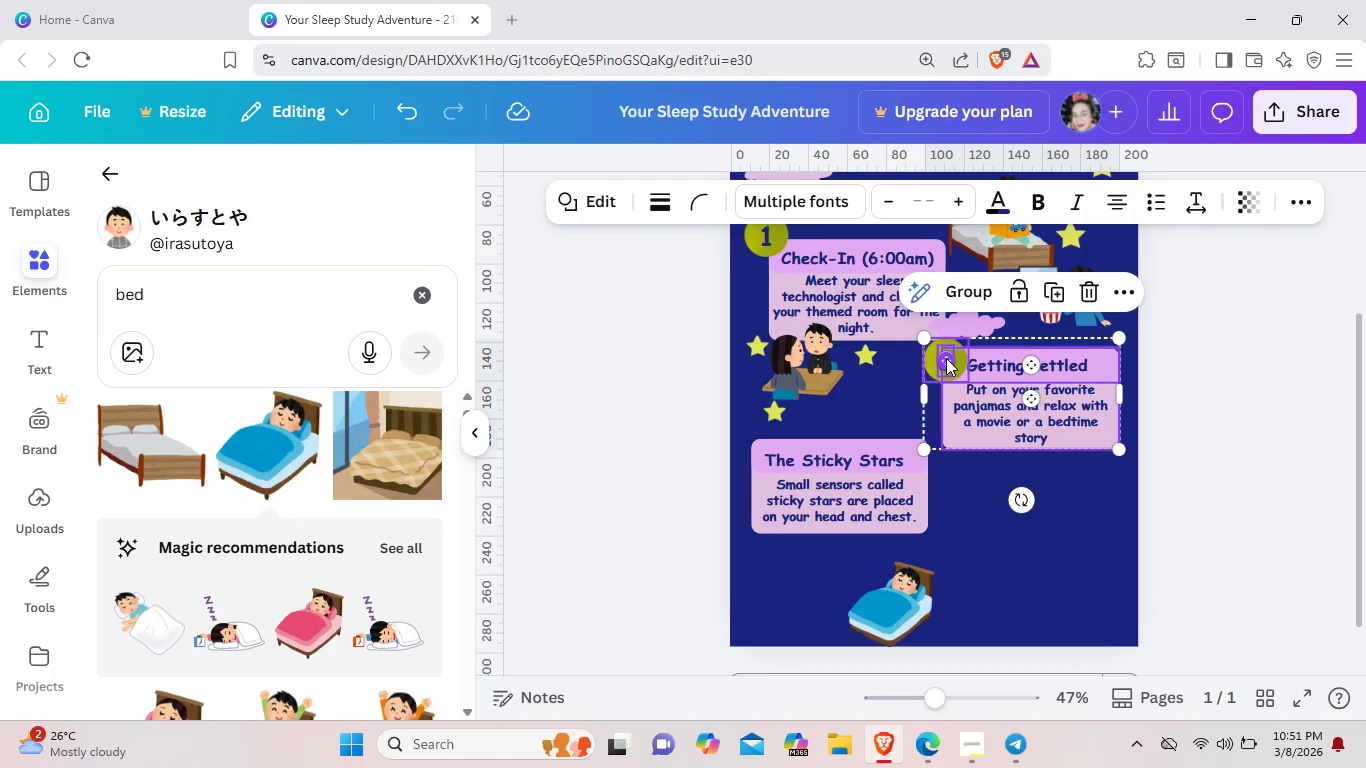 
left_click([946, 358])
 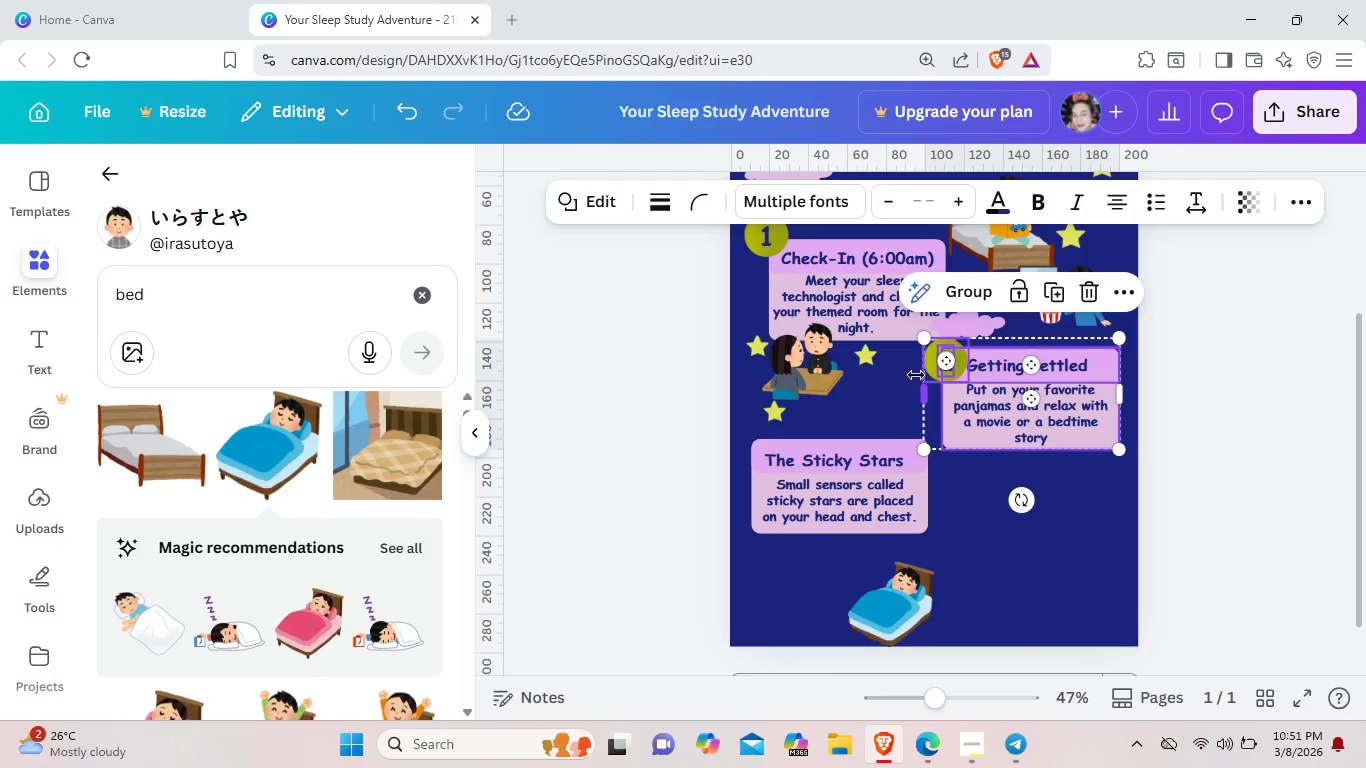 
left_click([914, 375])
 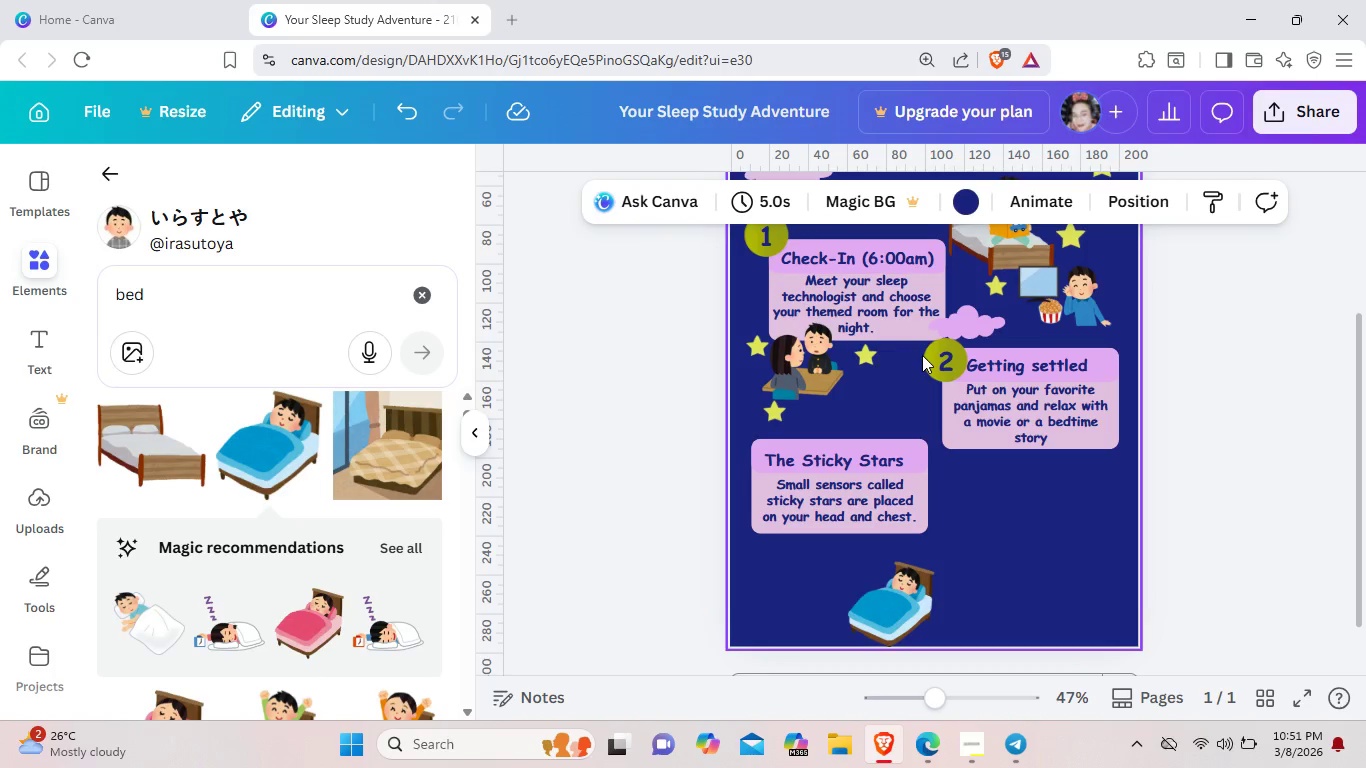 
left_click_drag(start_coordinate=[922, 355], to_coordinate=[948, 363])
 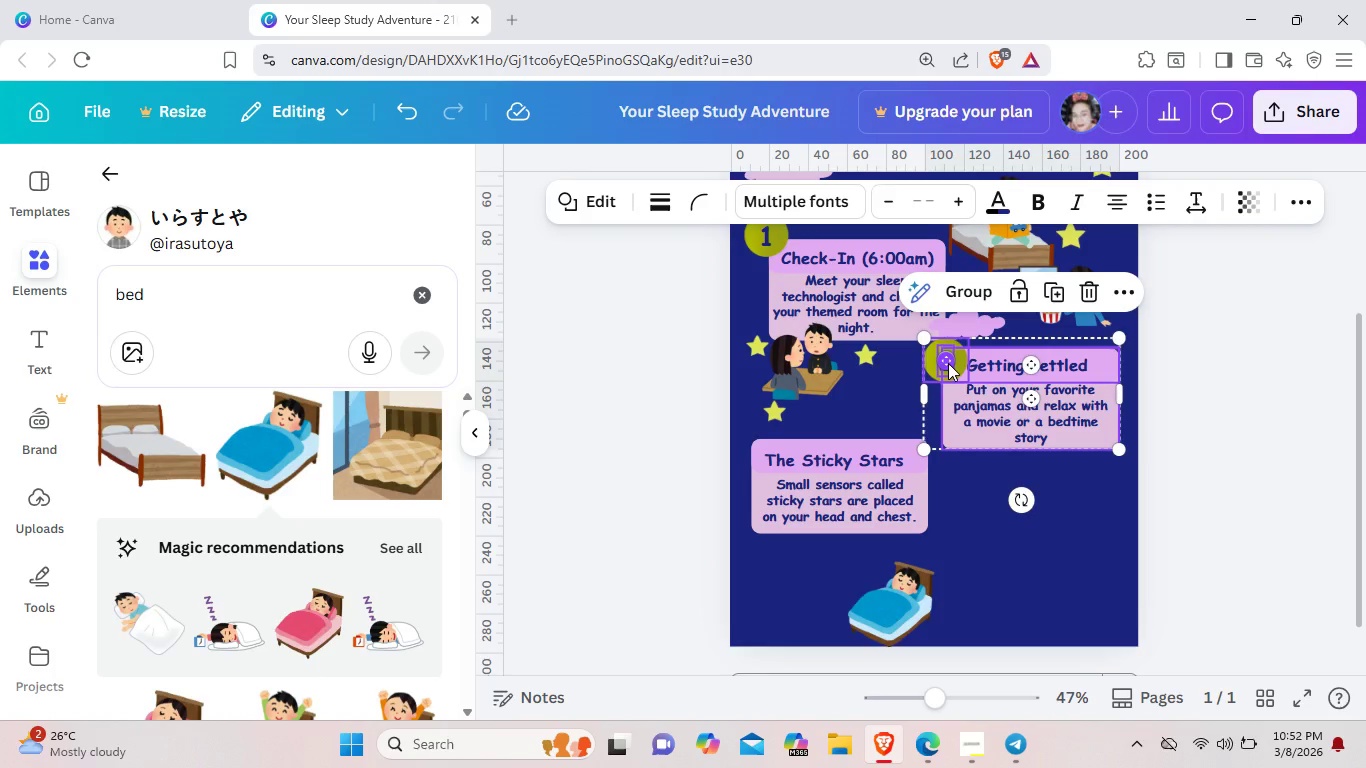 
key(Control+ControlLeft)
 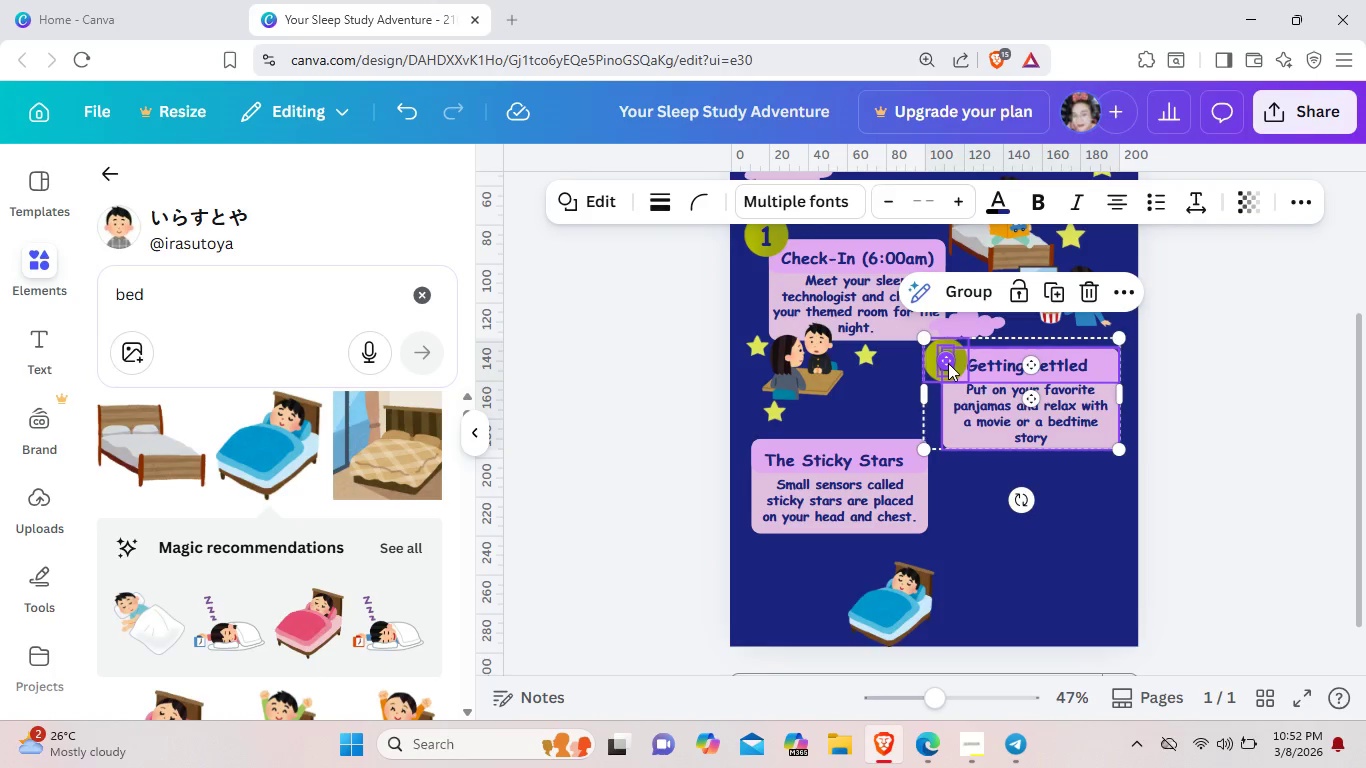 
key(Control+C)
 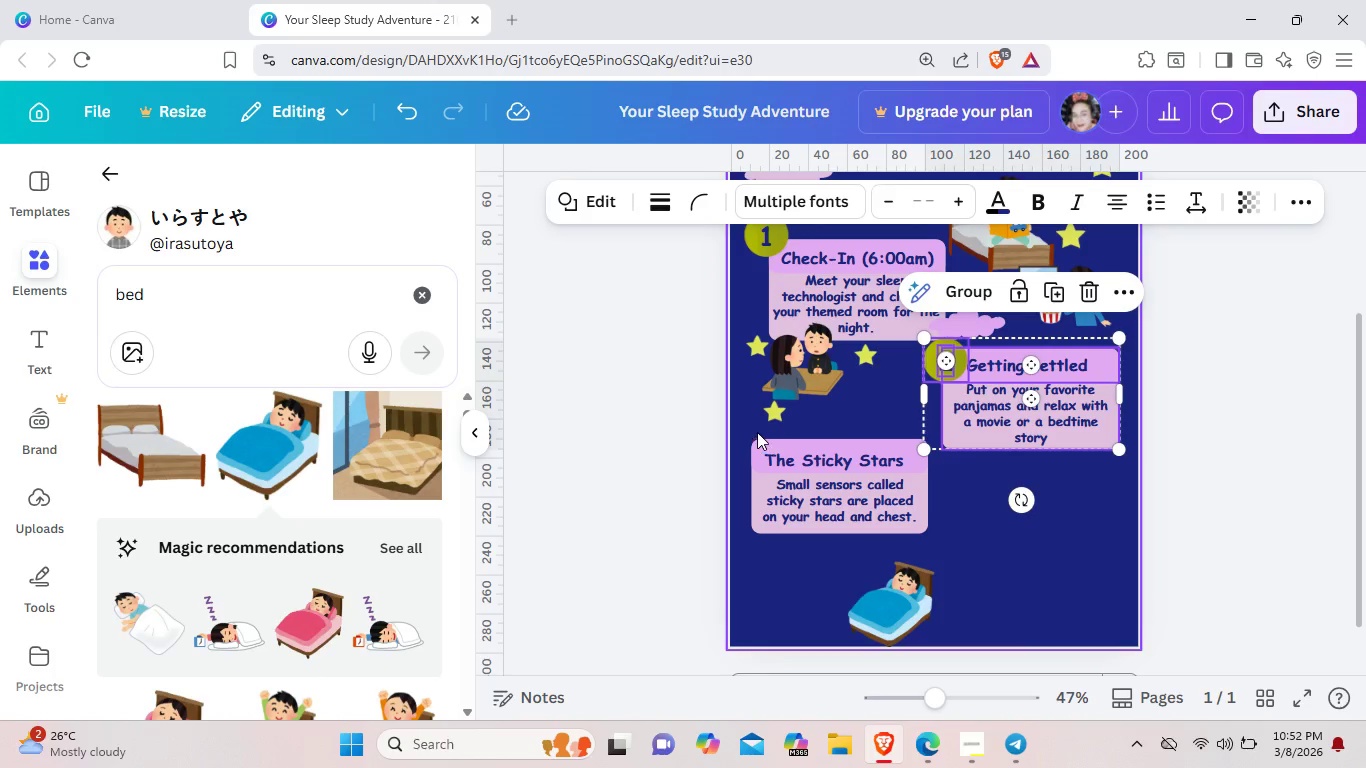 
left_click([757, 419])
 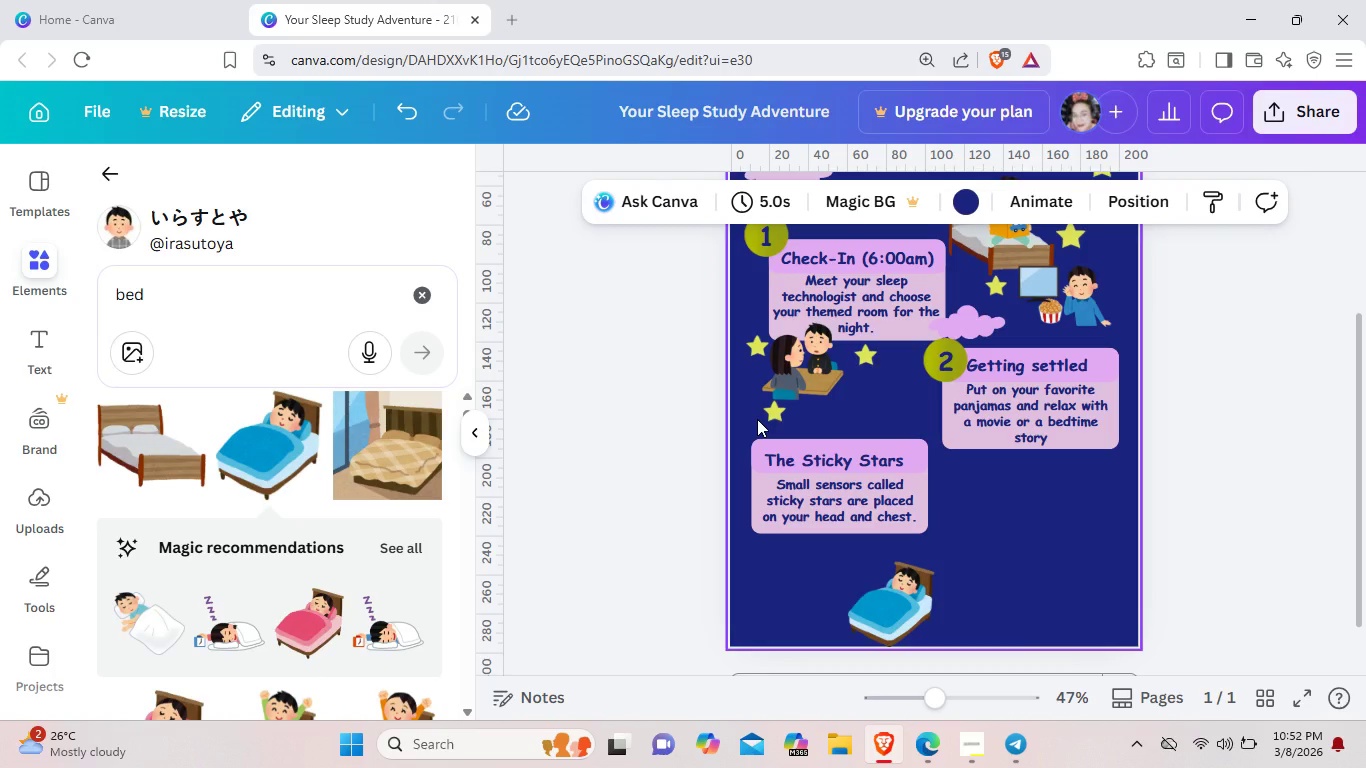 
key(Control+ControlLeft)
 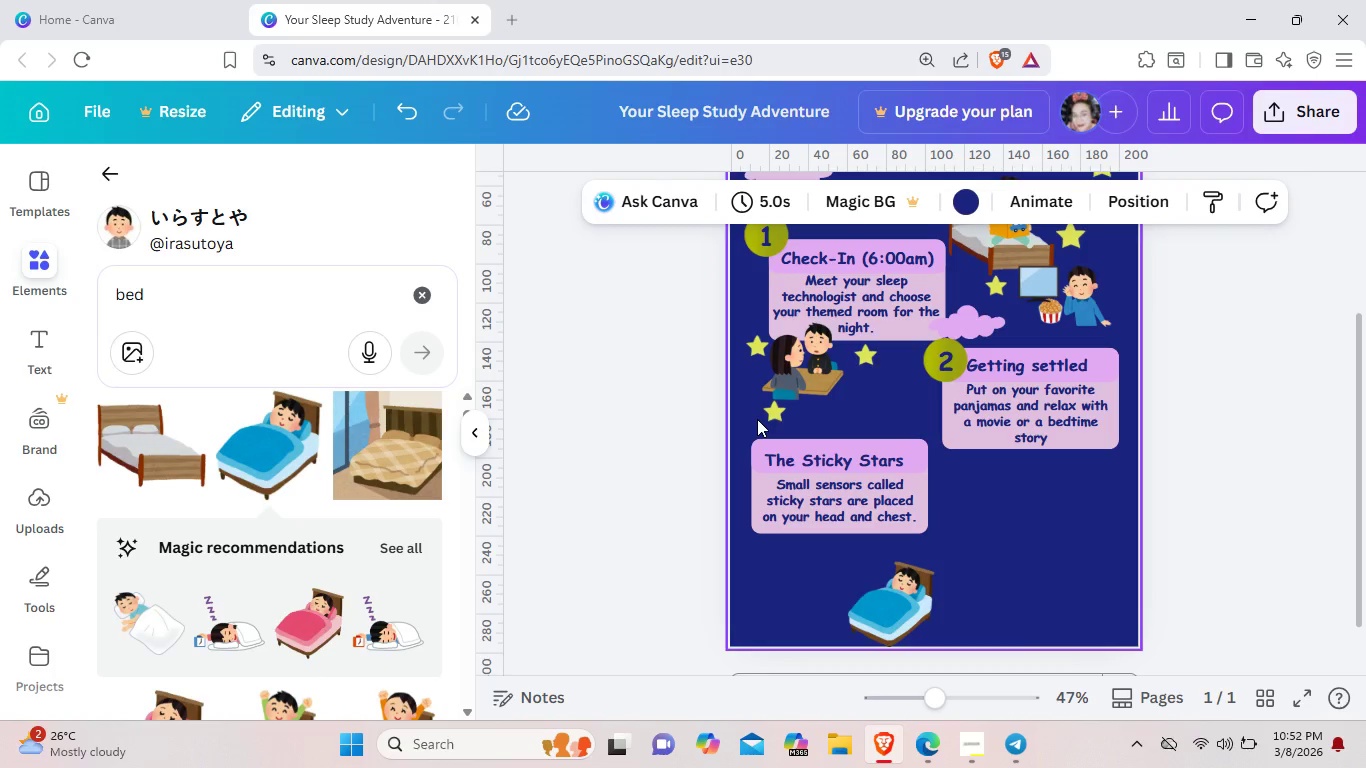 
key(Control+V)
 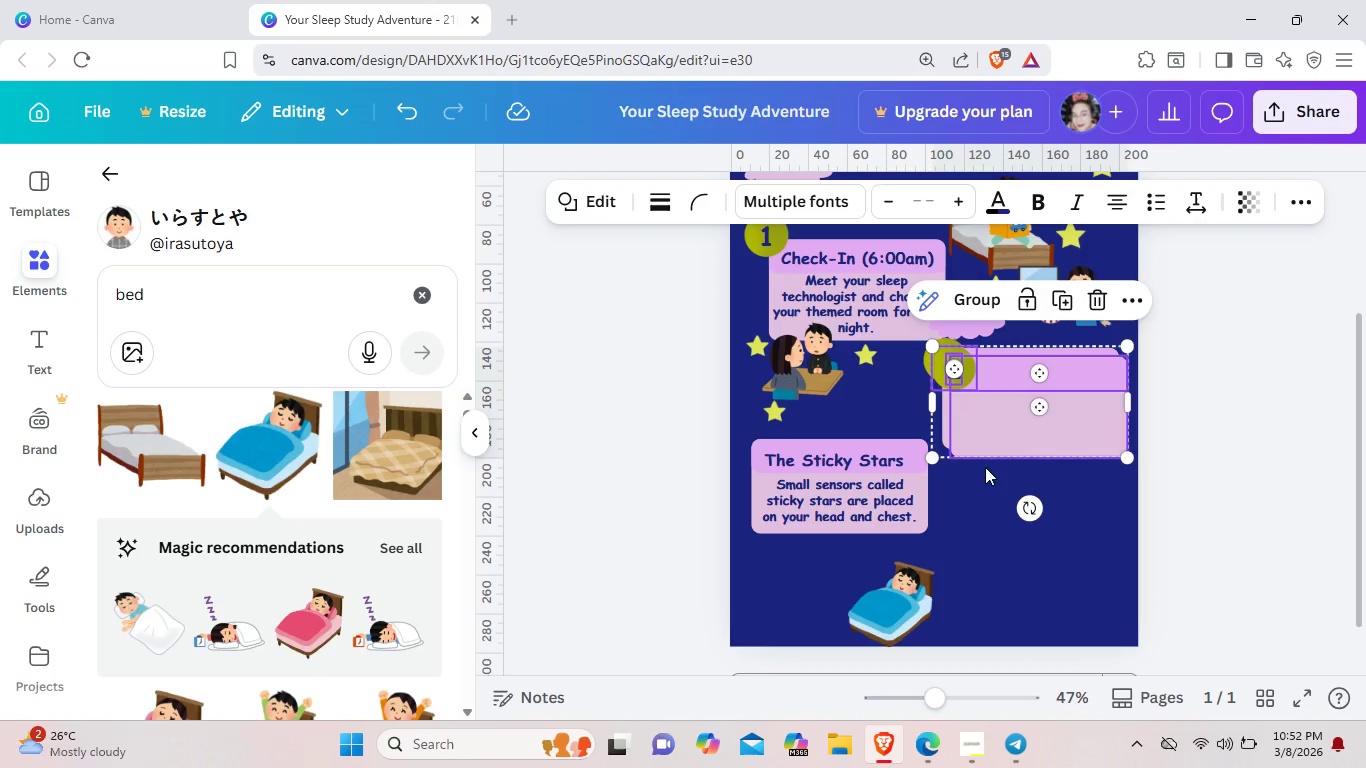 
left_click_drag(start_coordinate=[1025, 439], to_coordinate=[1036, 545])
 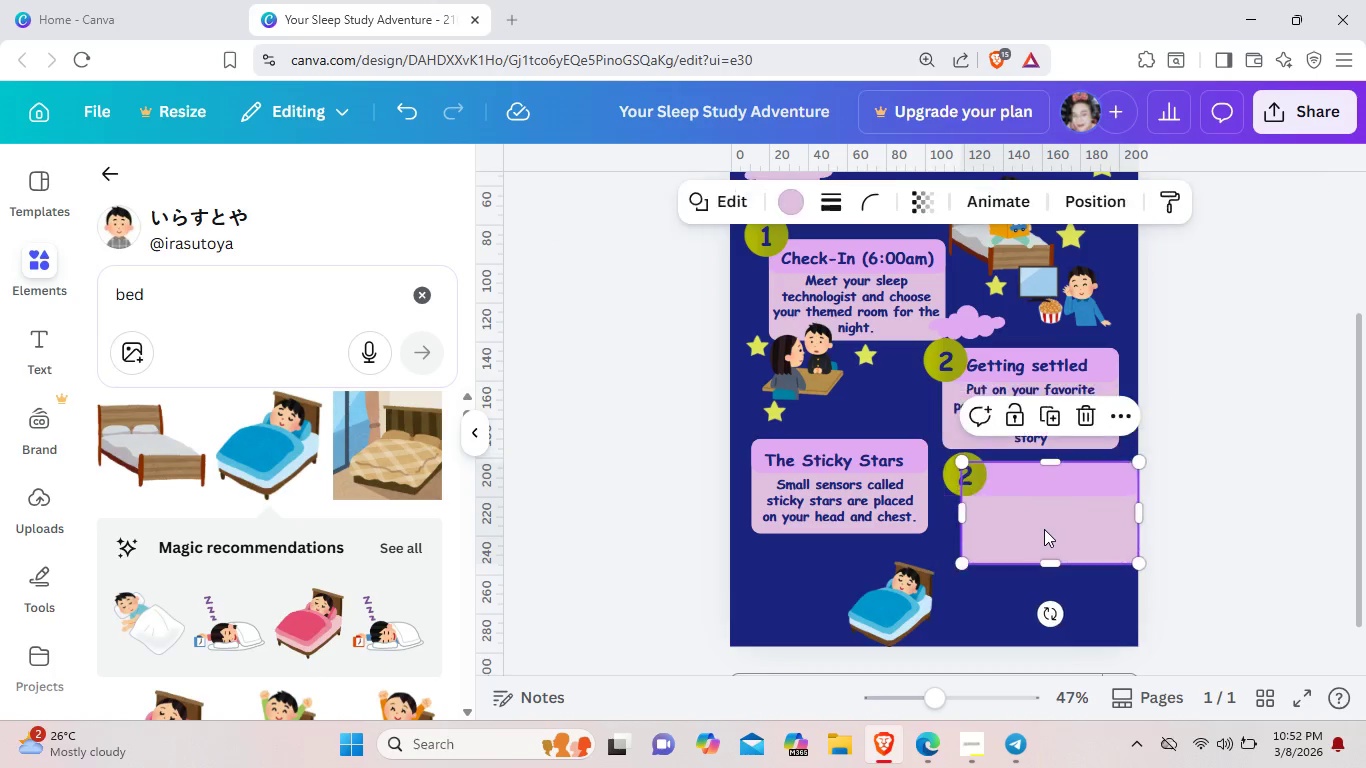 
double_click([1044, 529])
 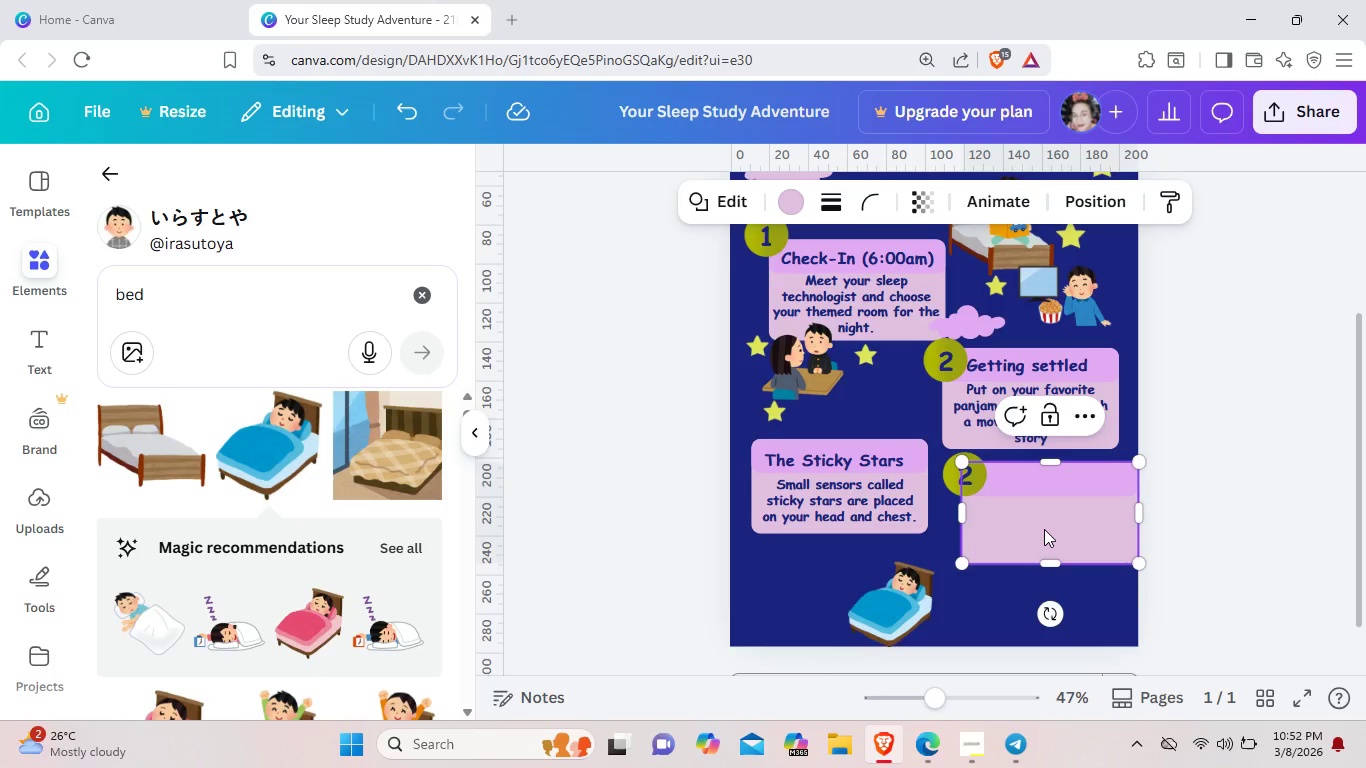 
key(Backspace)
 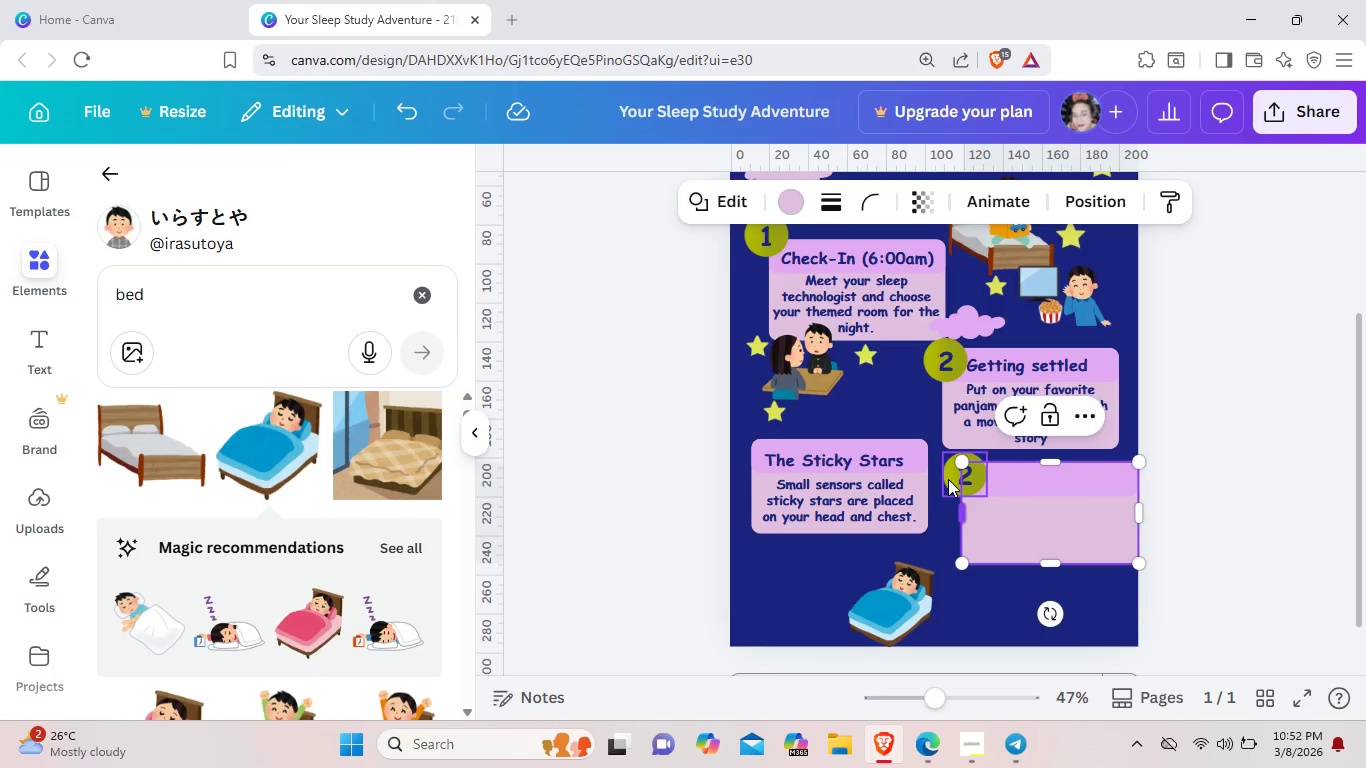 
left_click([948, 478])
 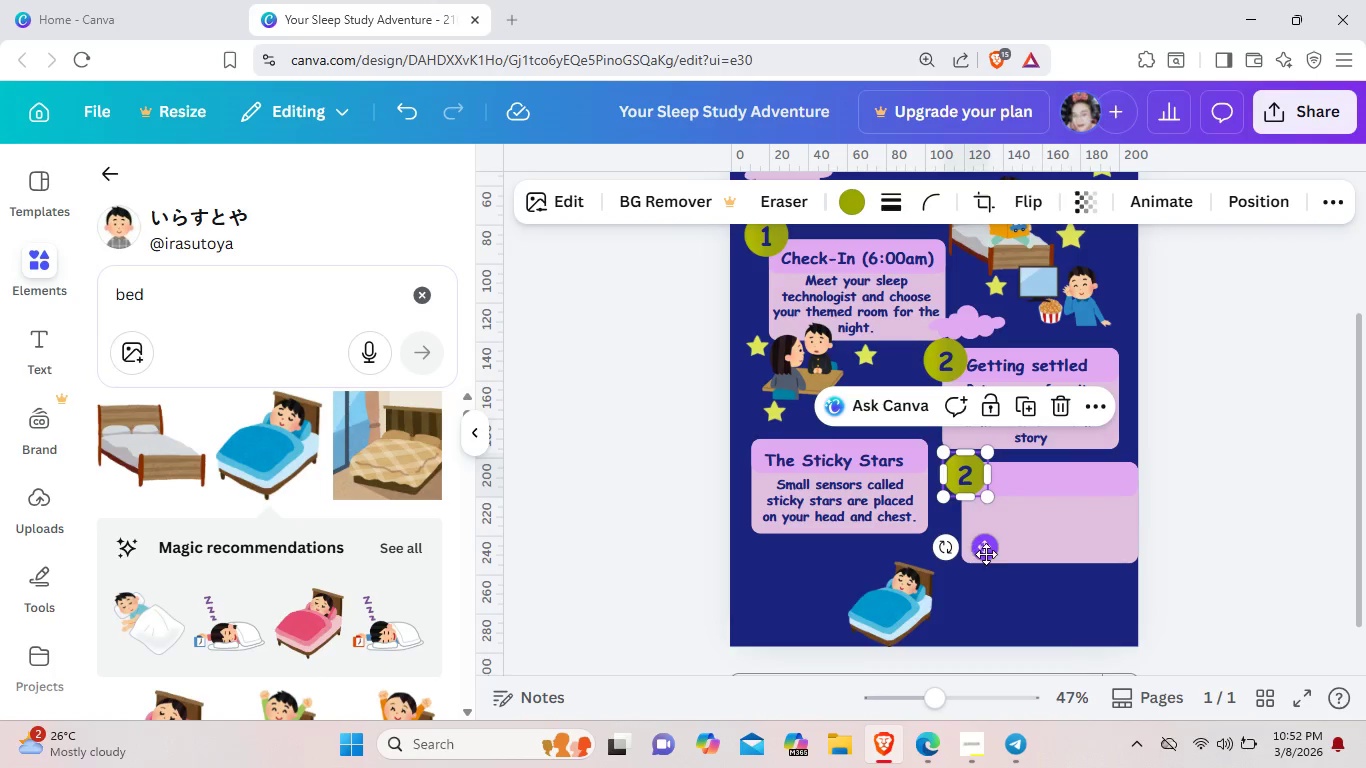 
left_click_drag(start_coordinate=[986, 554], to_coordinate=[781, 512])
 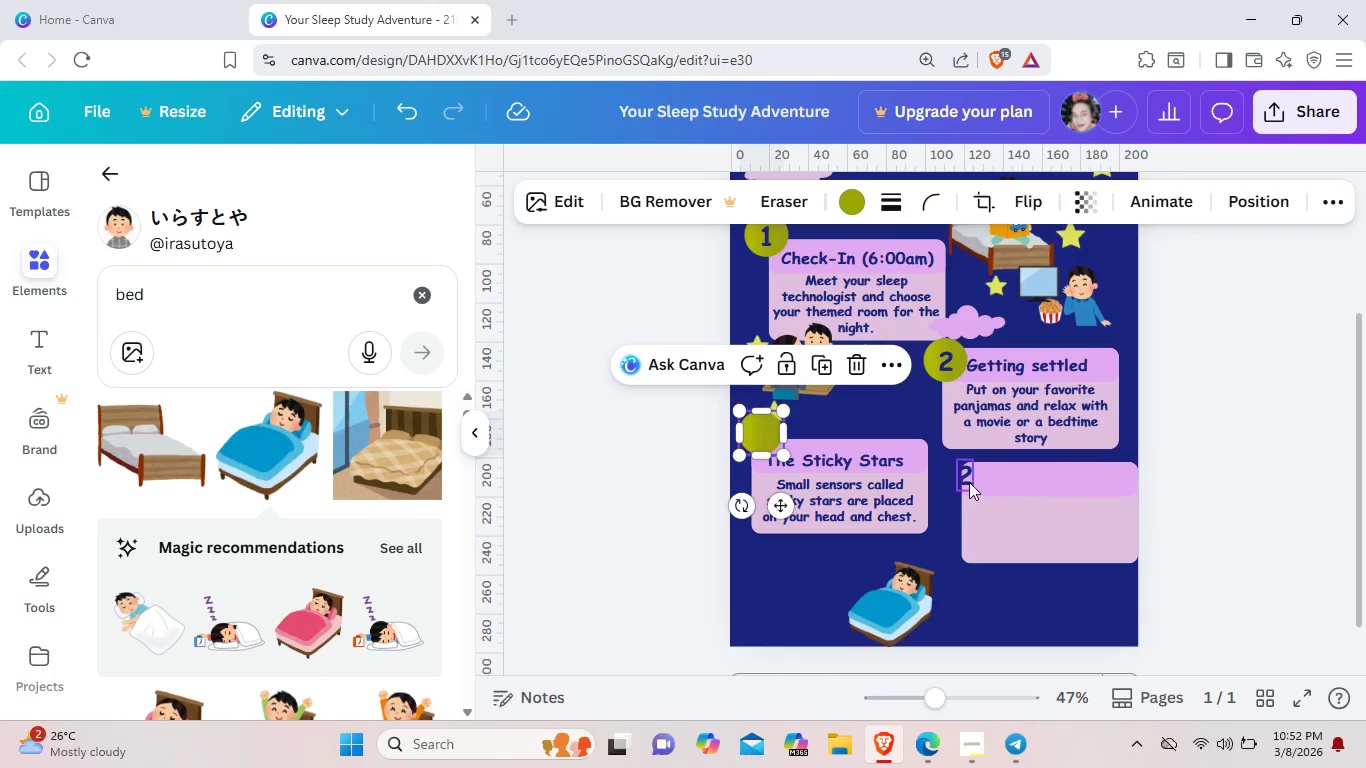 
left_click([967, 480])
 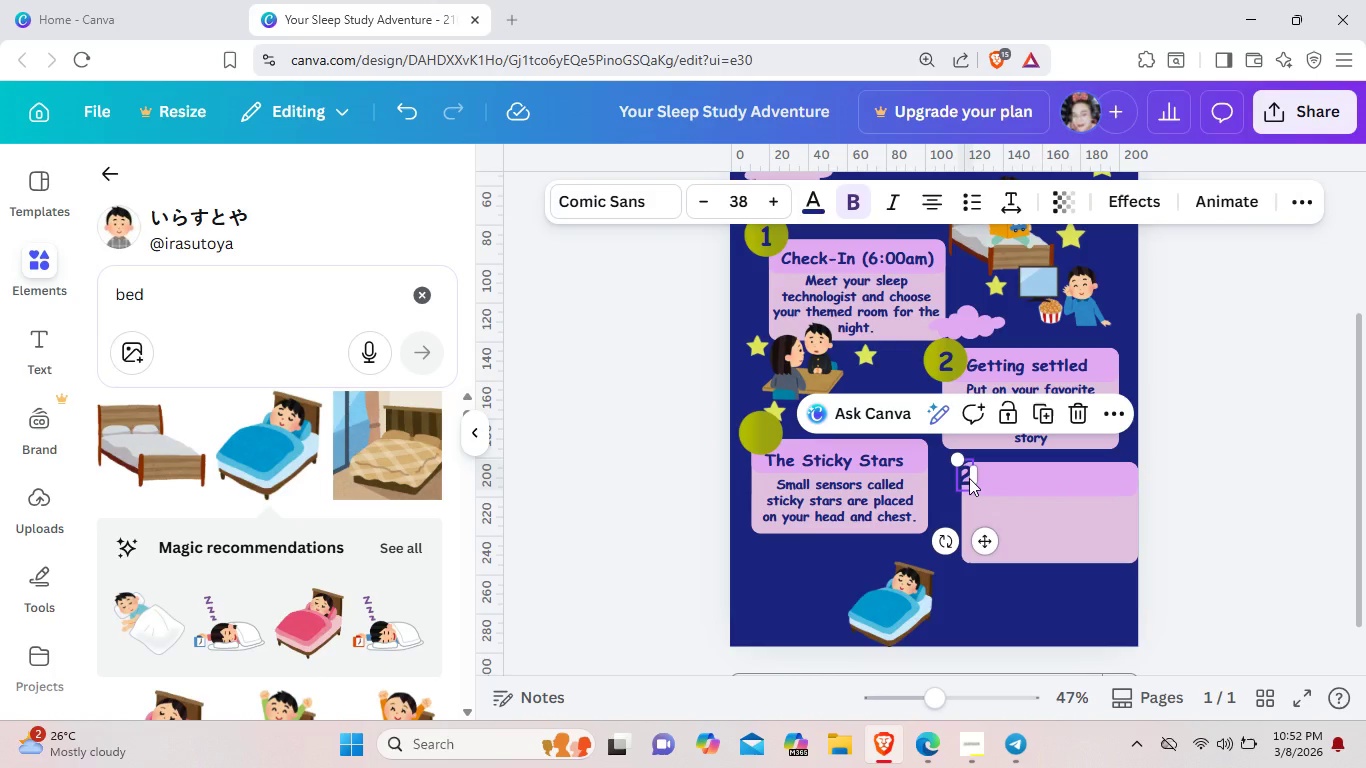 
left_click([969, 478])
 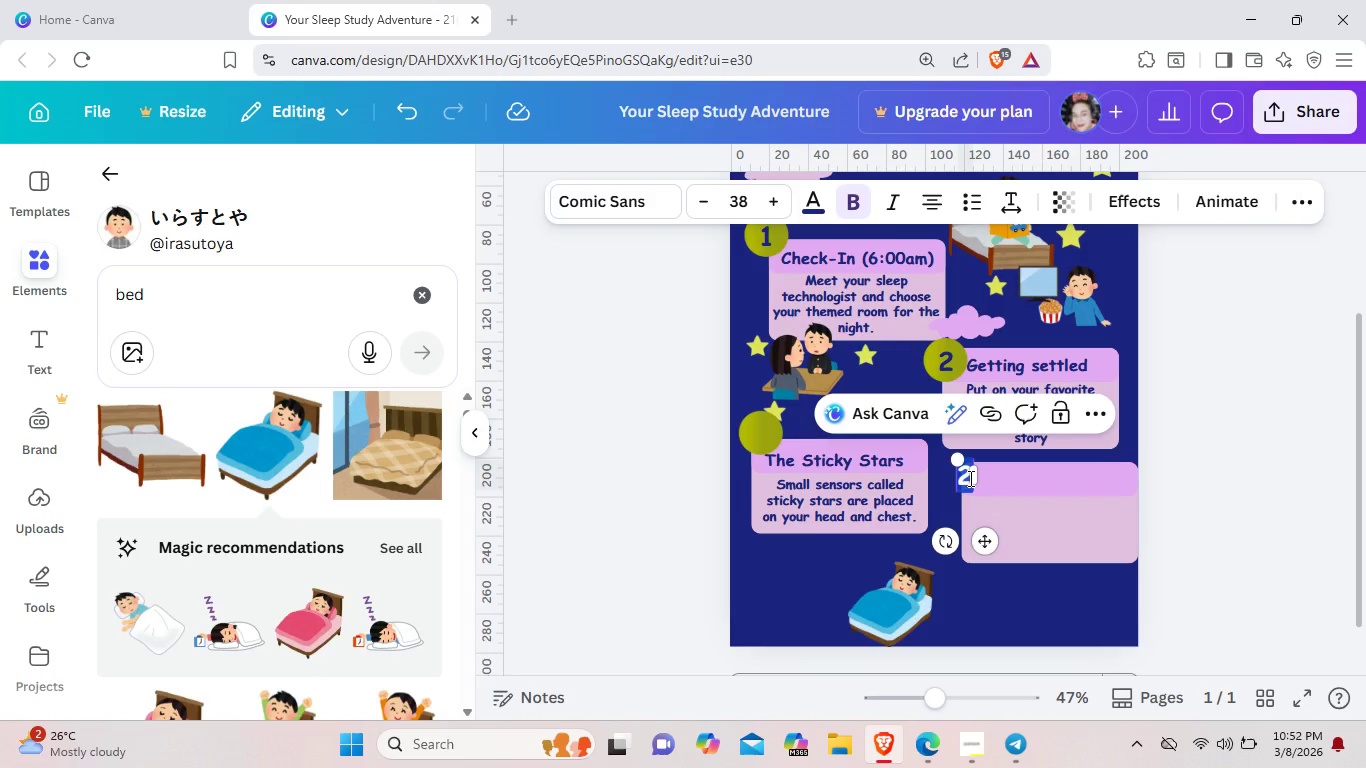 
key(Backspace)
 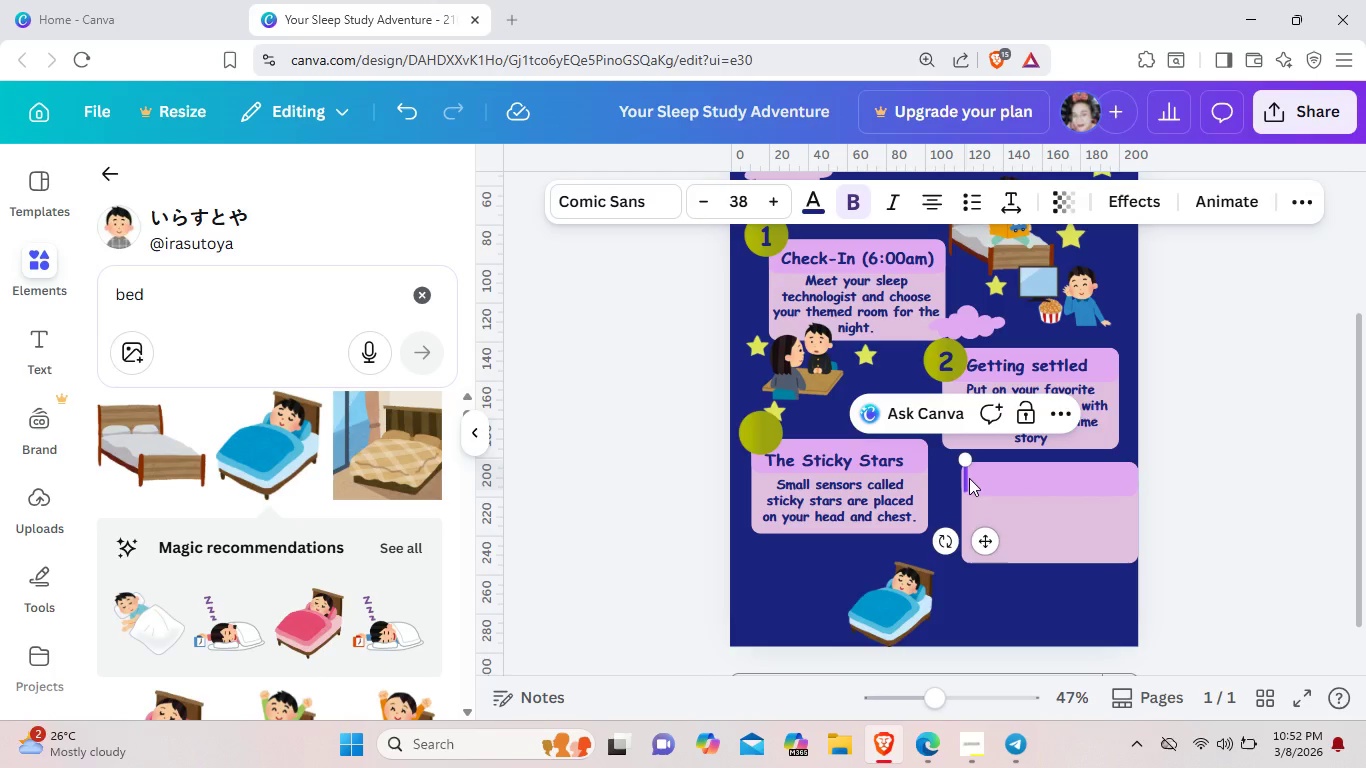 
key(3)
 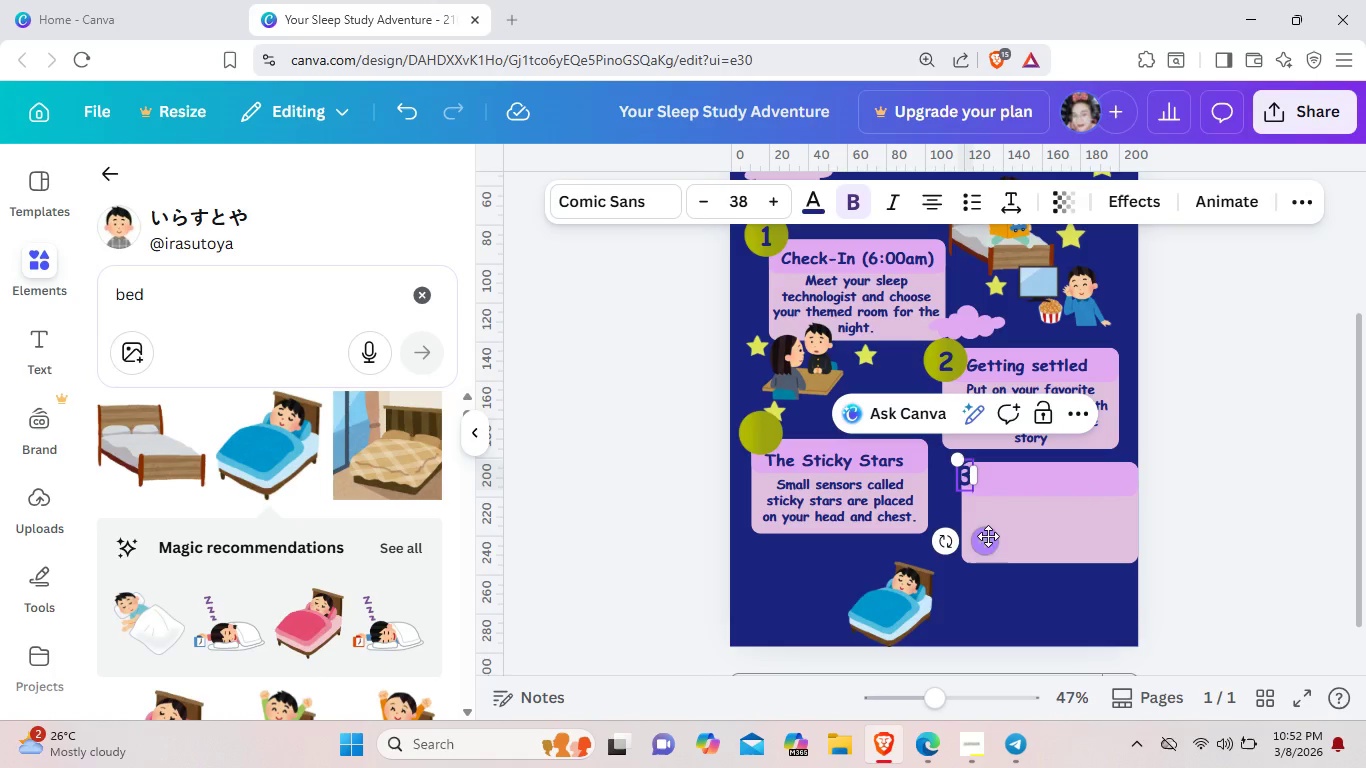 
left_click_drag(start_coordinate=[990, 538], to_coordinate=[786, 497])
 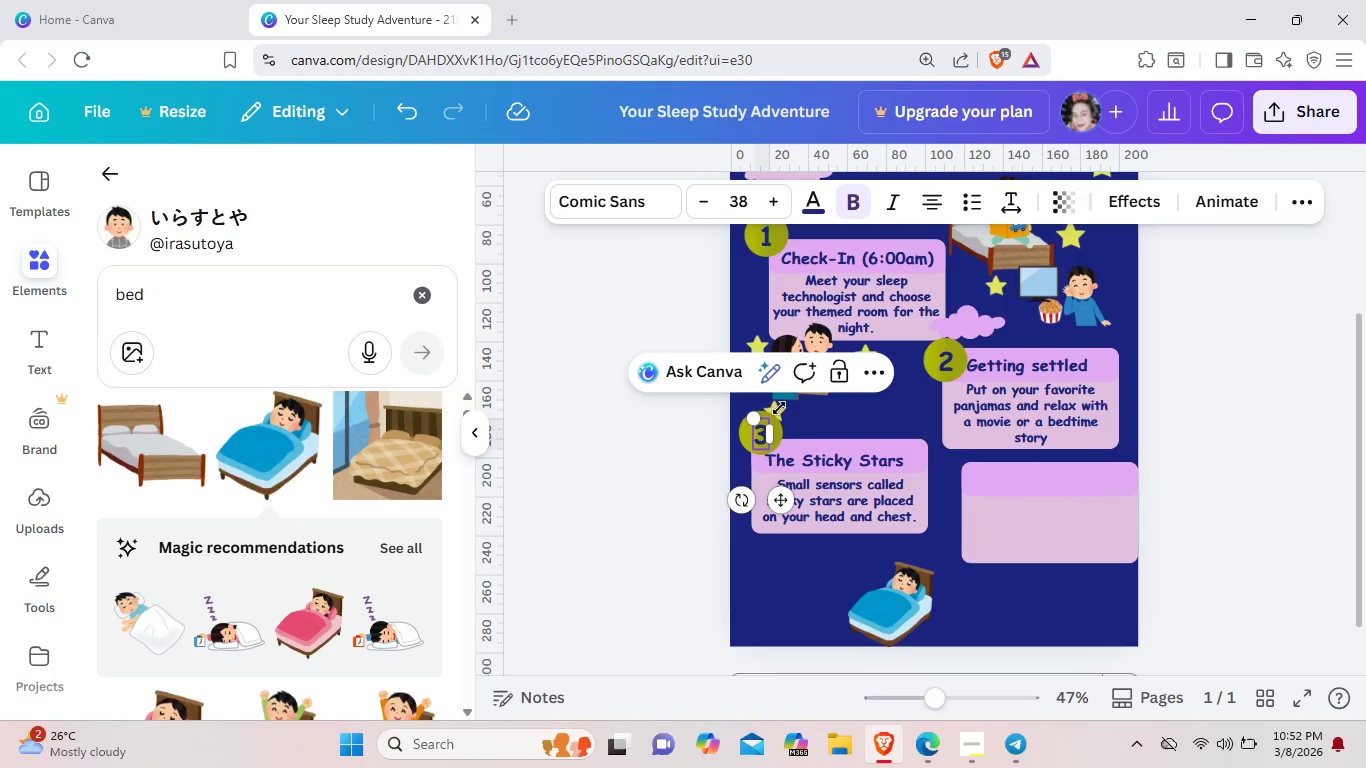 
left_click([779, 408])
 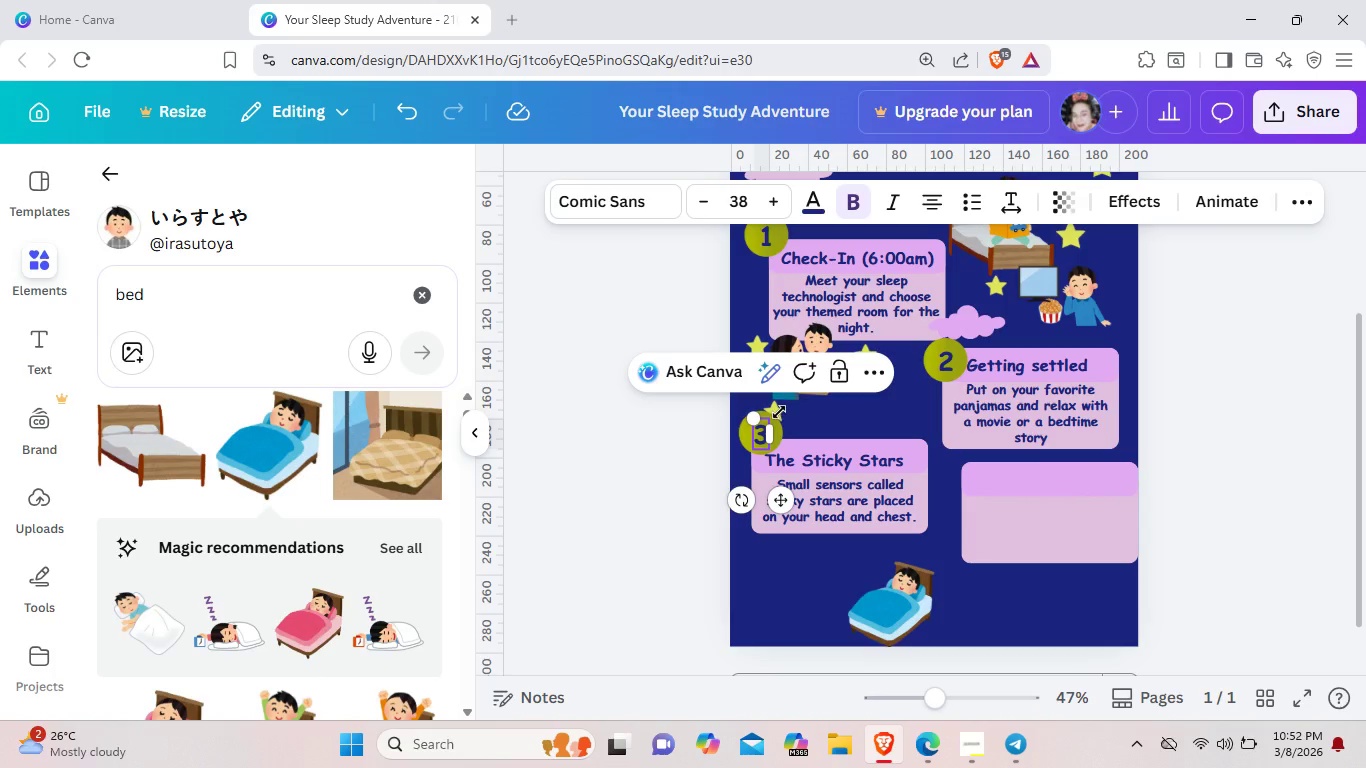 
left_click([779, 412])
 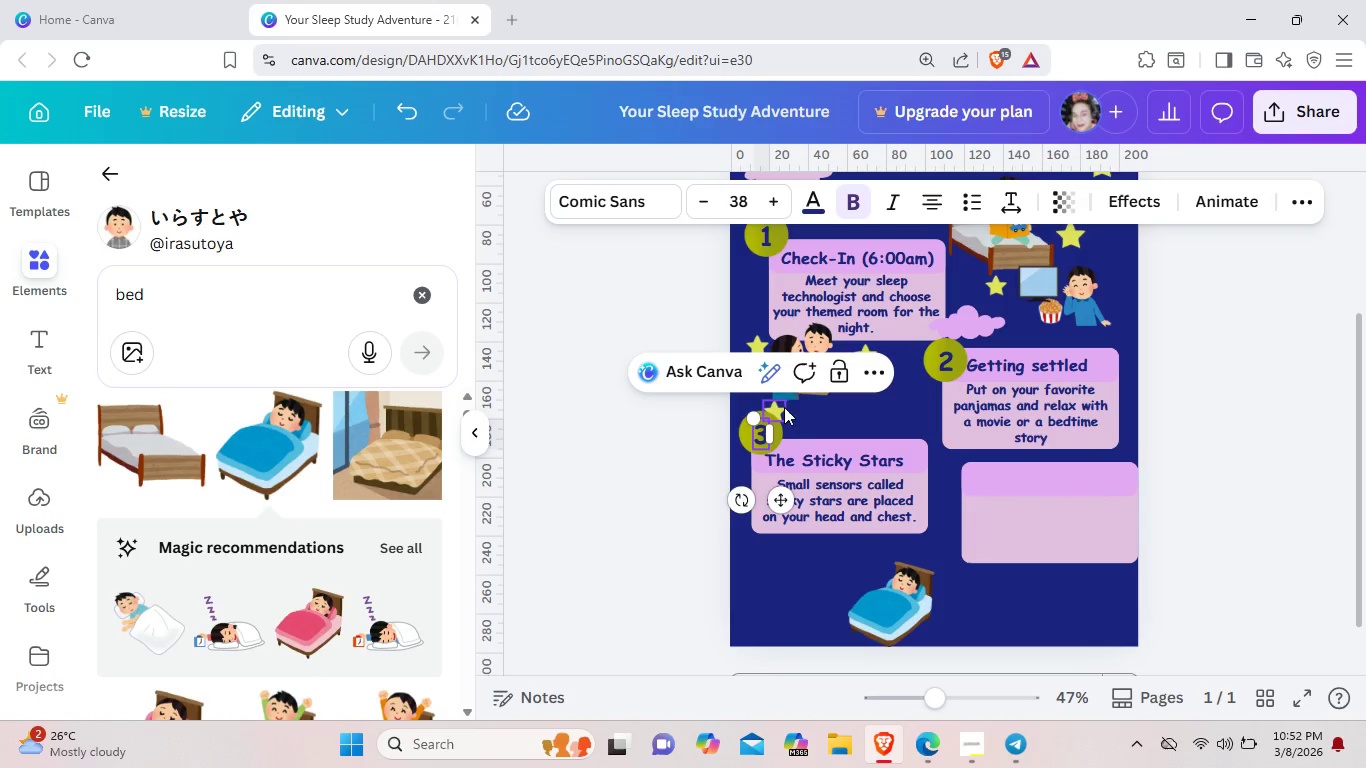 
left_click([784, 407])
 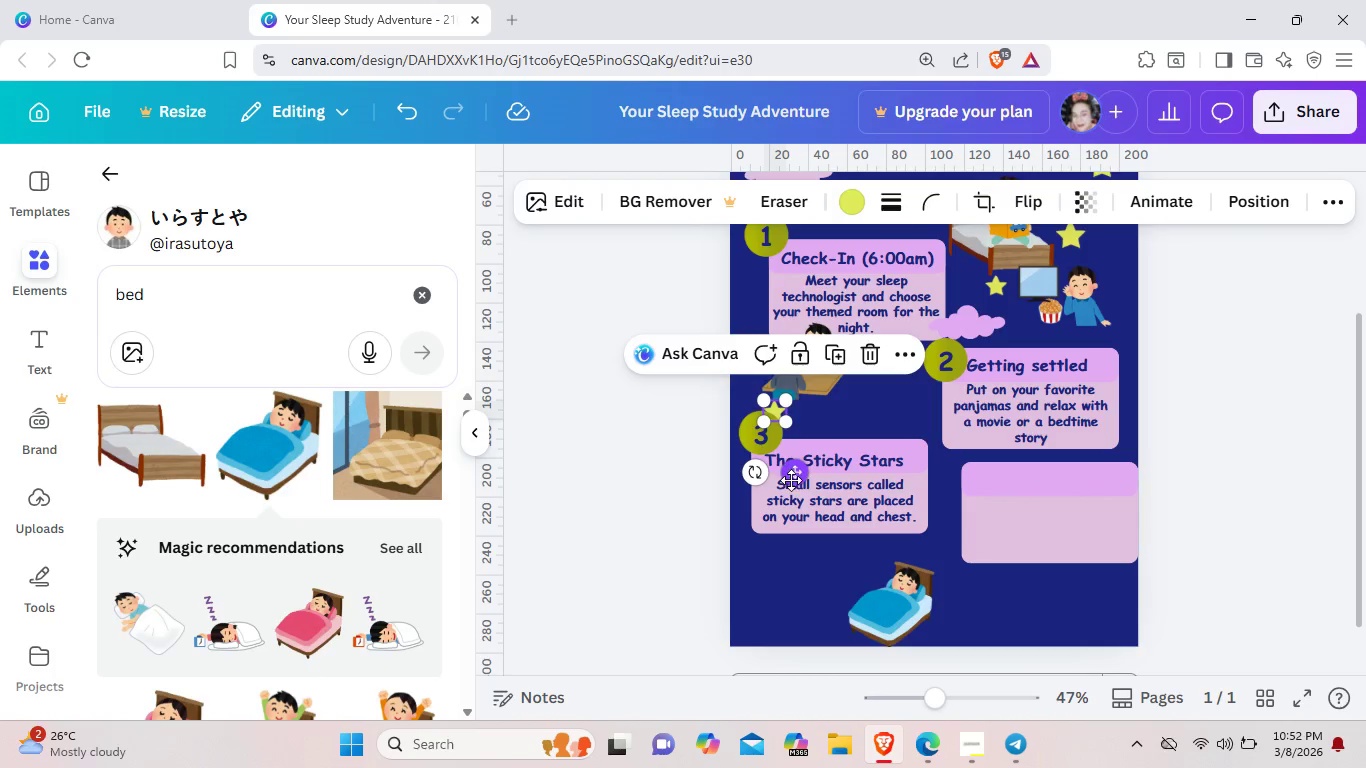 
left_click_drag(start_coordinate=[793, 480], to_coordinate=[861, 459])
 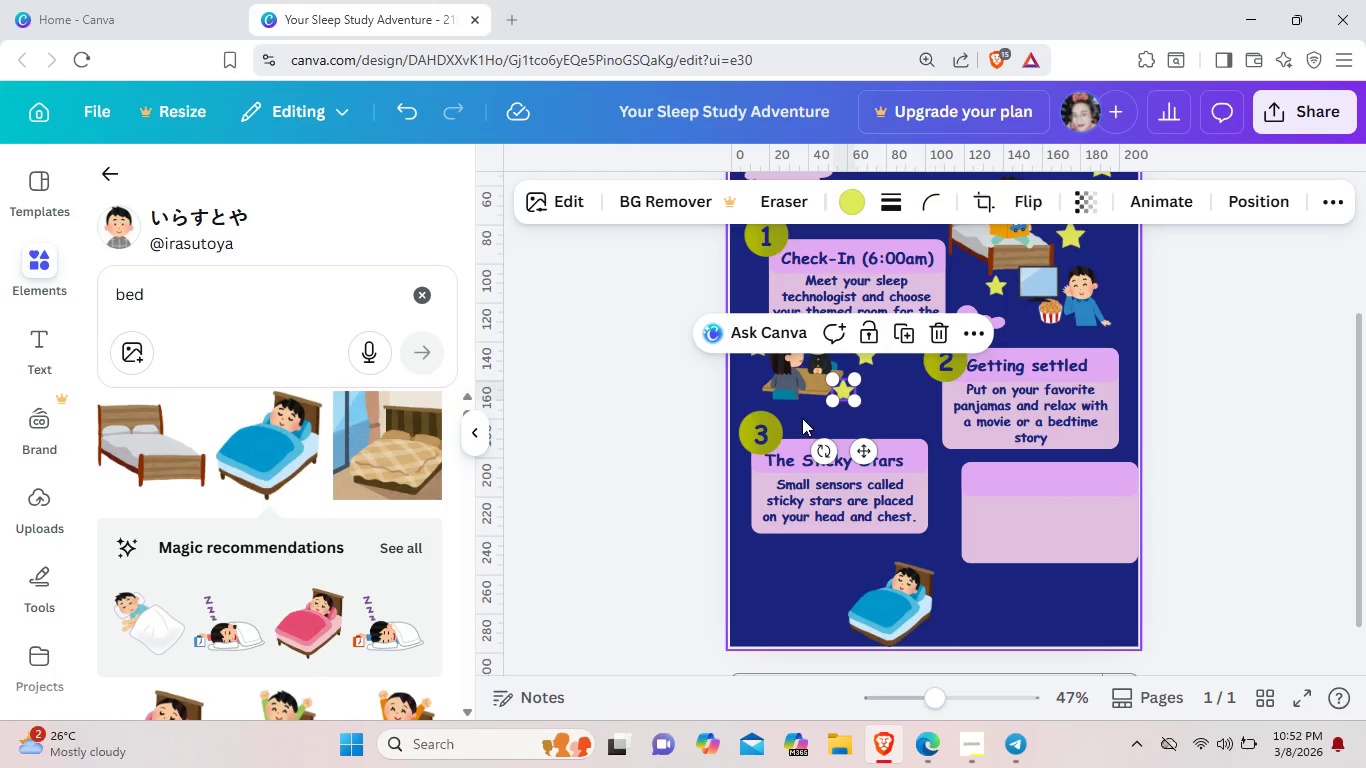 
left_click([802, 418])
 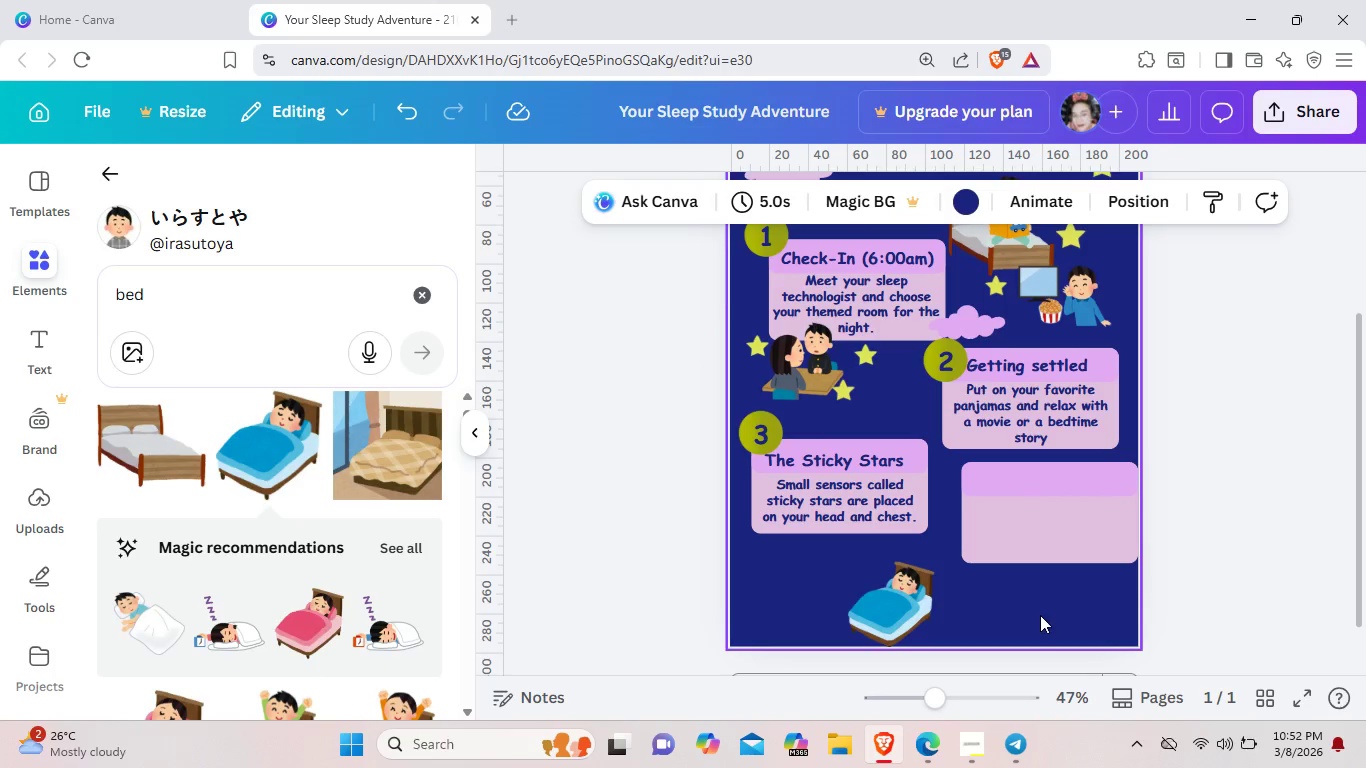 
left_click([1040, 615])
 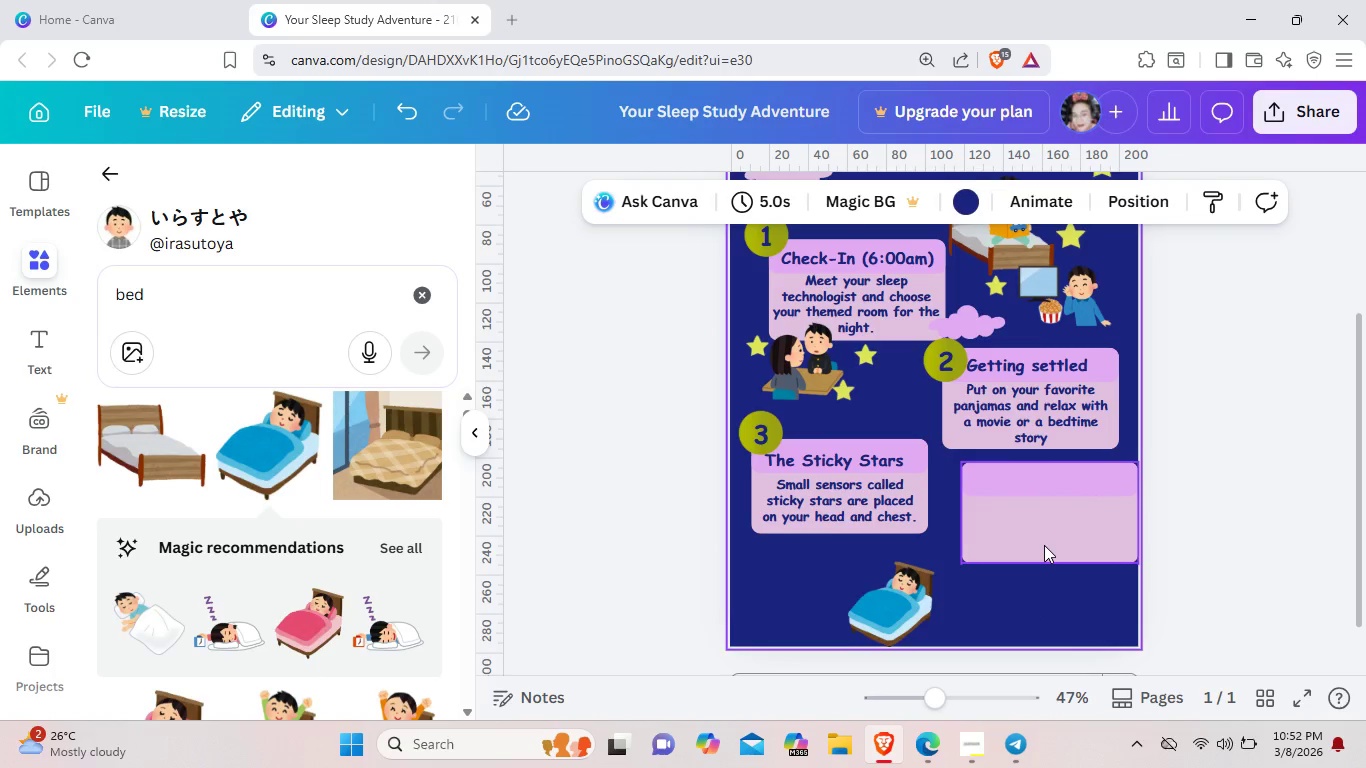 
scroll: coordinate [1044, 545], scroll_direction: down, amount: 1.0
 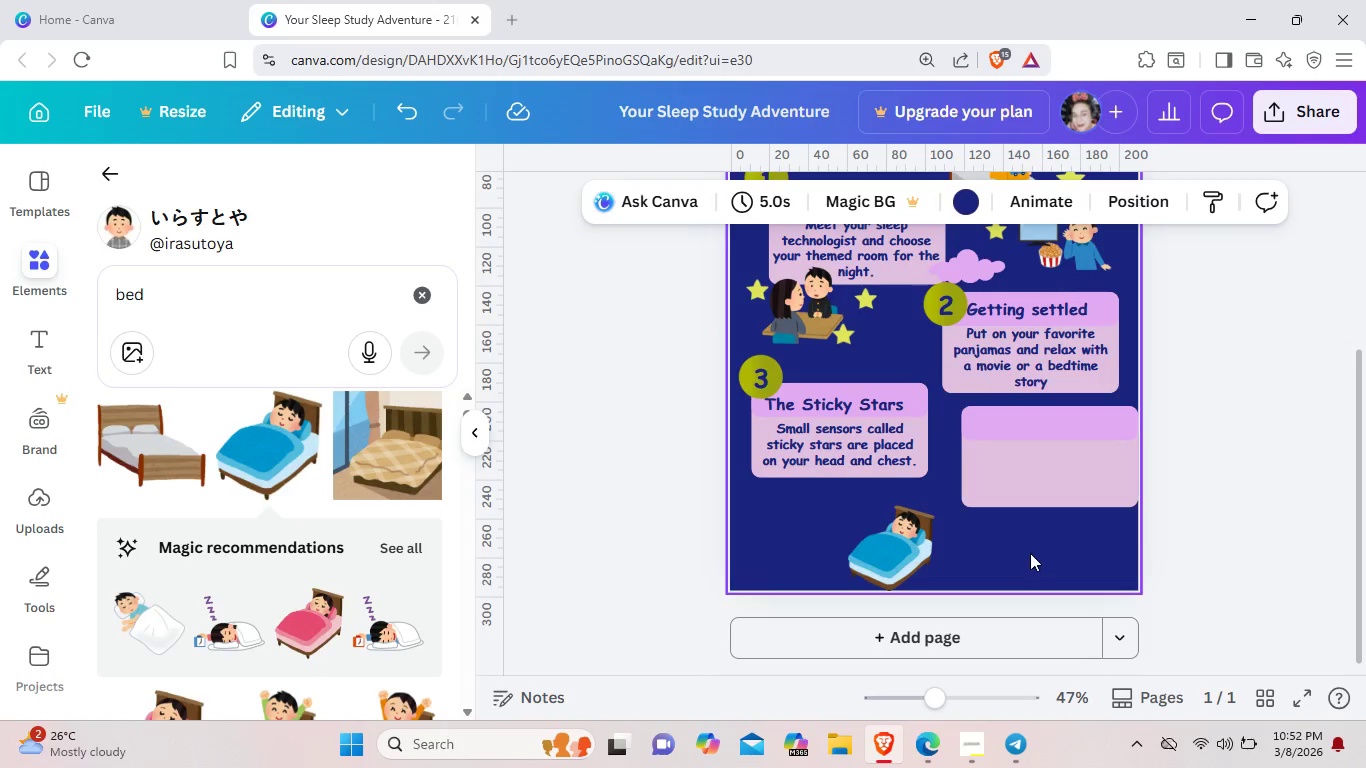 
left_click_drag(start_coordinate=[1045, 483], to_coordinate=[1026, 515])
 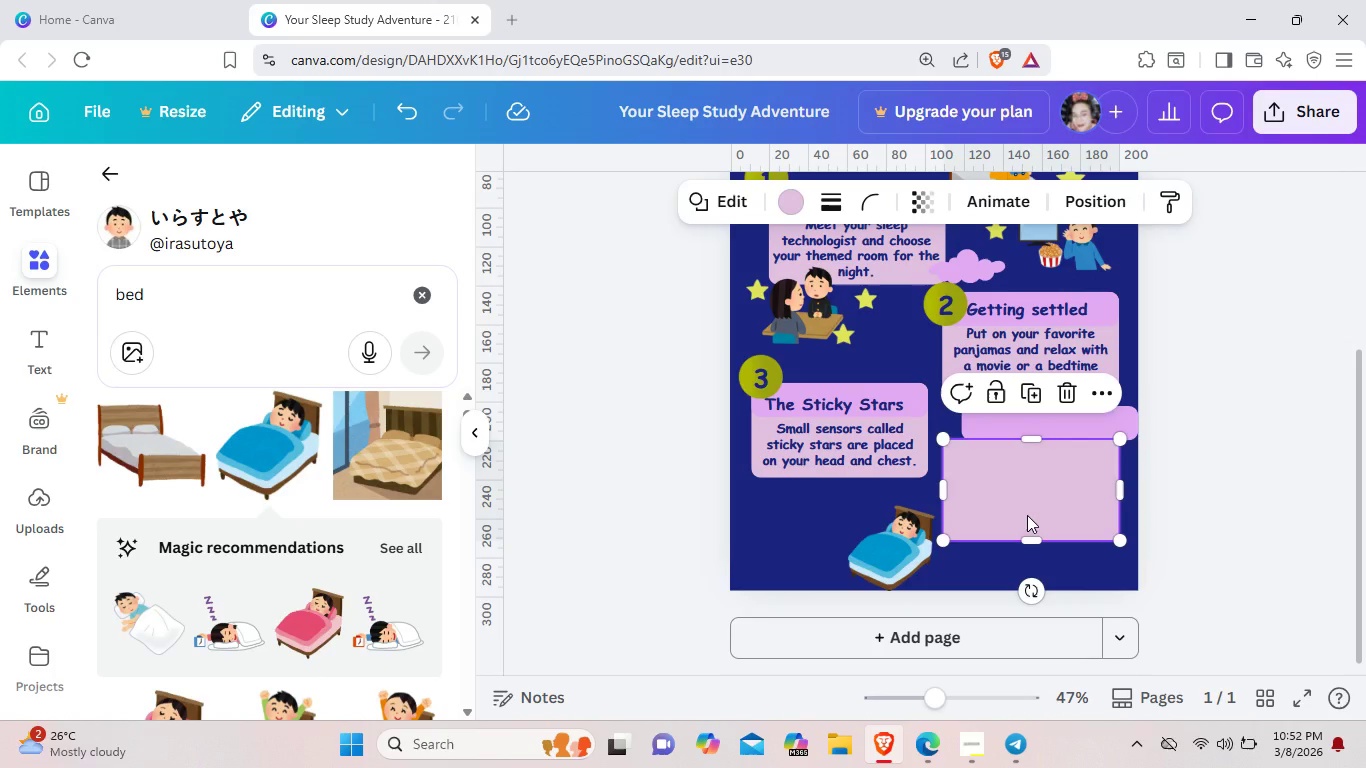 
key(Control+ControlLeft)
 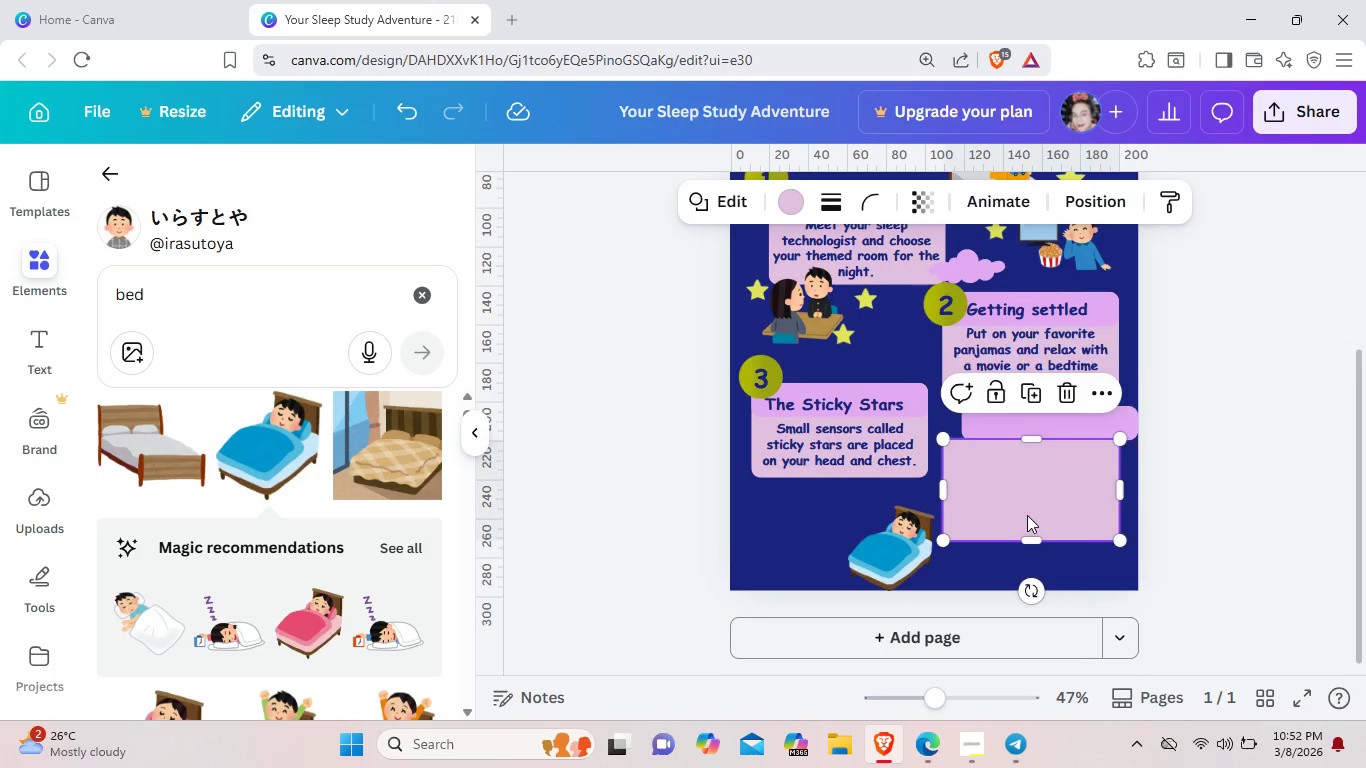 
key(Control+Z)
 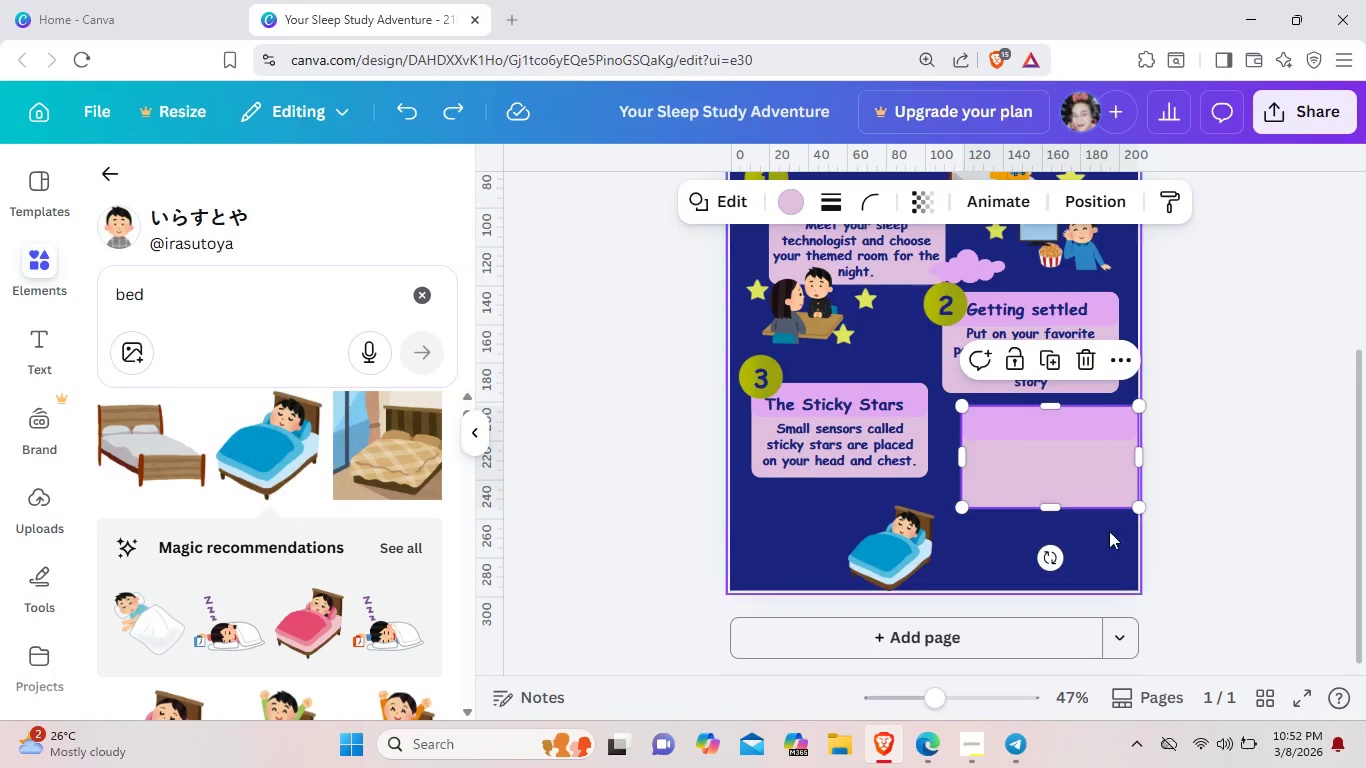 
left_click_drag(start_coordinate=[1109, 531], to_coordinate=[1034, 403])
 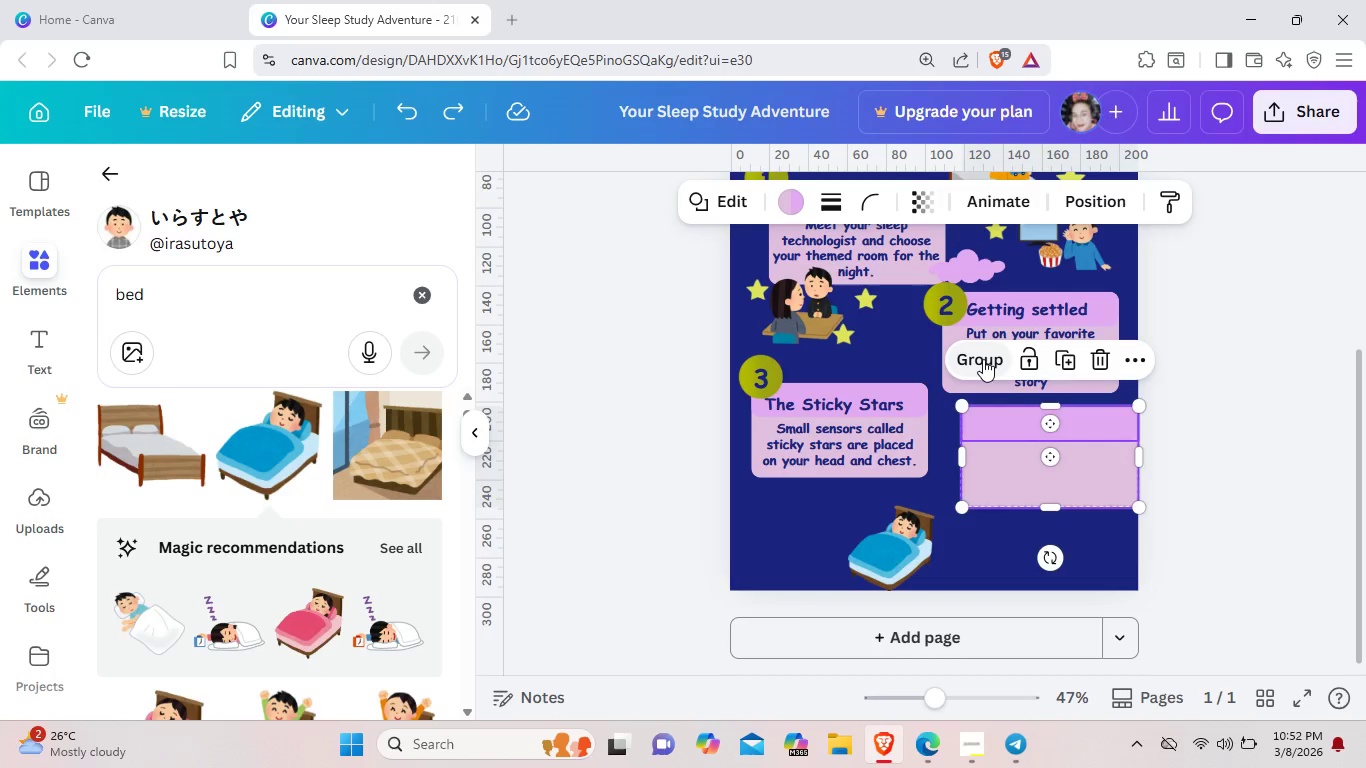 
left_click([983, 359])
 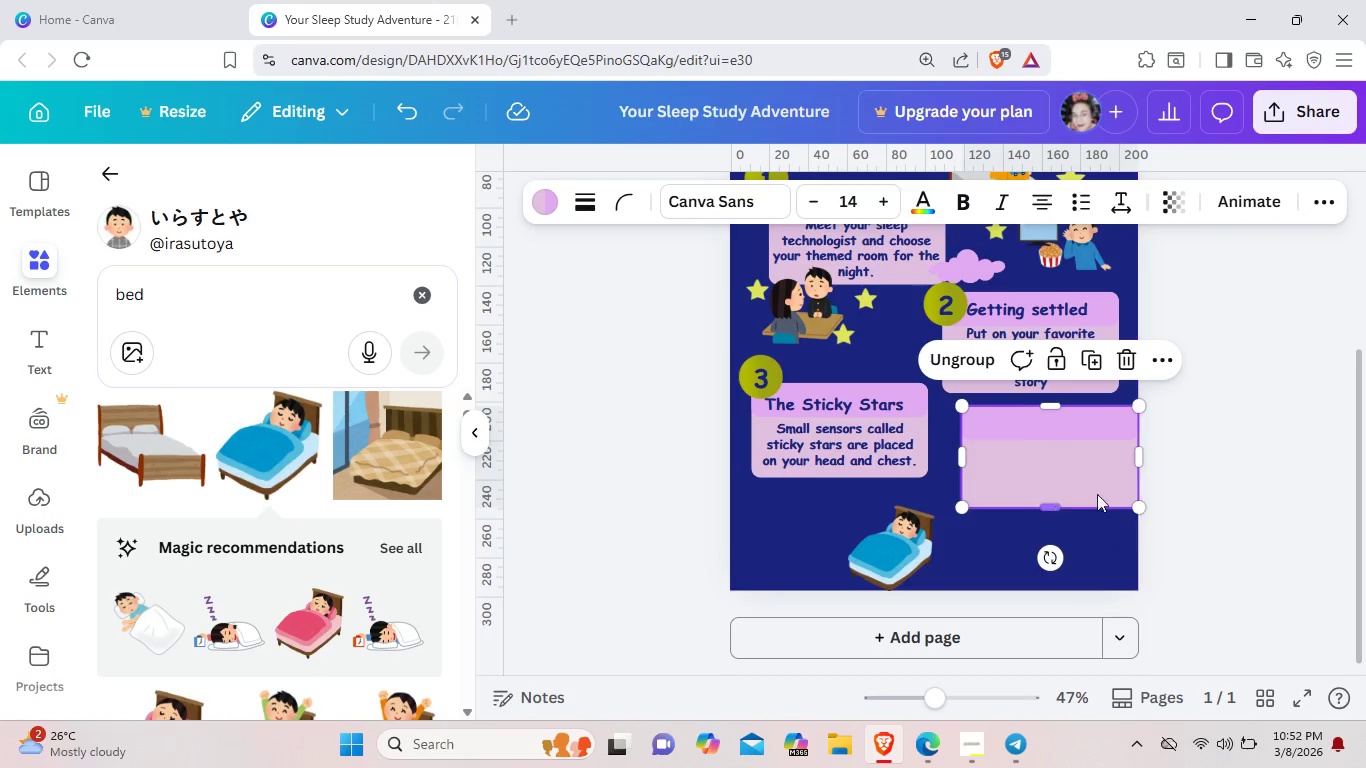 
left_click_drag(start_coordinate=[1089, 484], to_coordinate=[1076, 507])
 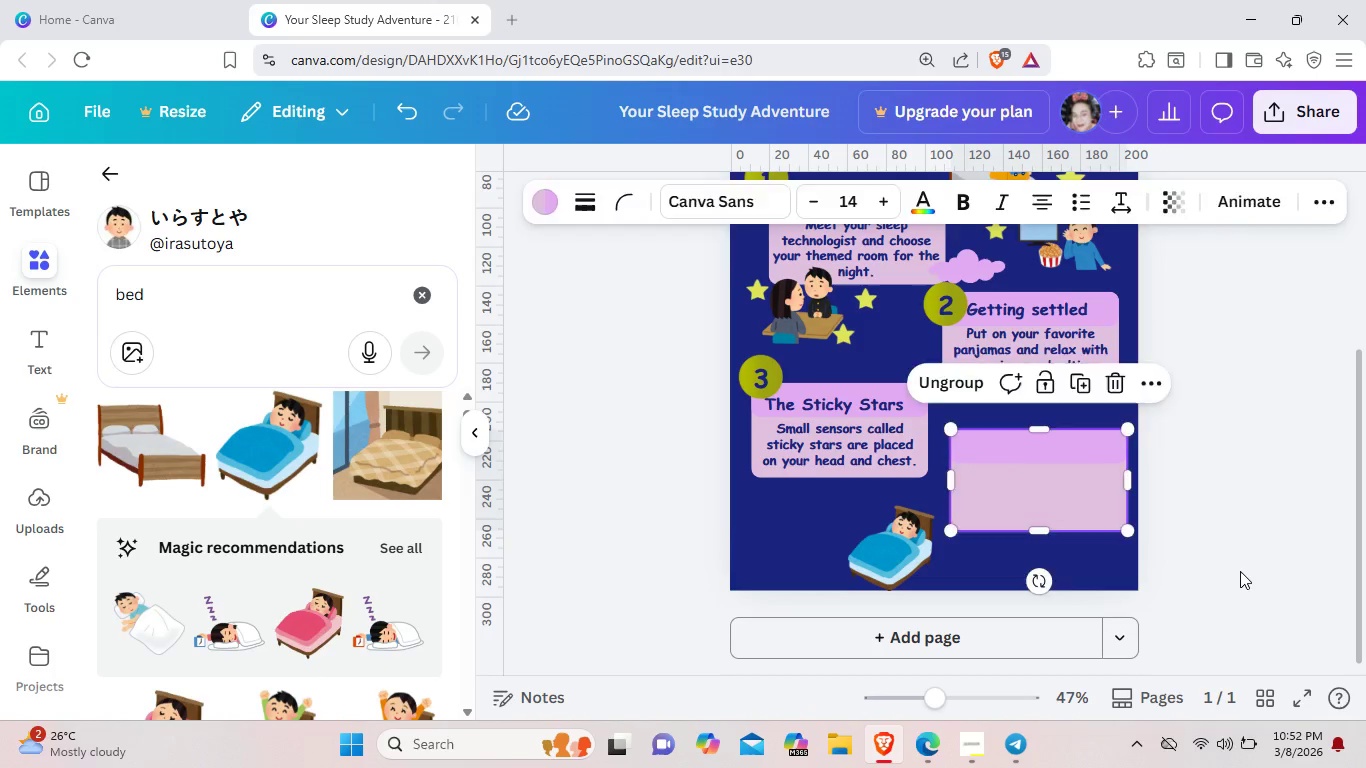 
left_click([1240, 571])
 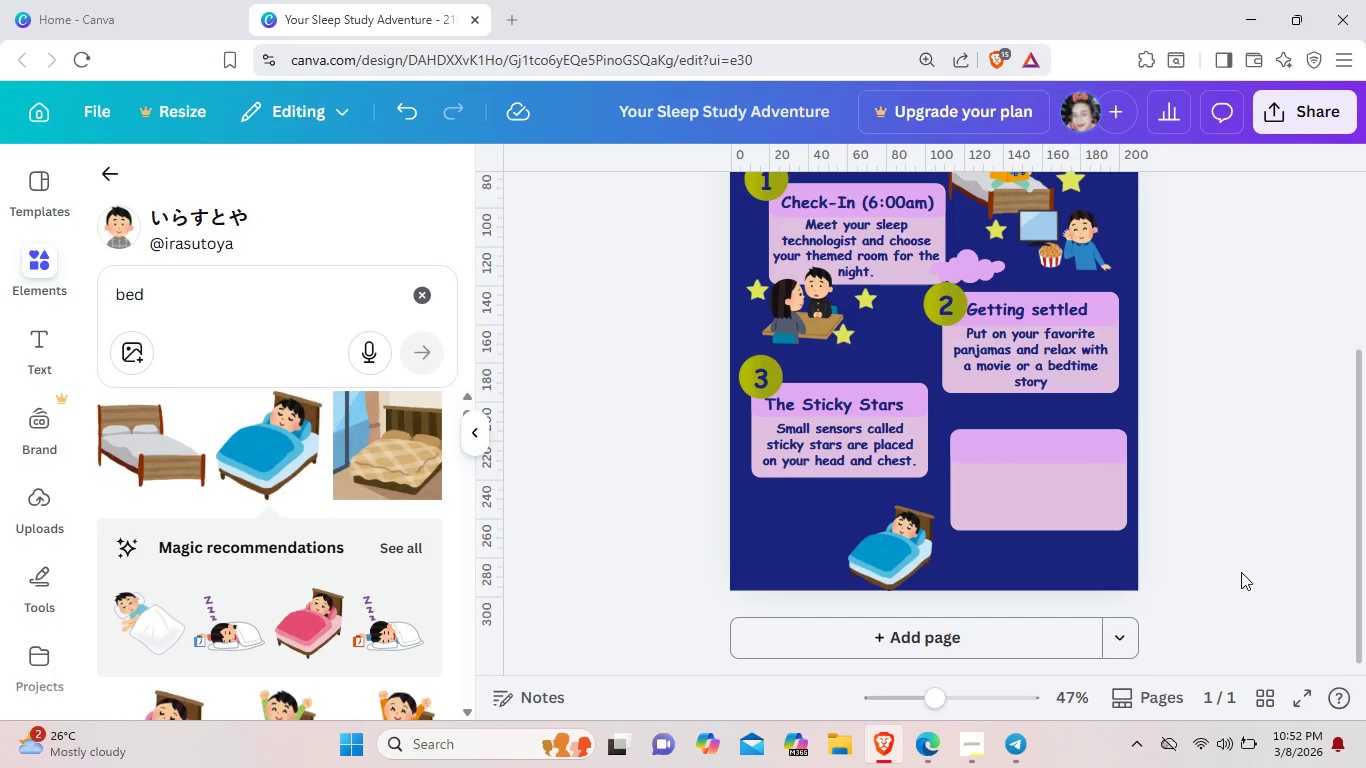 
left_click([859, 512])
 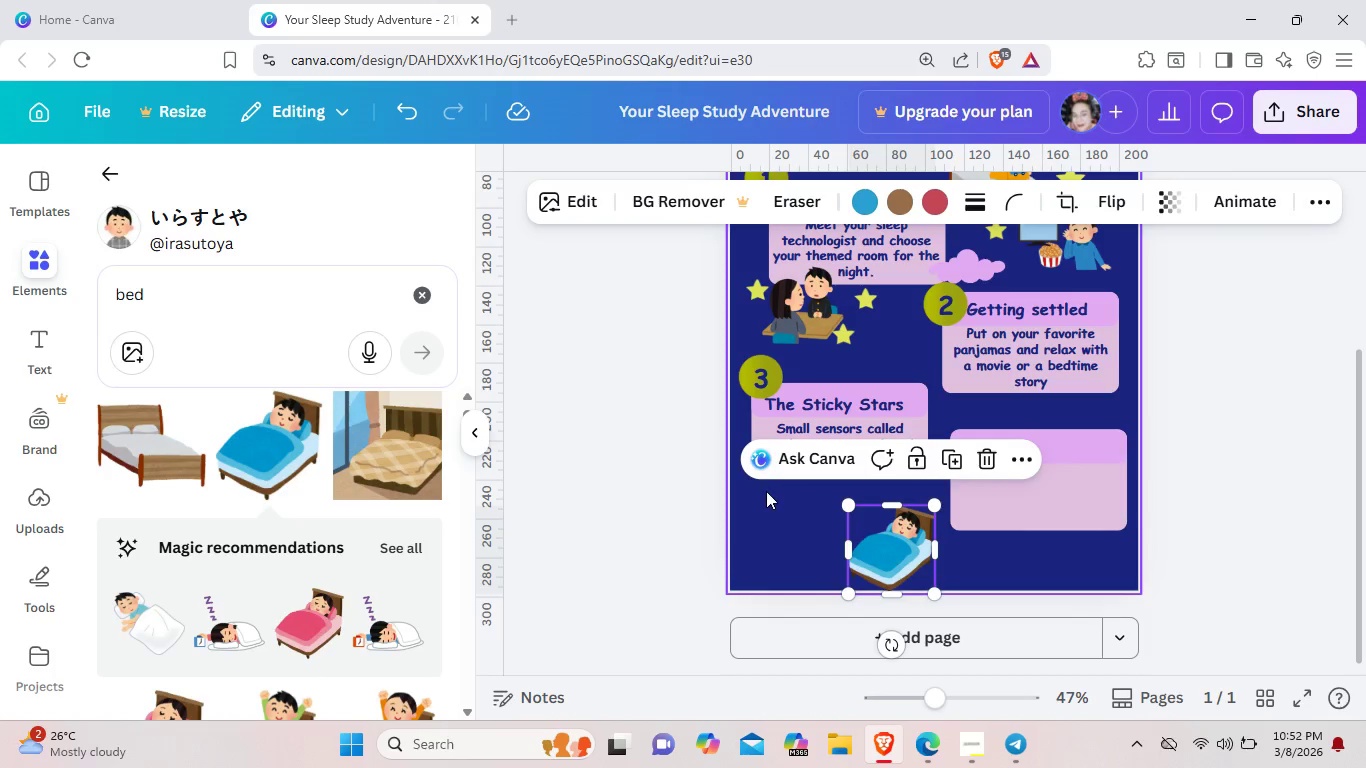 
left_click([766, 491])
 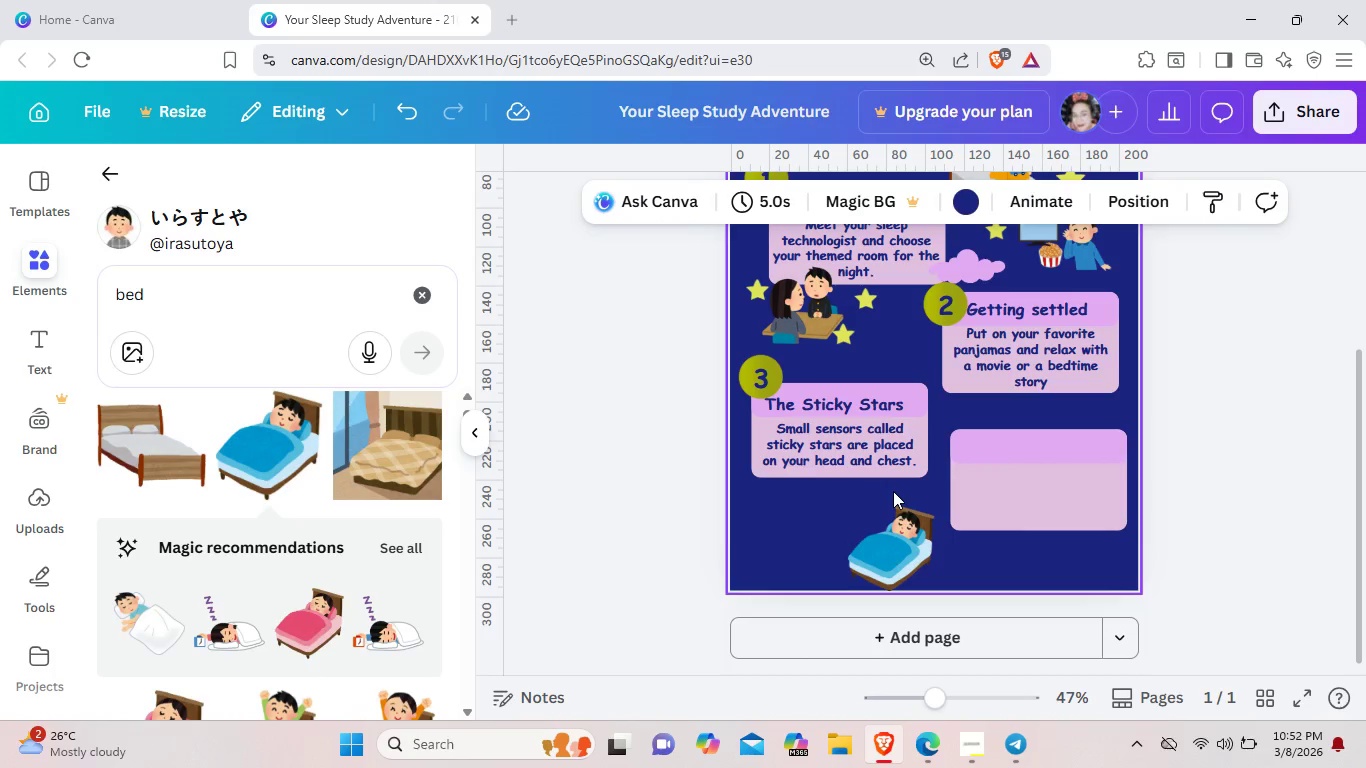 
left_click_drag(start_coordinate=[893, 491], to_coordinate=[790, 376])
 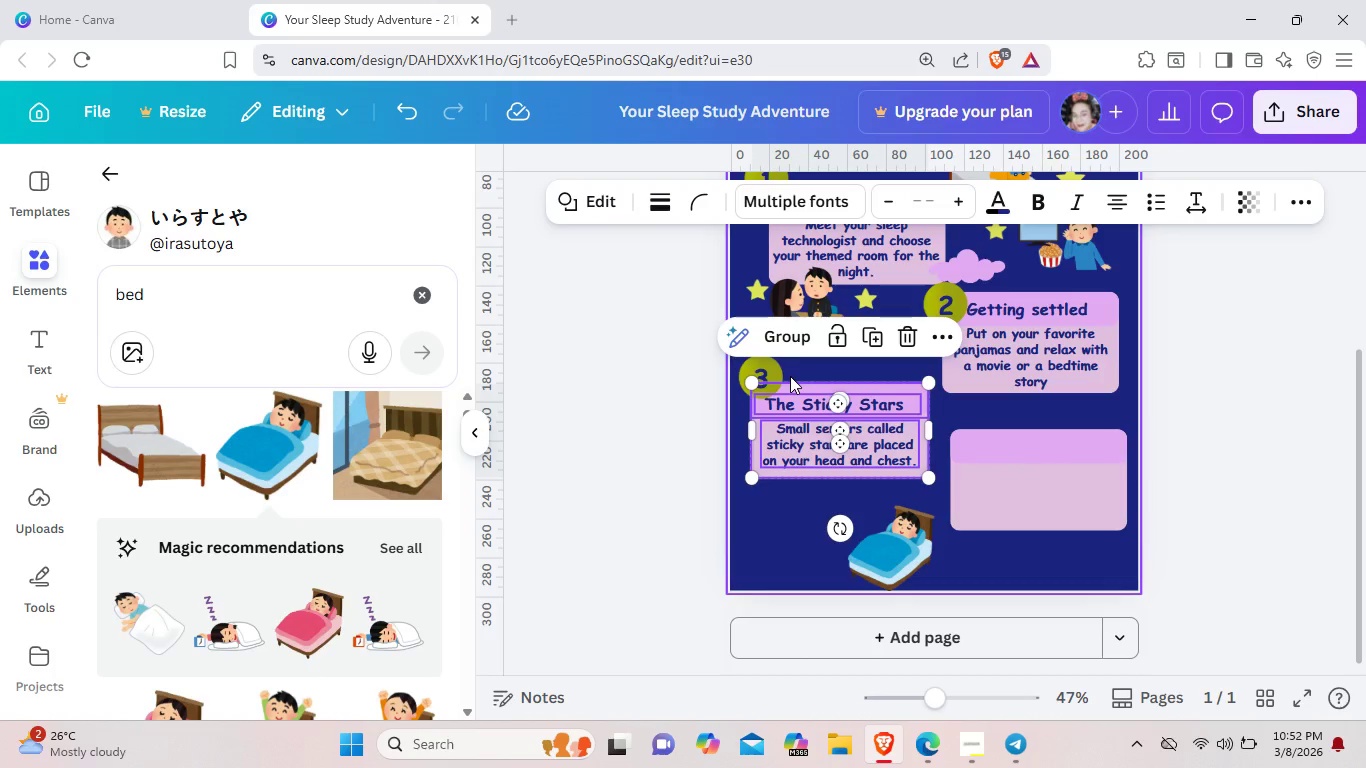 
key(ArrowUp)
 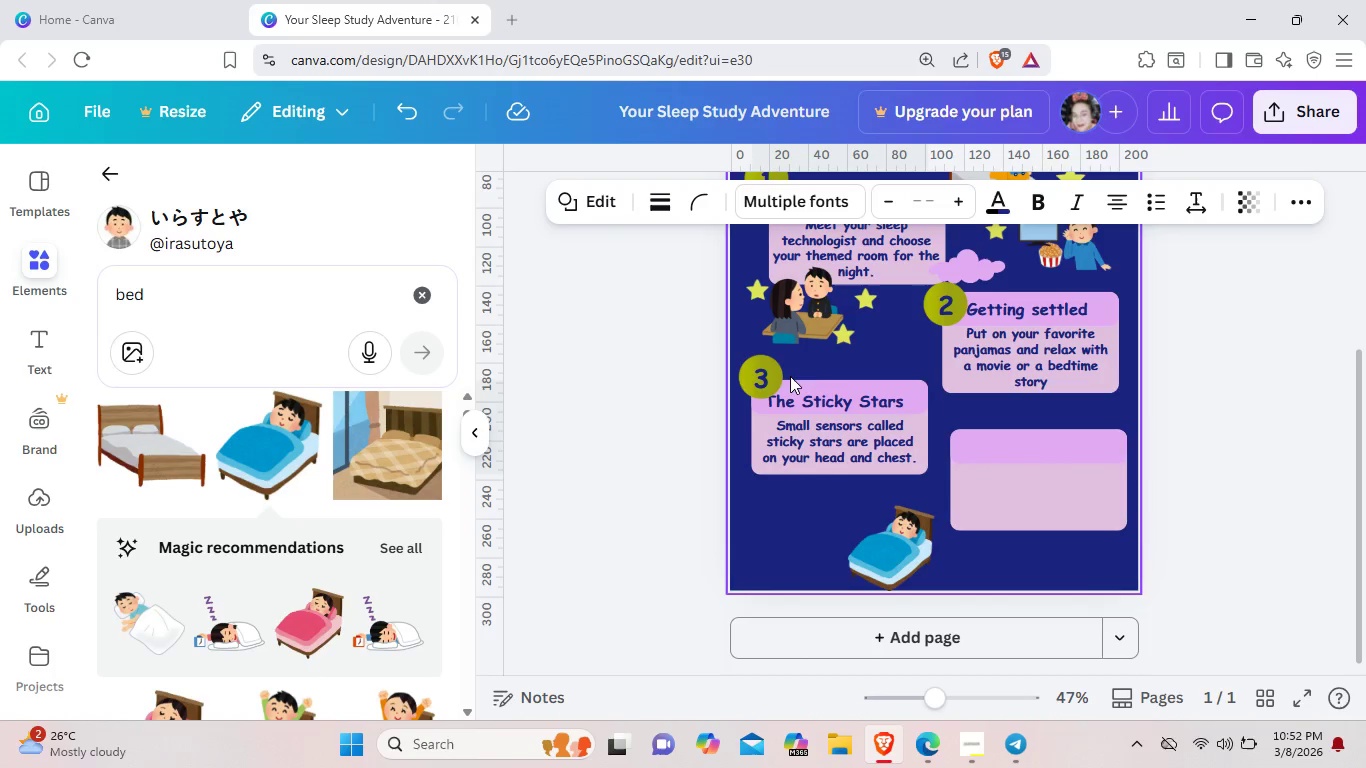 
key(ArrowUp)
 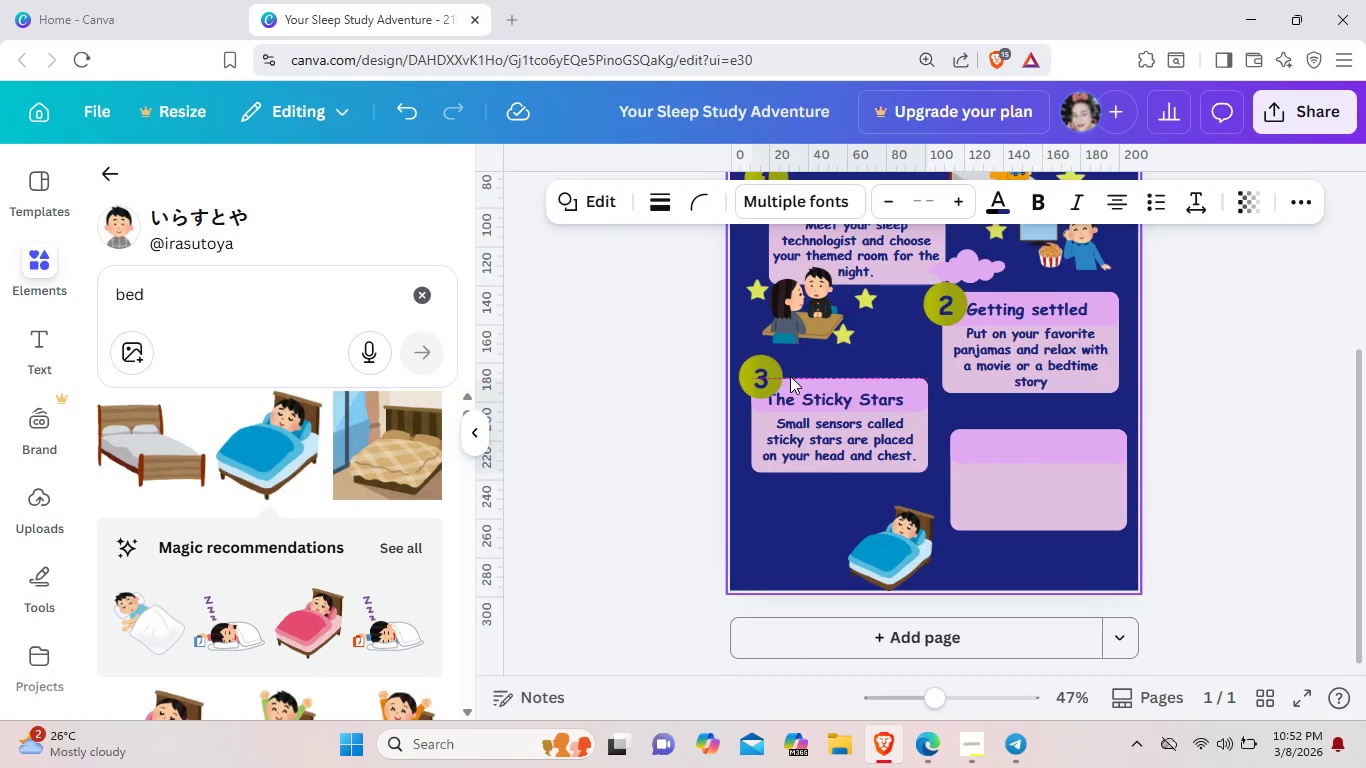 
key(ArrowUp)
 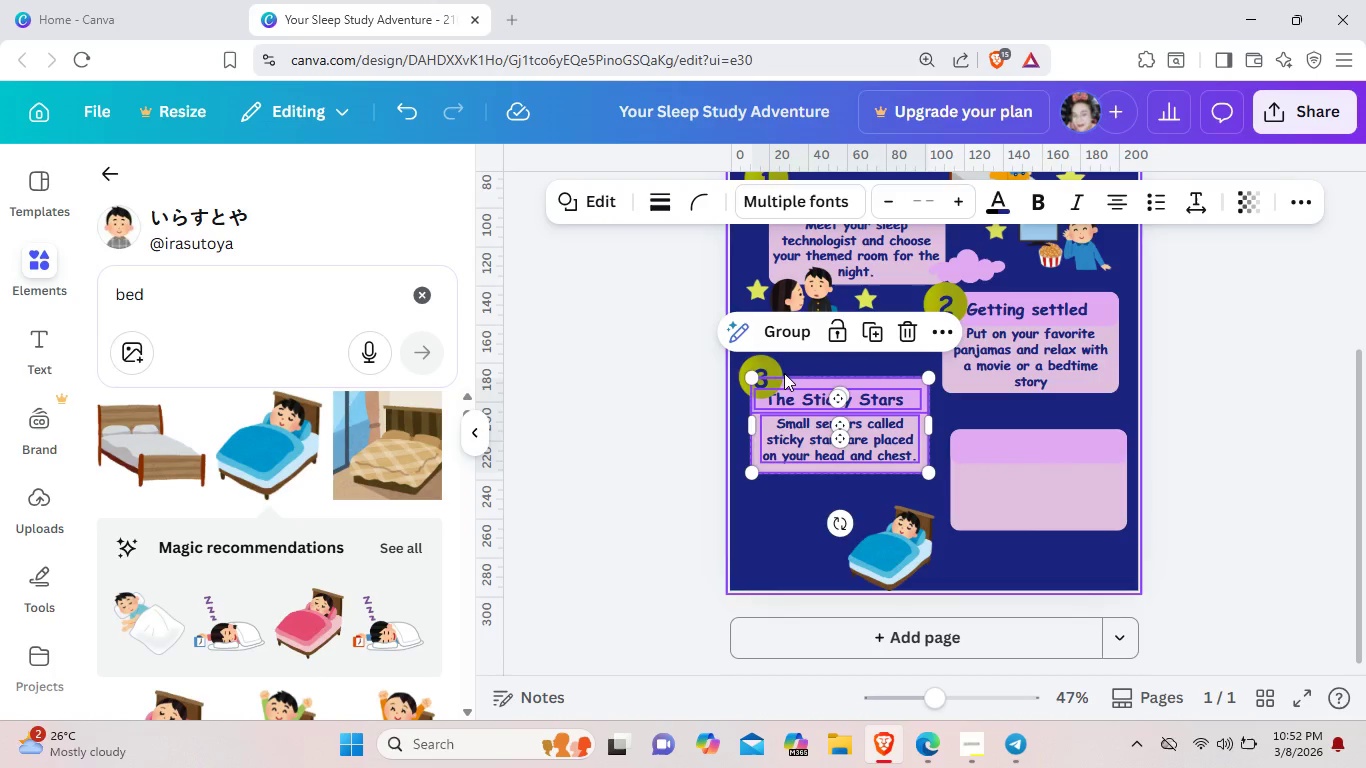 
left_click([770, 364])
 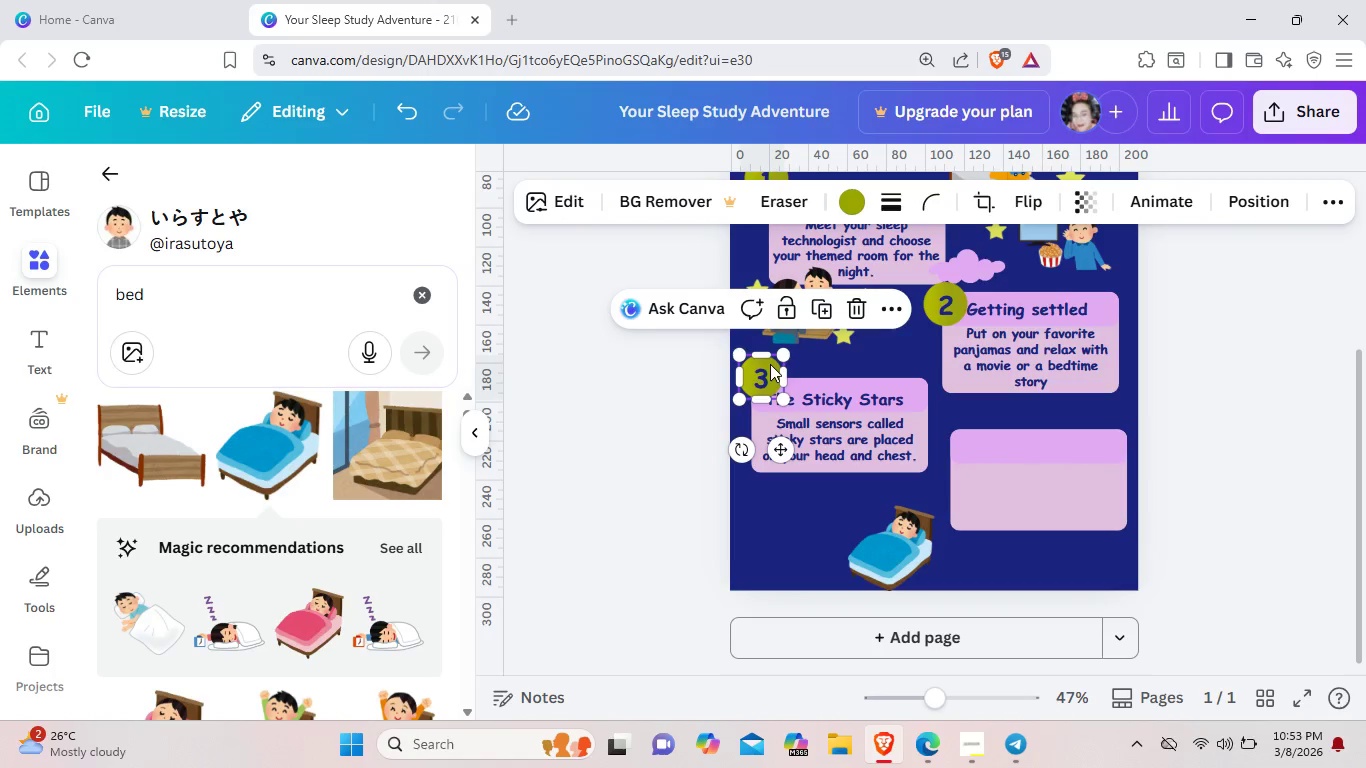 
key(ArrowUp)
 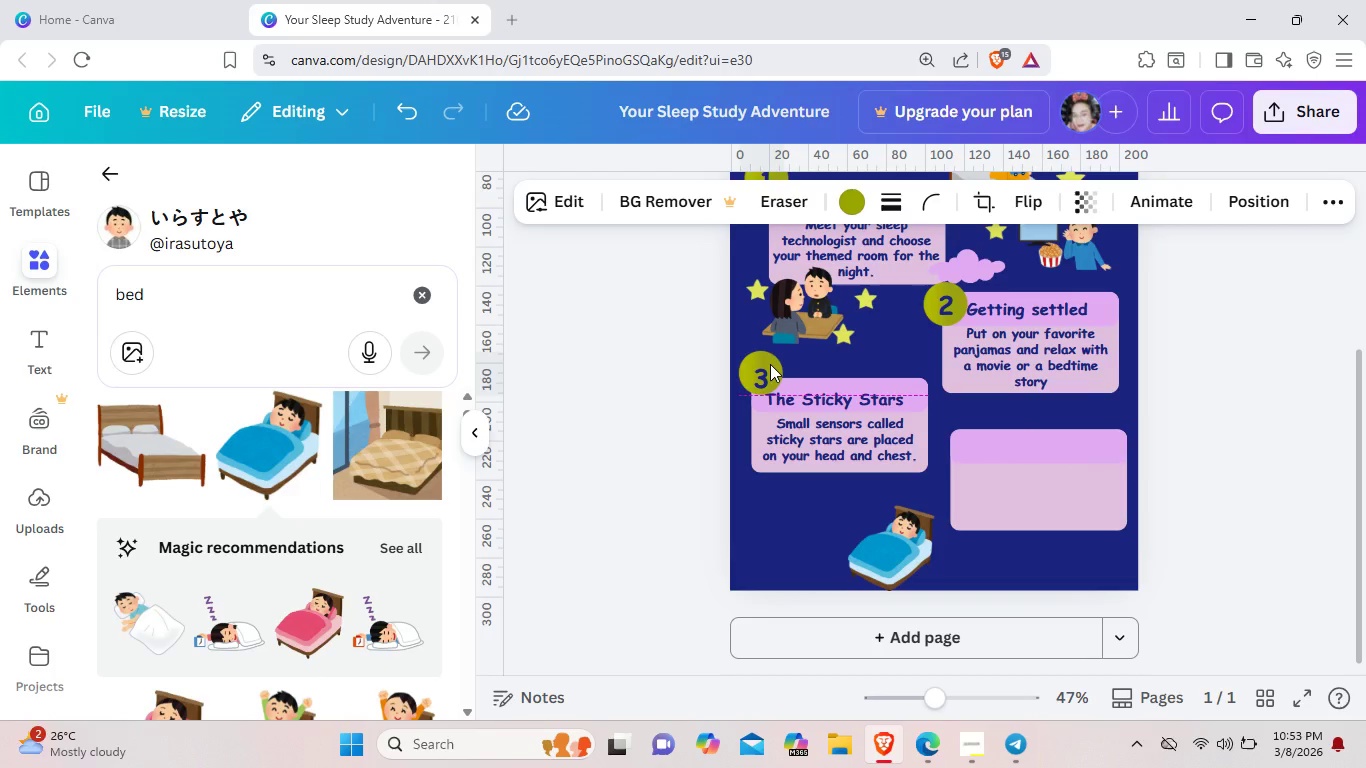 
key(ArrowUp)
 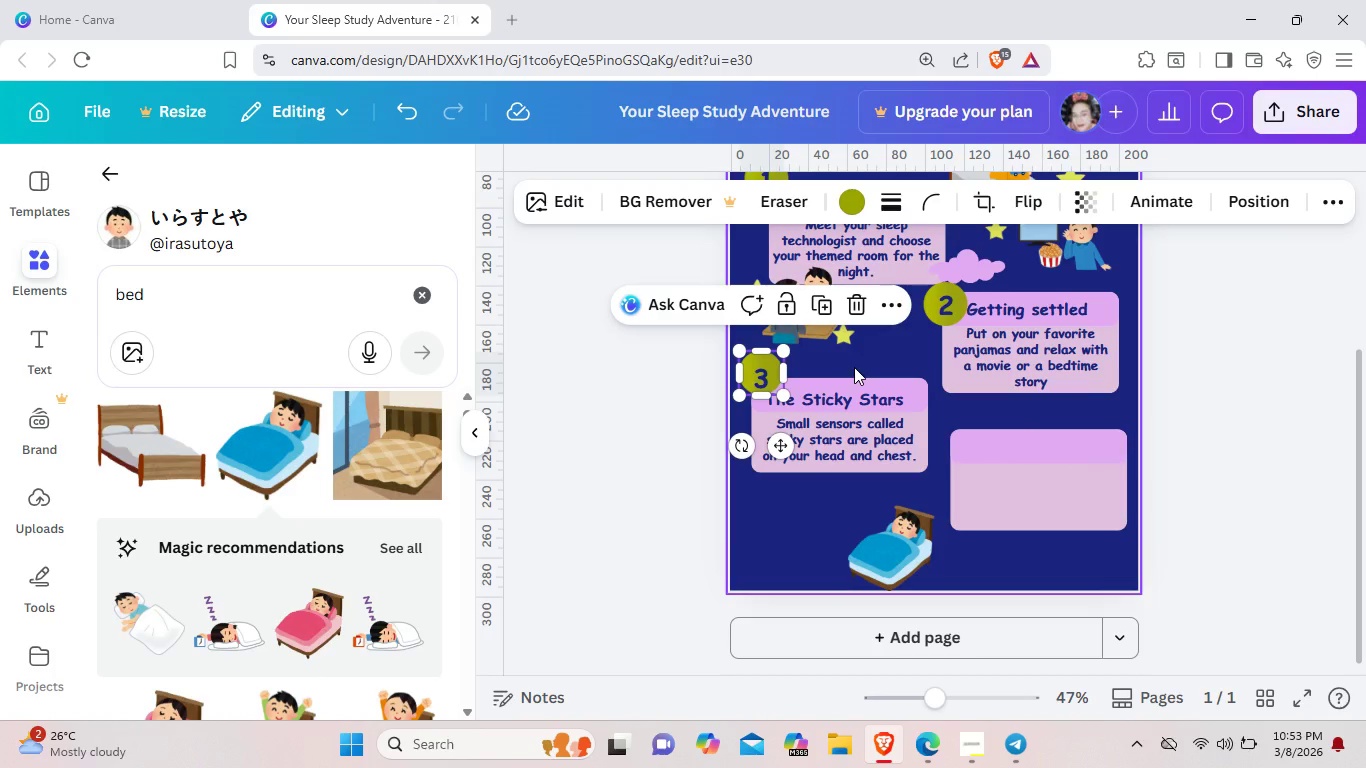 
key(Control+Z)
 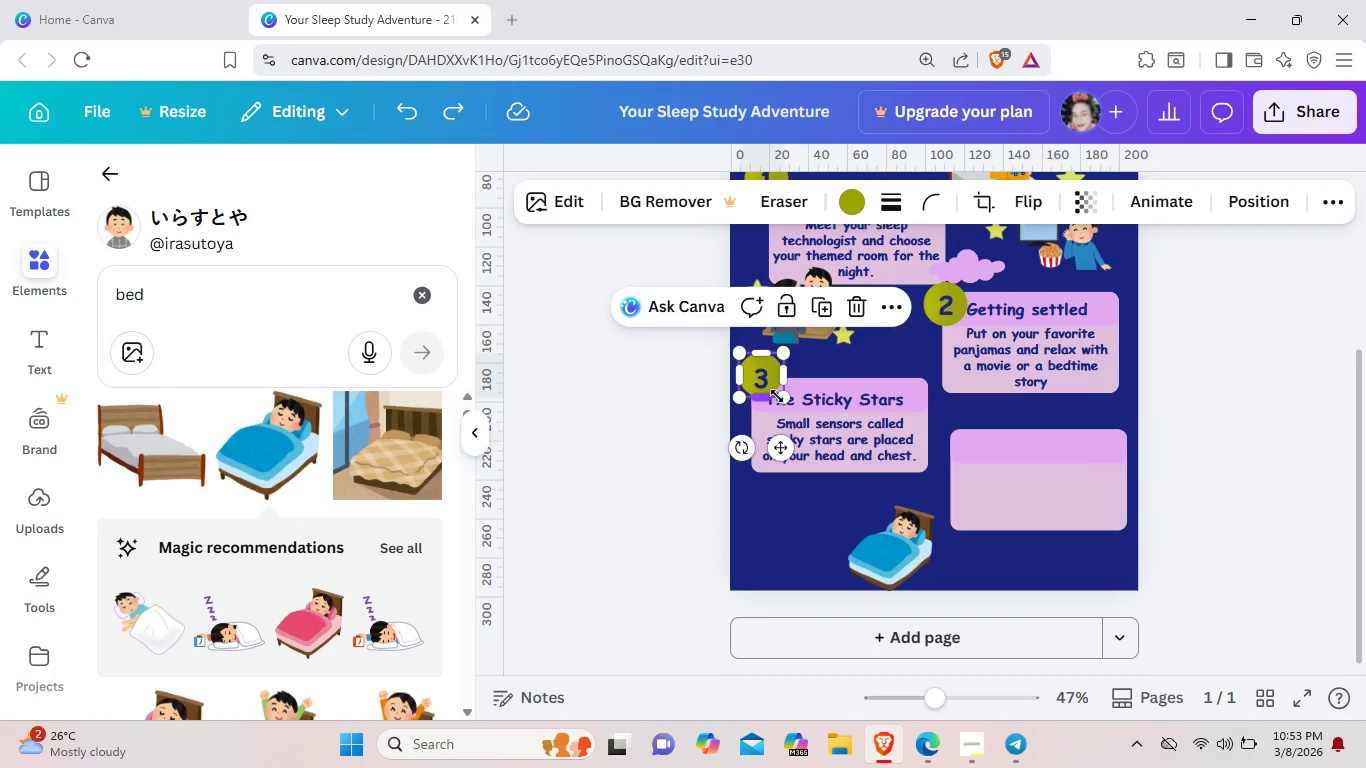 
left_click([856, 366])
 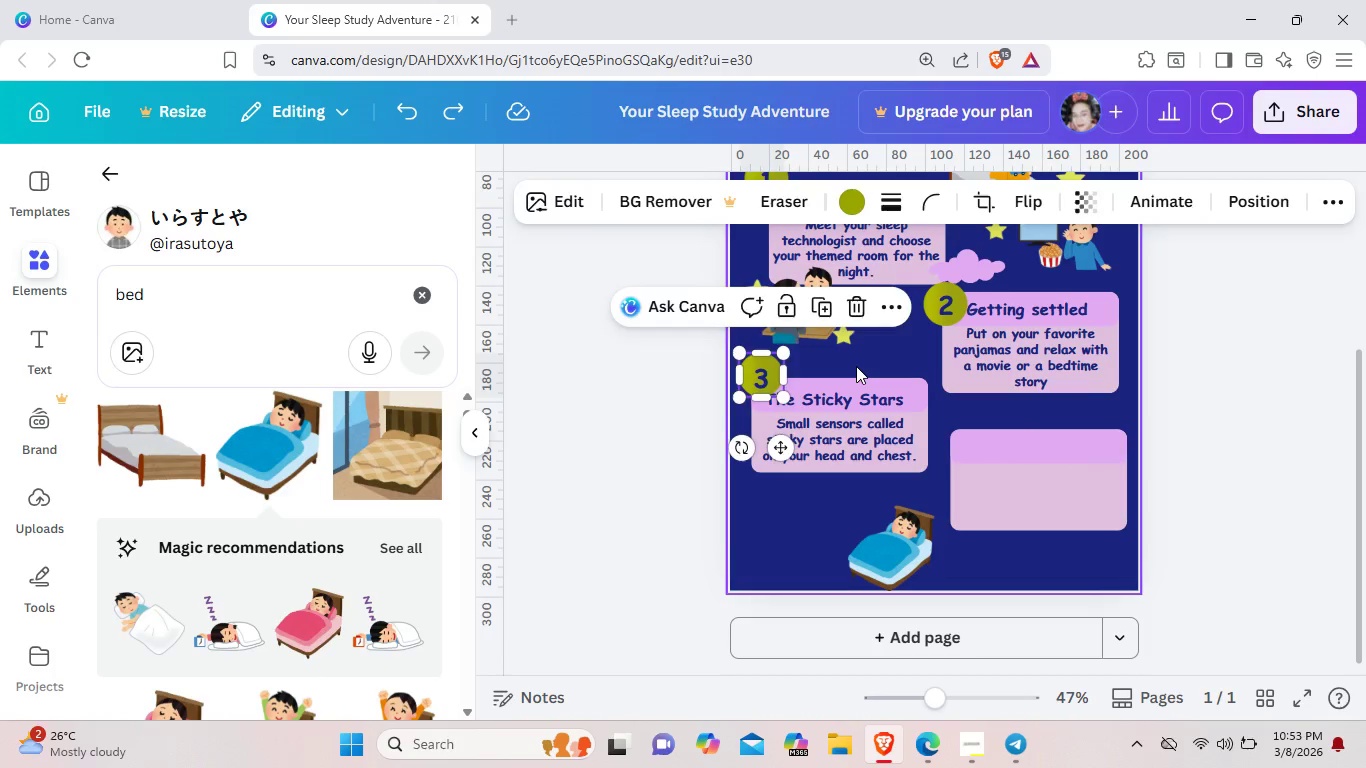 
mouse_move([818, 380])
 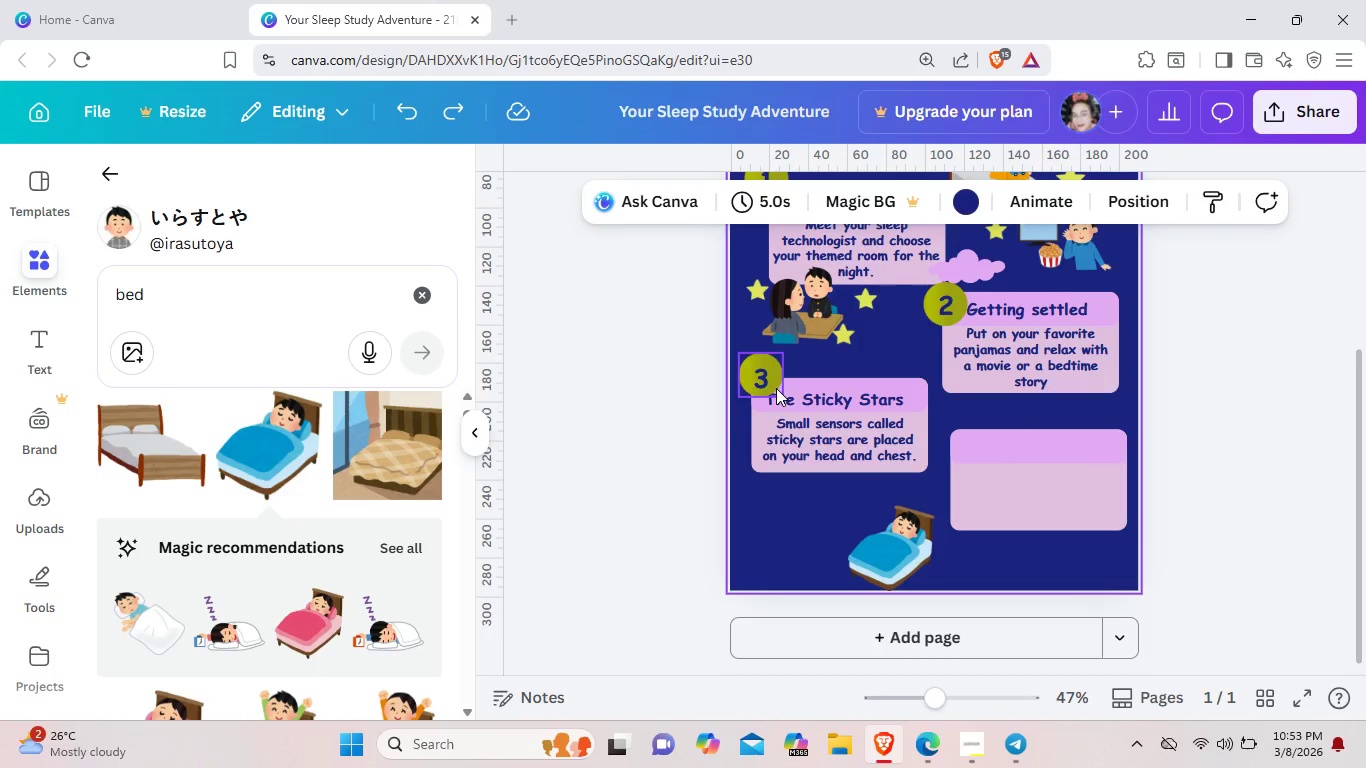 
left_click([777, 388])
 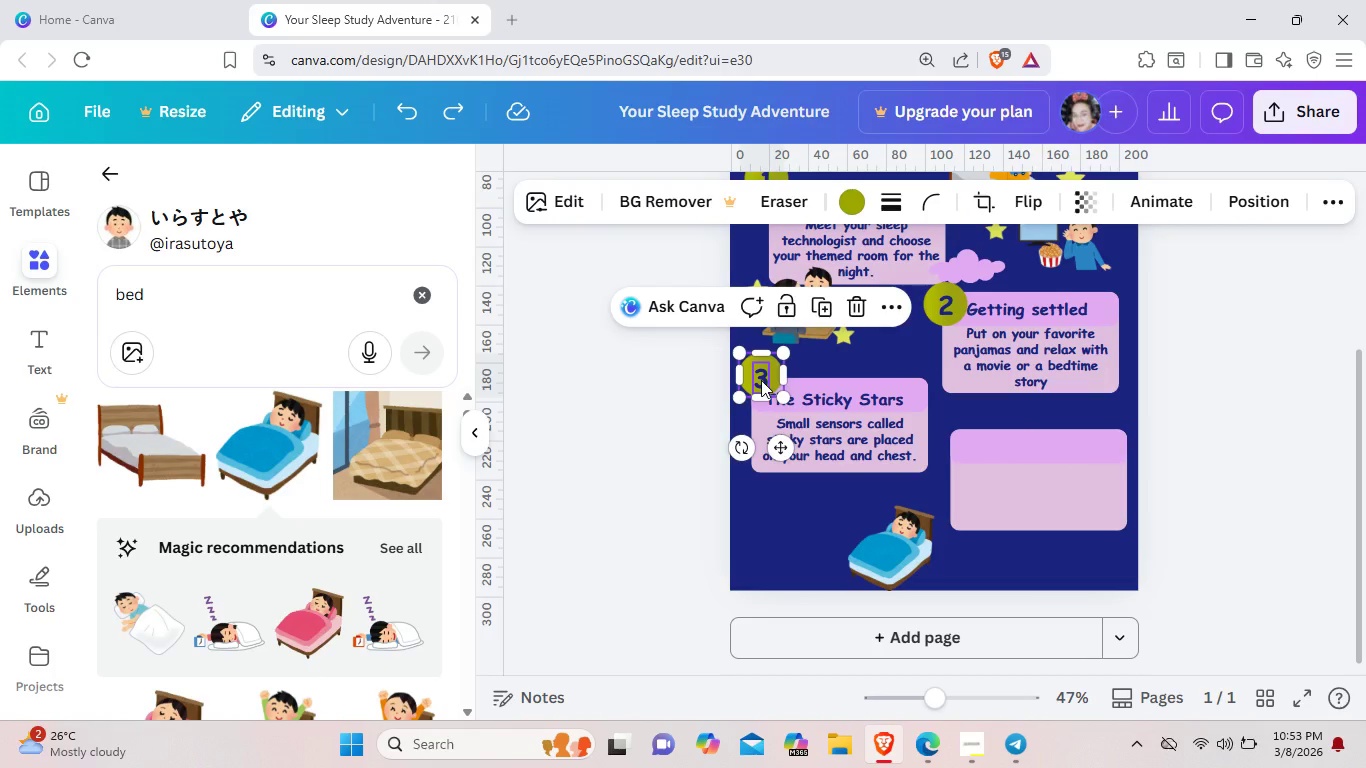 
left_click_drag(start_coordinate=[761, 380], to_coordinate=[760, 374])
 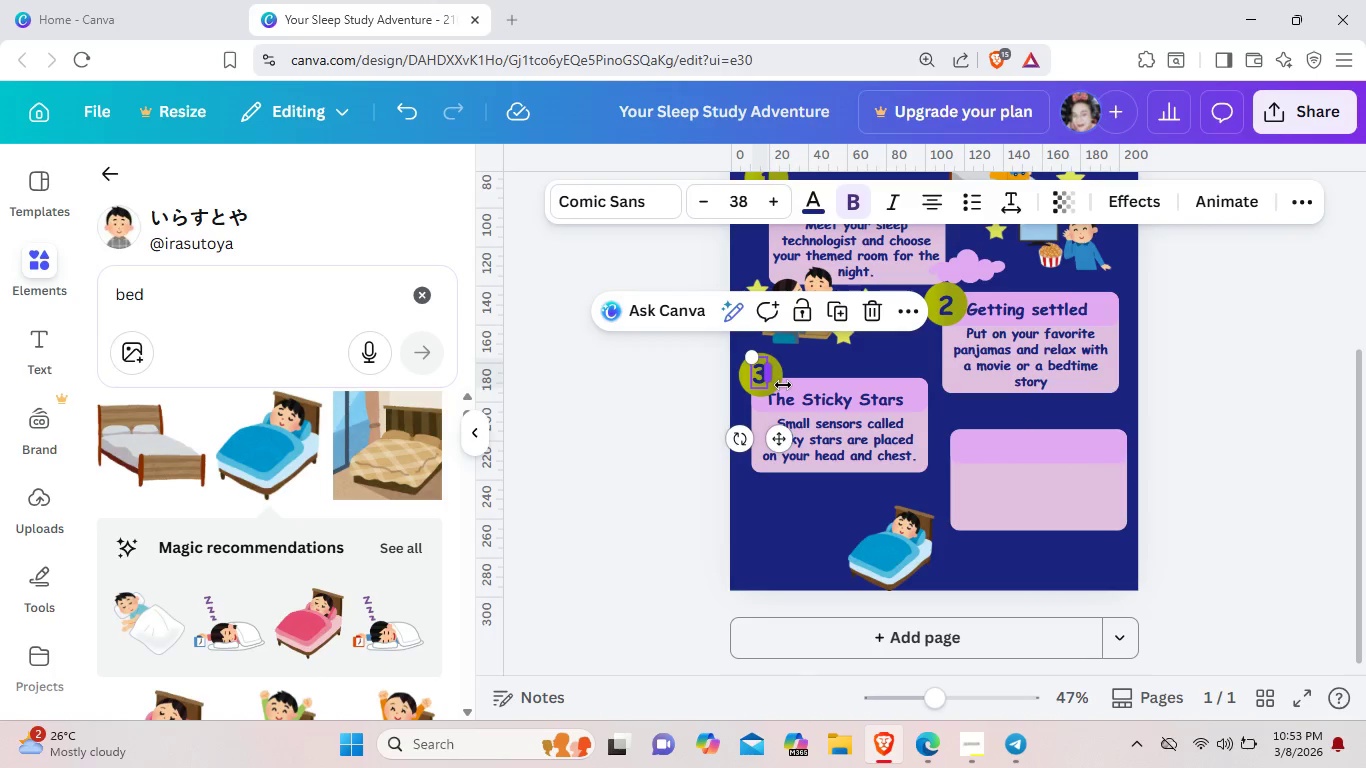 
left_click([783, 385])
 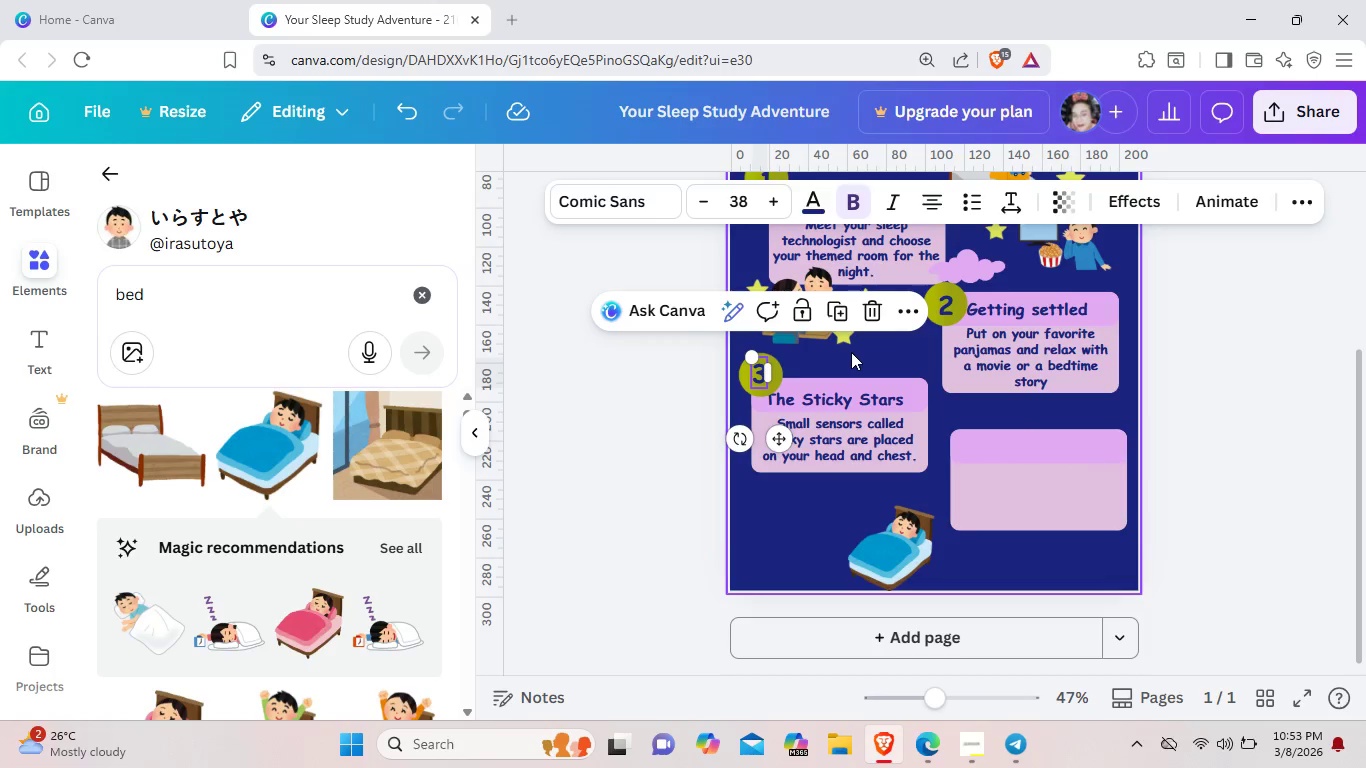 
left_click([851, 352])
 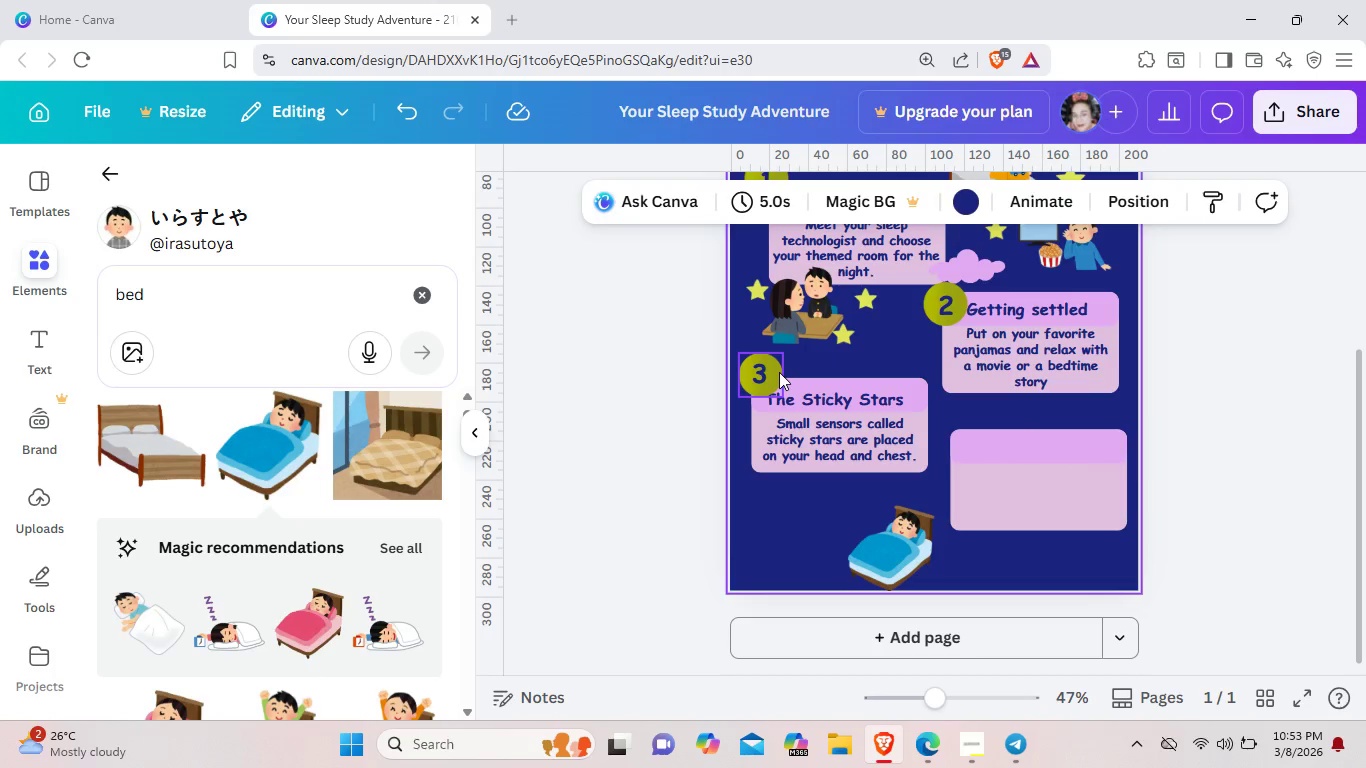 
left_click([779, 372])
 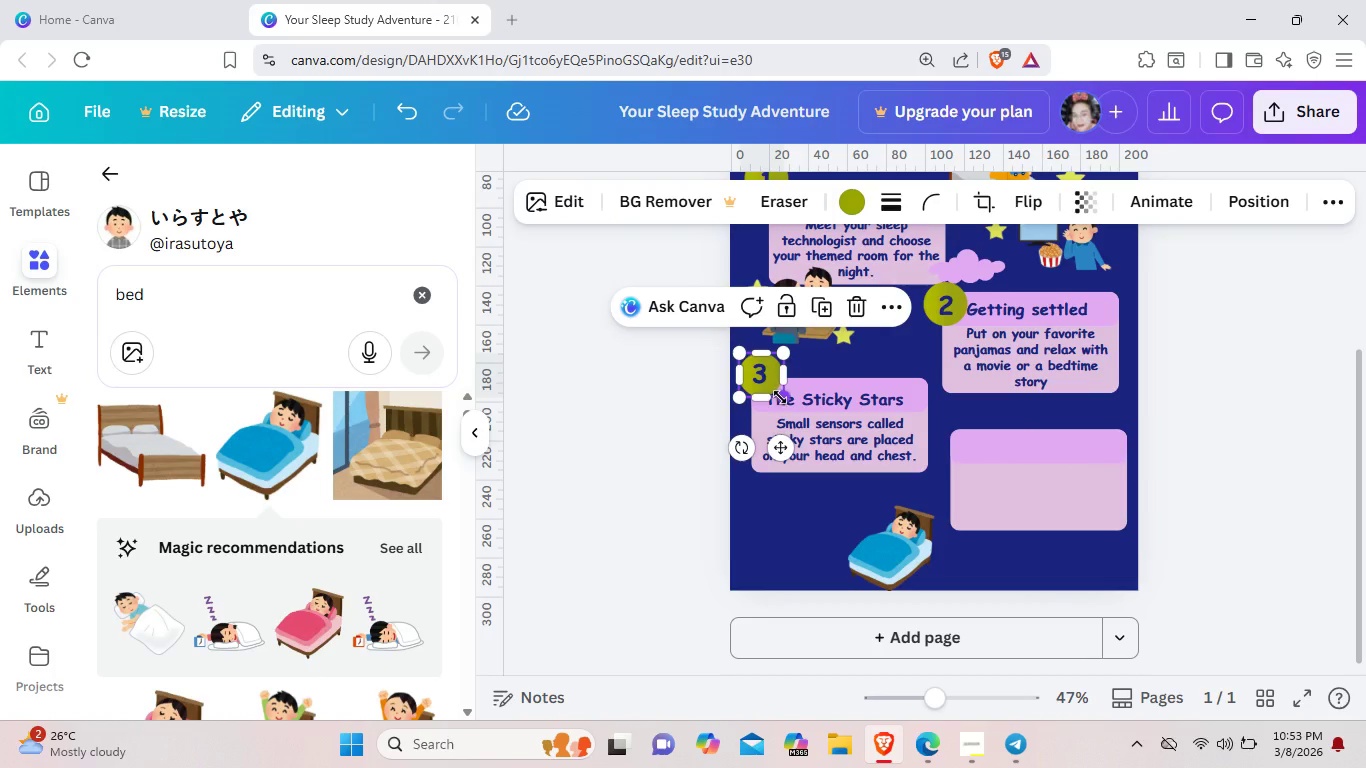 
left_click_drag(start_coordinate=[780, 398], to_coordinate=[778, 393])
 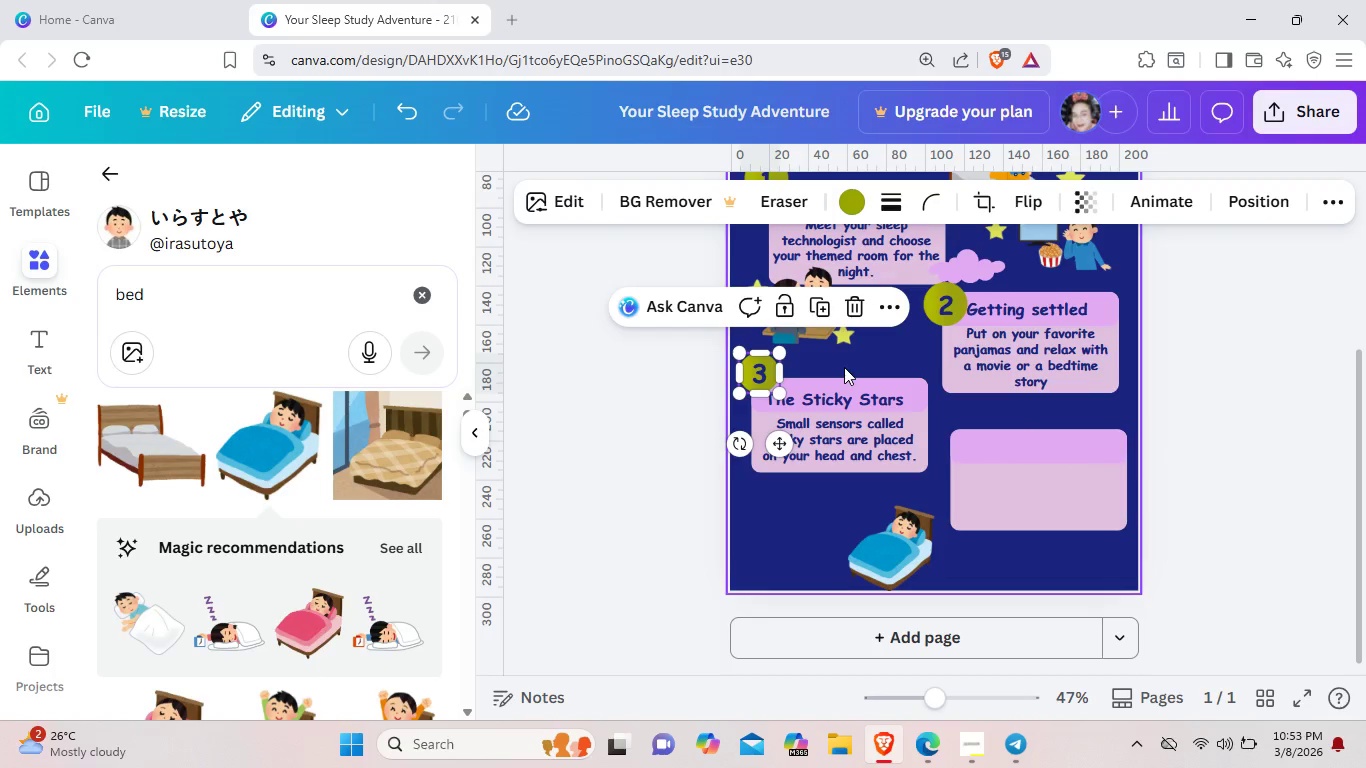 
left_click([844, 367])
 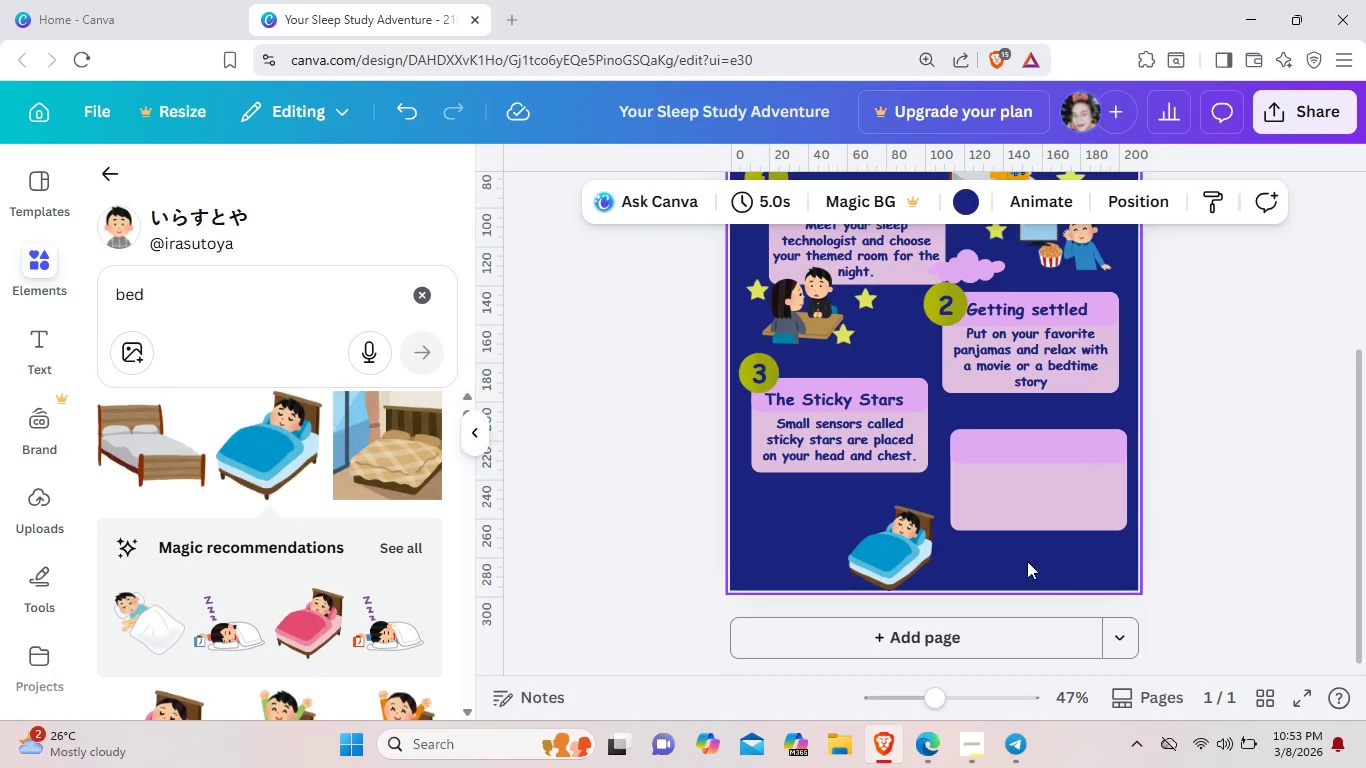 
left_click_drag(start_coordinate=[899, 544], to_coordinate=[791, 520])
 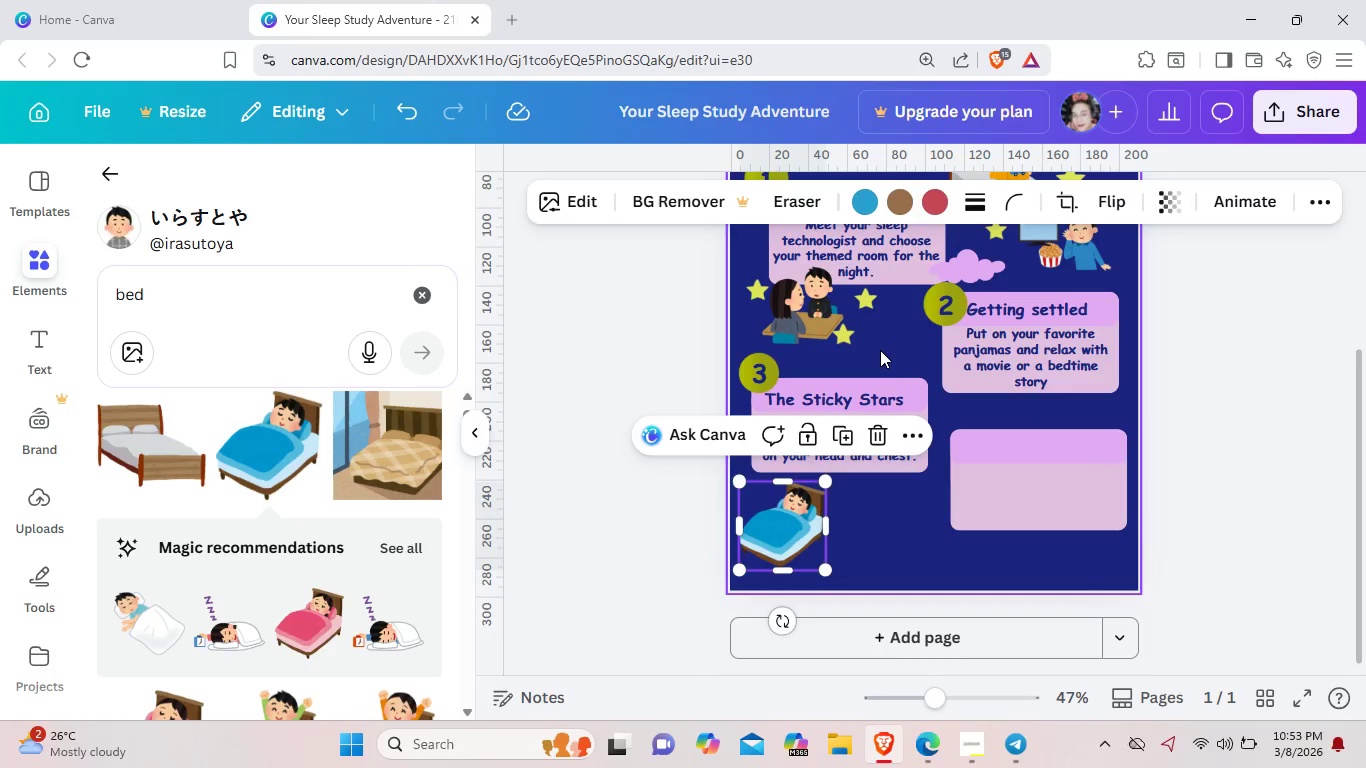 
scroll: coordinate [887, 377], scroll_direction: up, amount: 2.0
 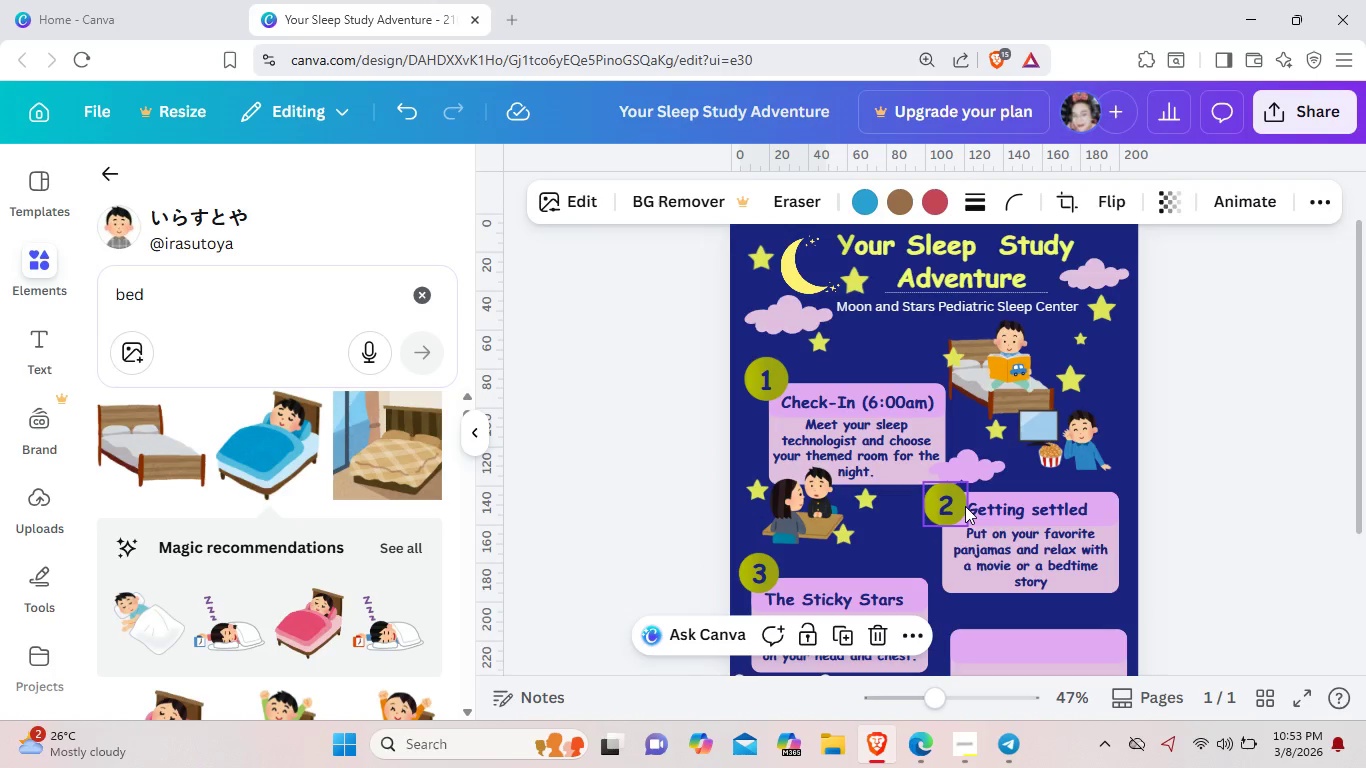 
left_click([966, 506])
 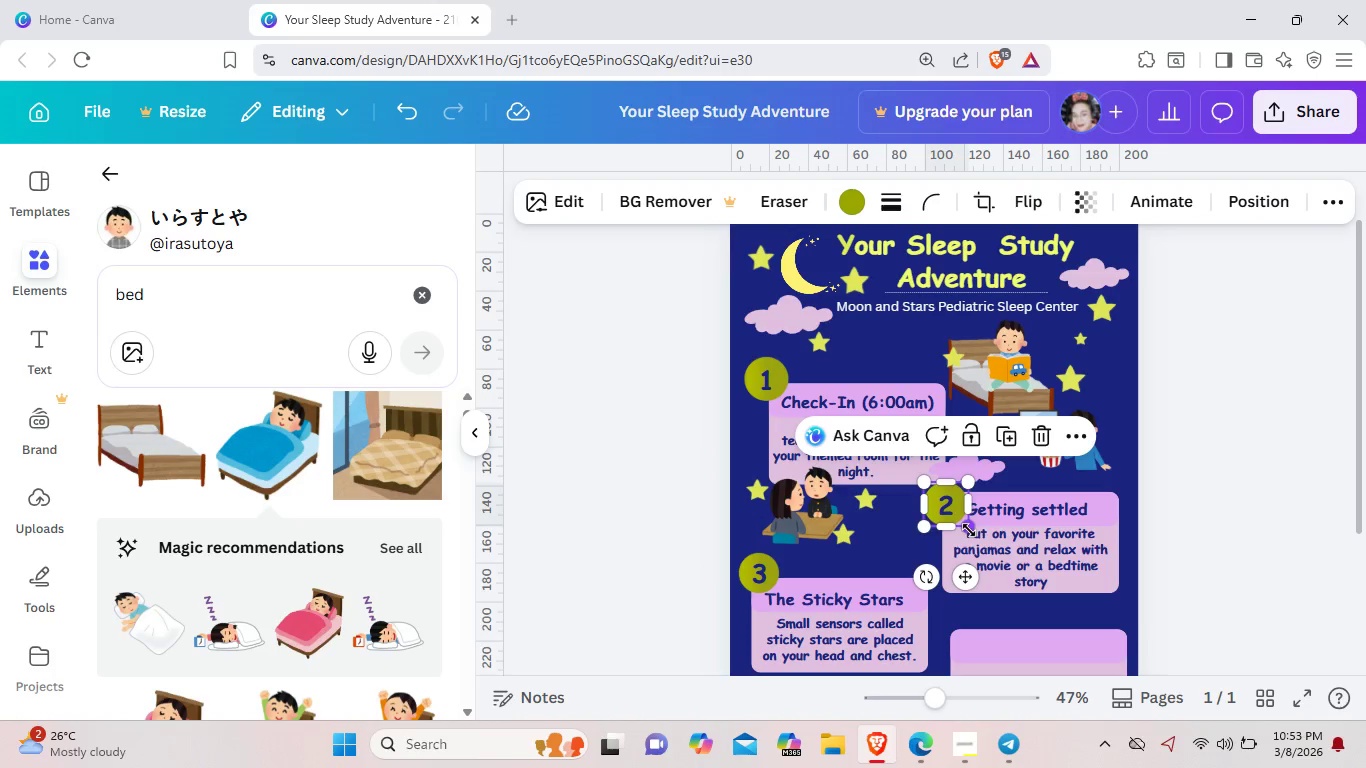 
left_click_drag(start_coordinate=[969, 530], to_coordinate=[961, 525])
 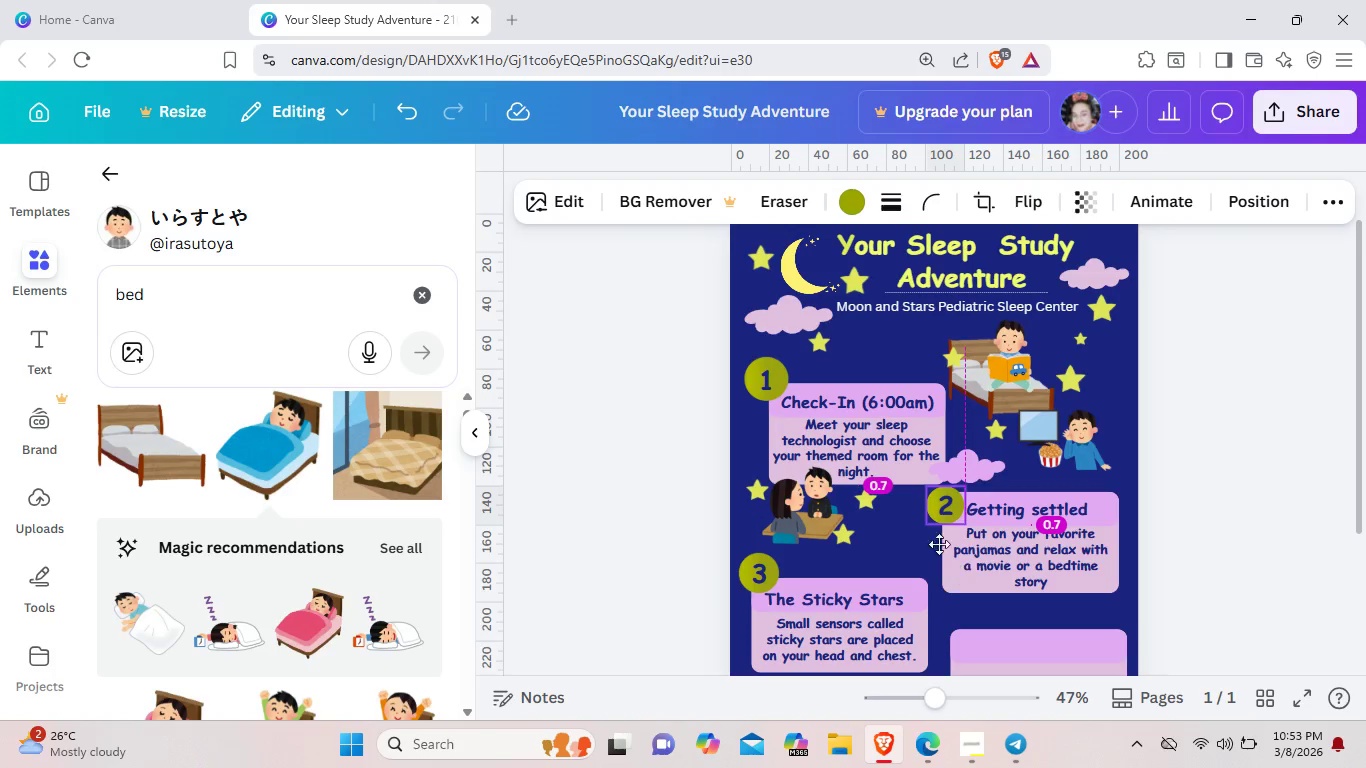 
left_click([776, 382])
 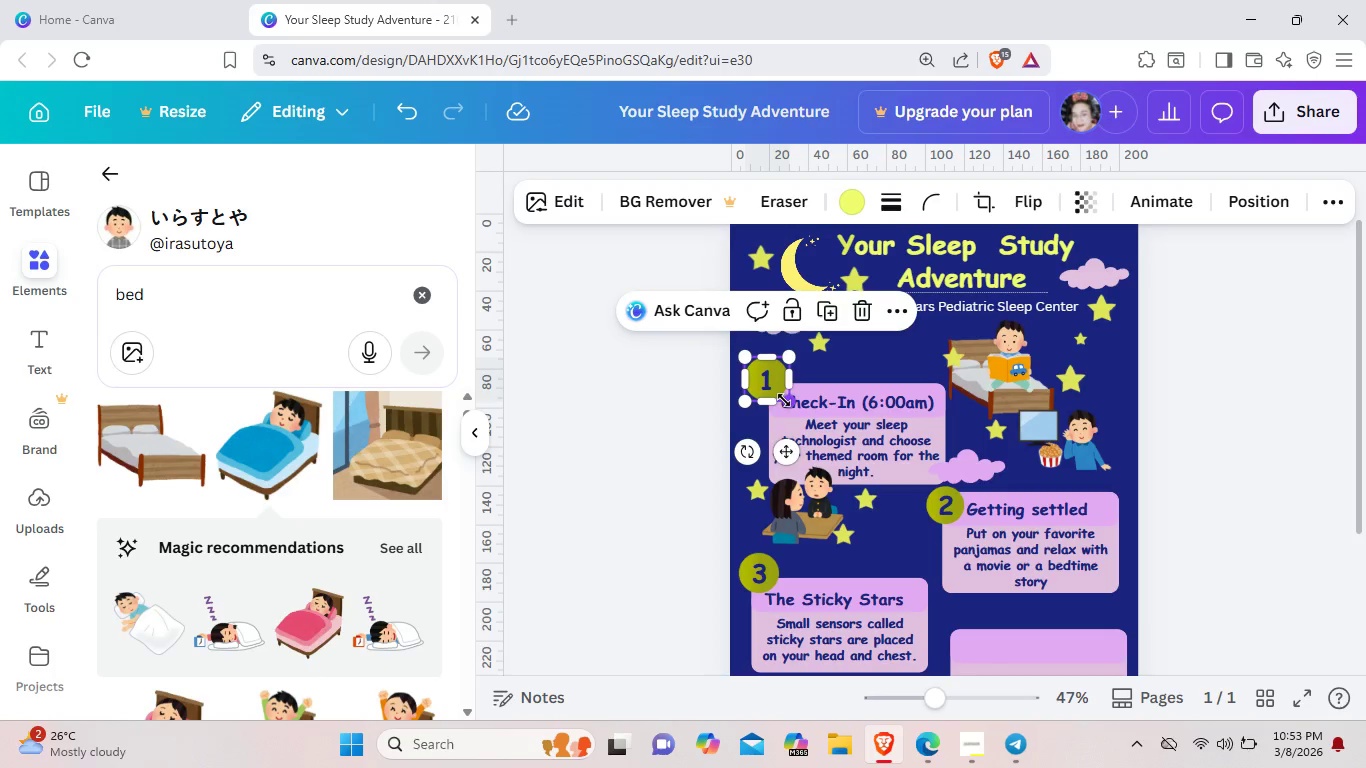 
left_click_drag(start_coordinate=[784, 400], to_coordinate=[779, 396])
 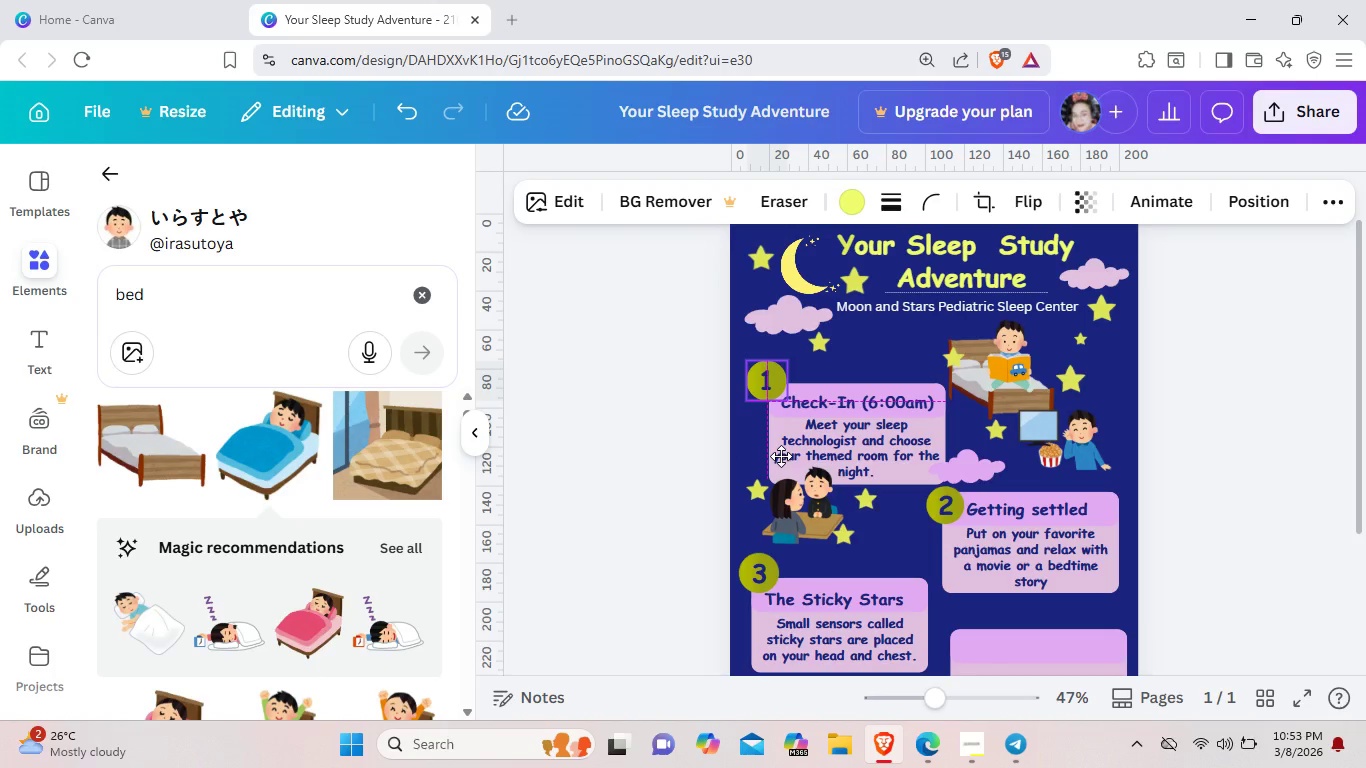 
wait(5.48)
 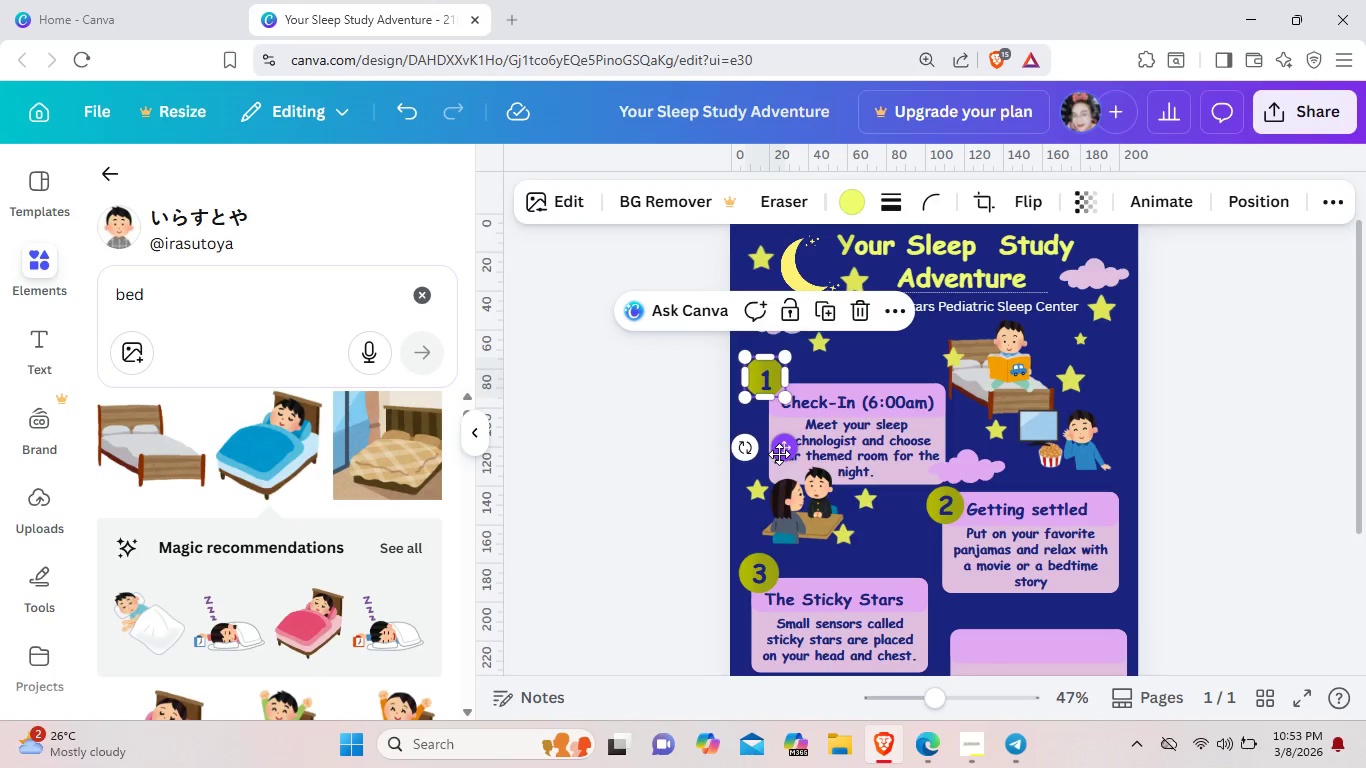 
left_click([878, 357])
 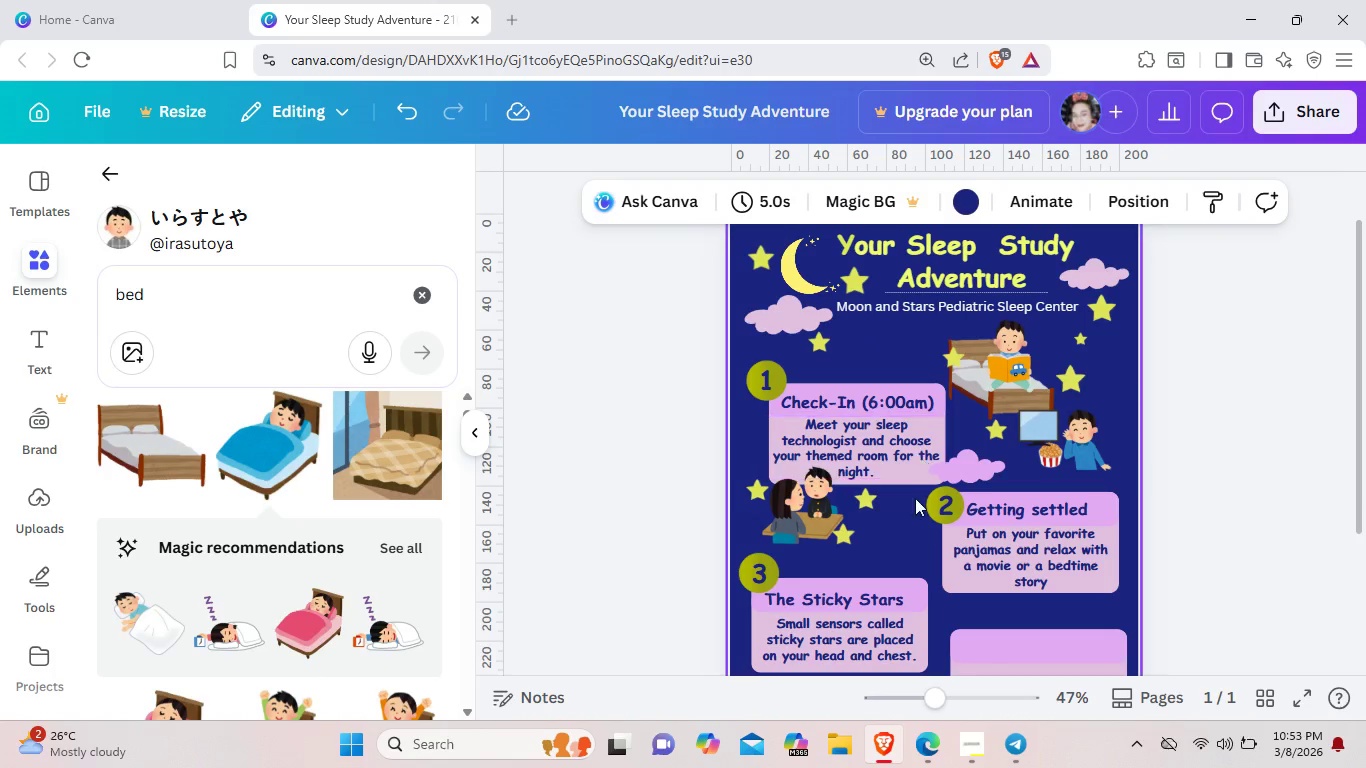 
scroll: coordinate [915, 499], scroll_direction: down, amount: 1.0
 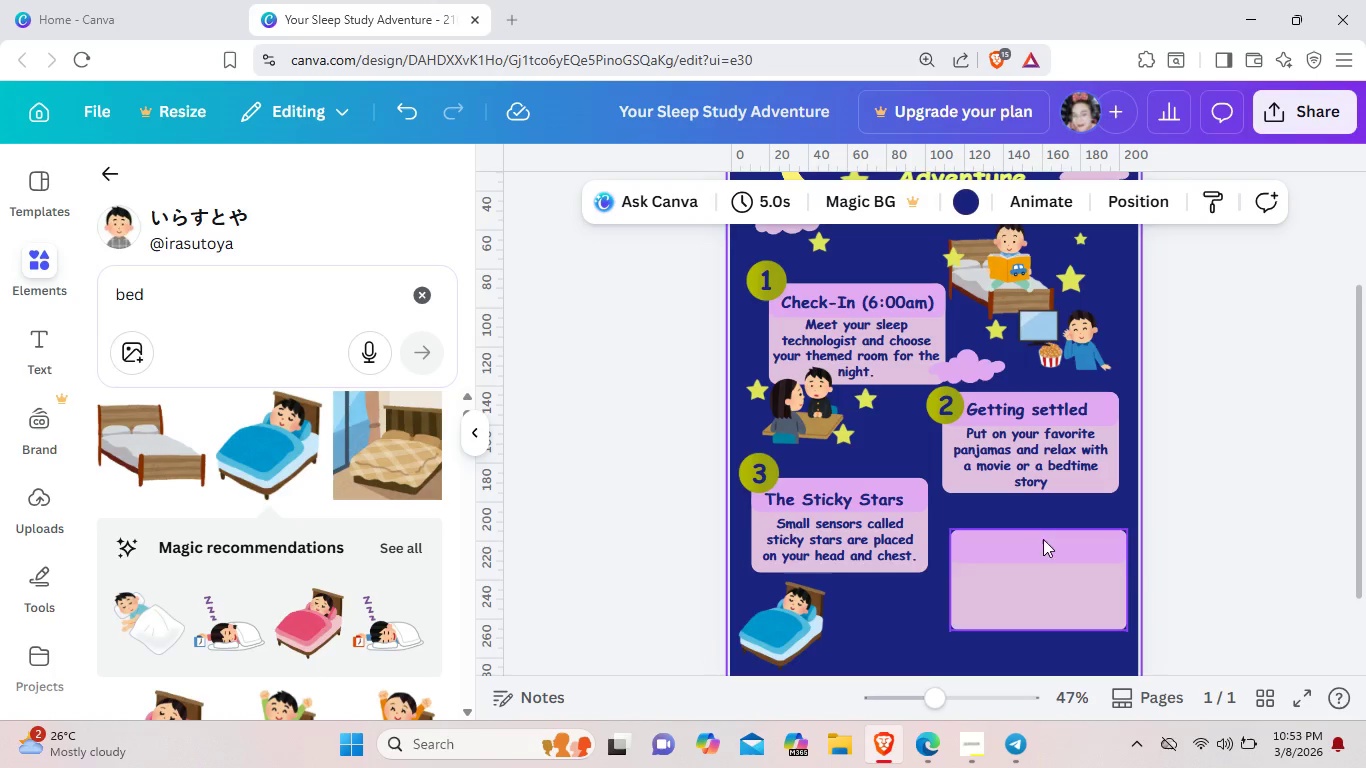 
left_click([1046, 559])
 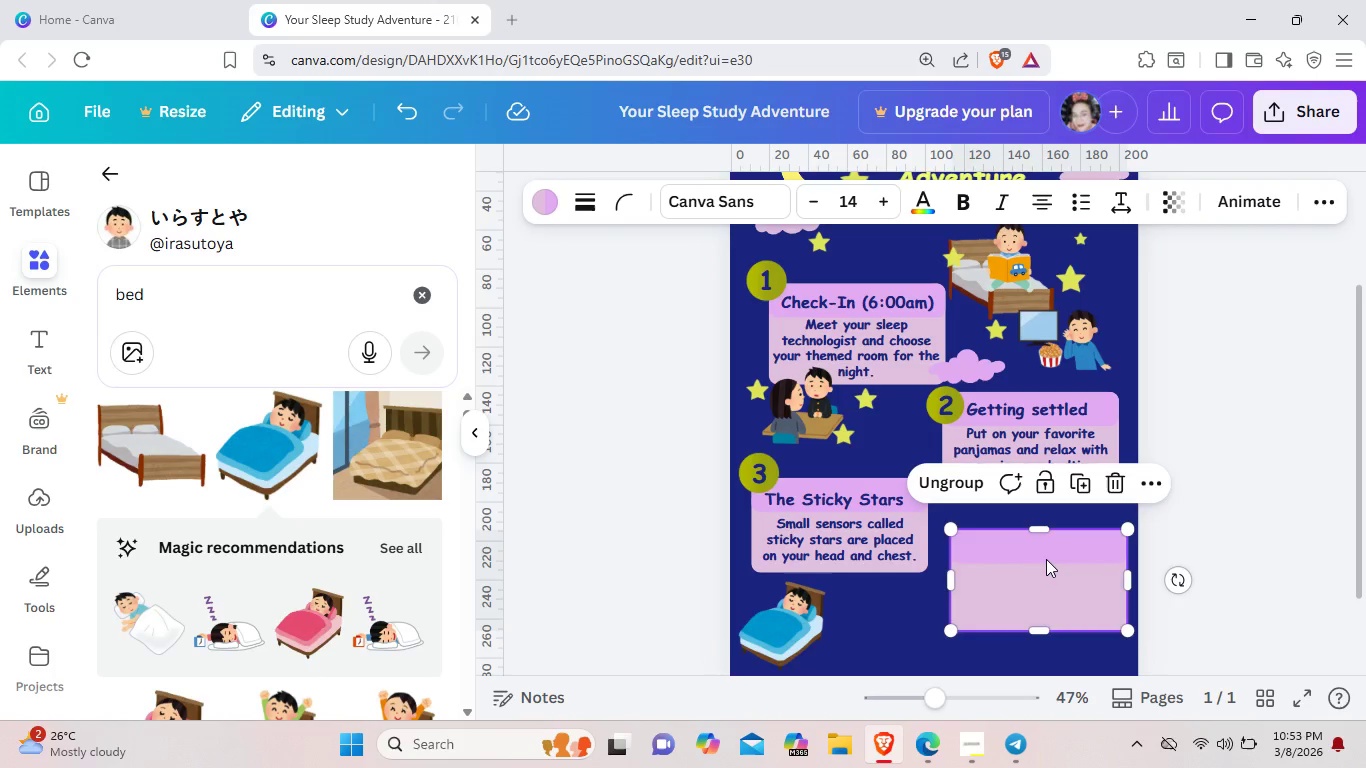 
wait(5.91)
 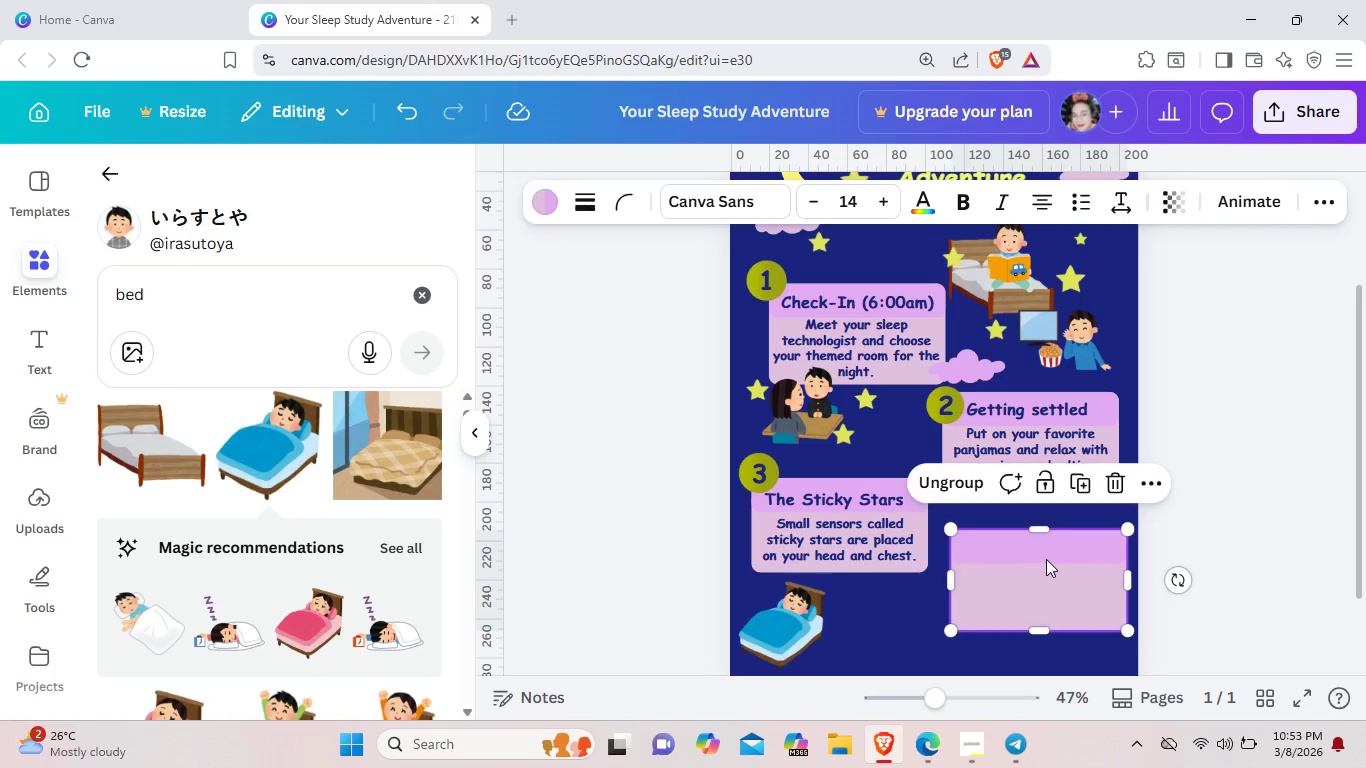 
left_click([842, 500])
 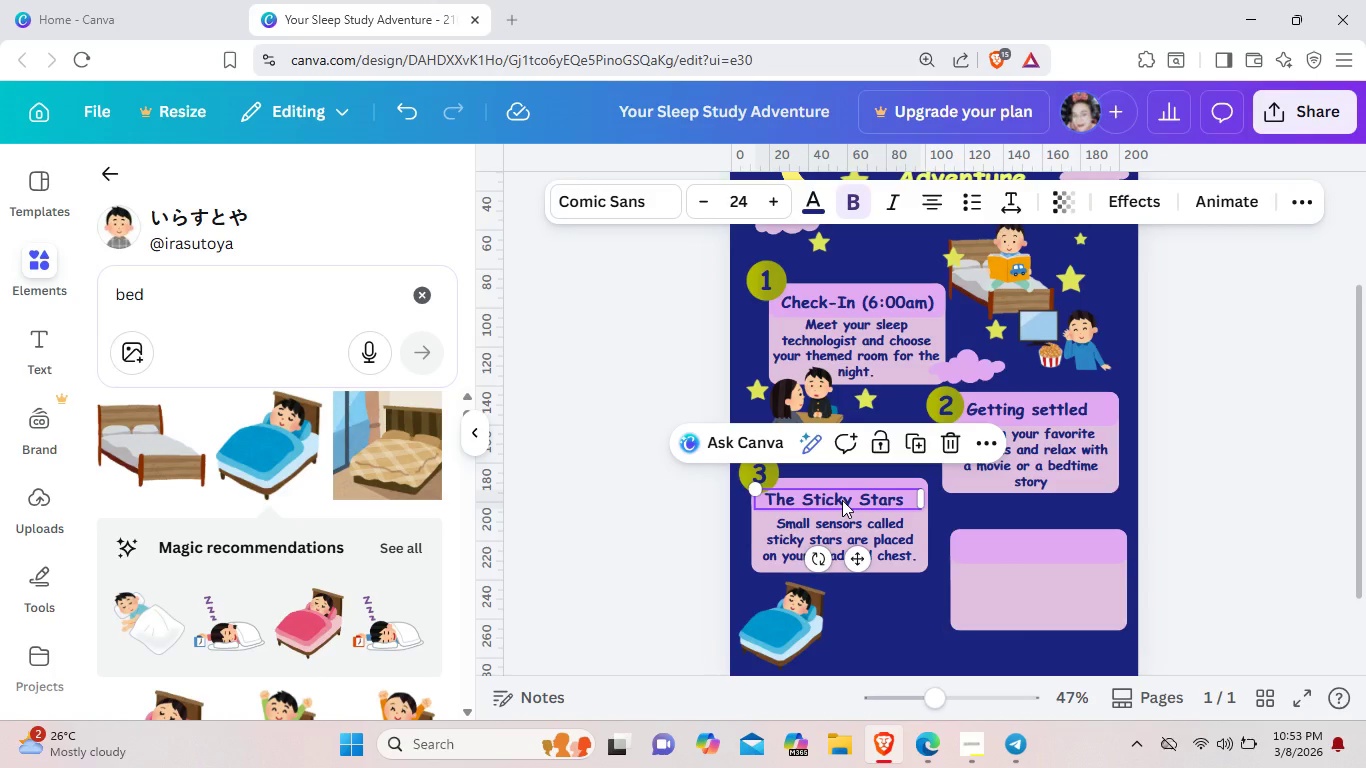 
key(Control+C)
 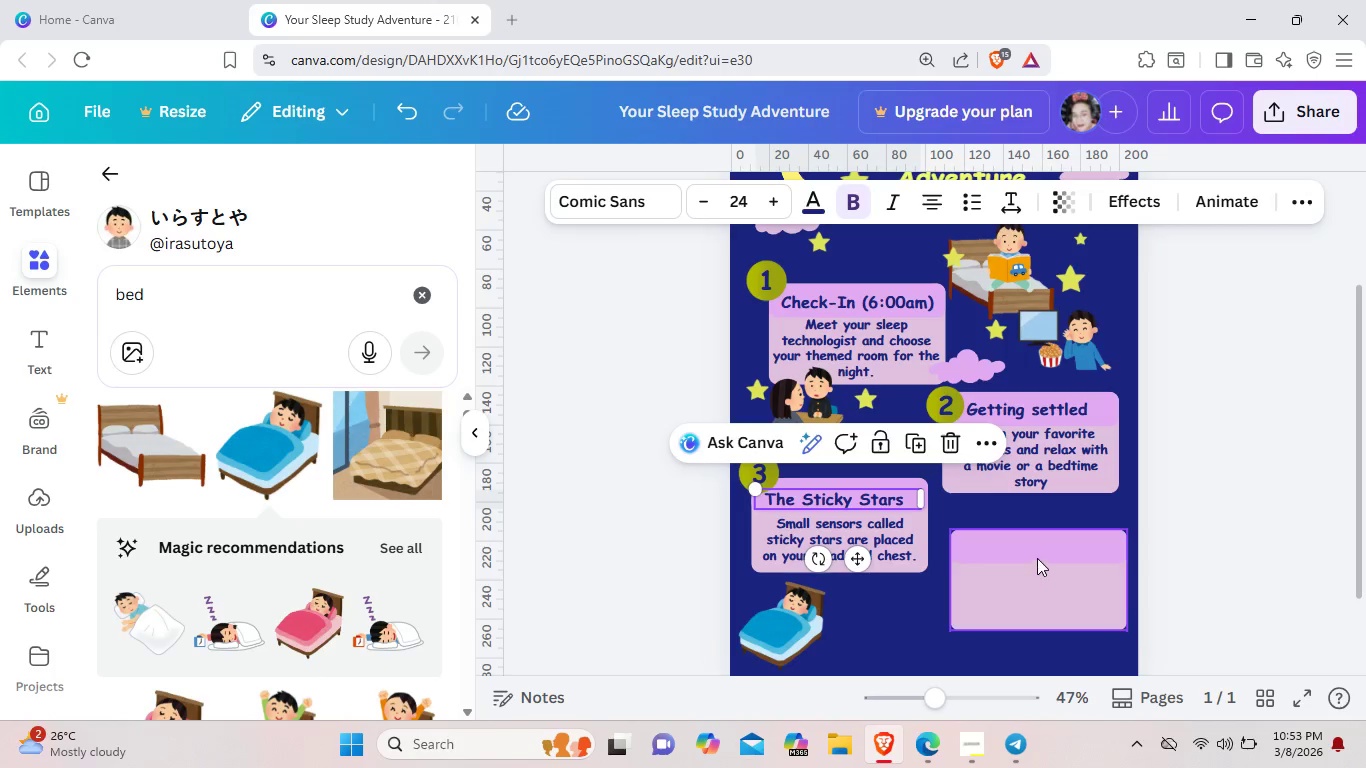 
left_click([1037, 545])
 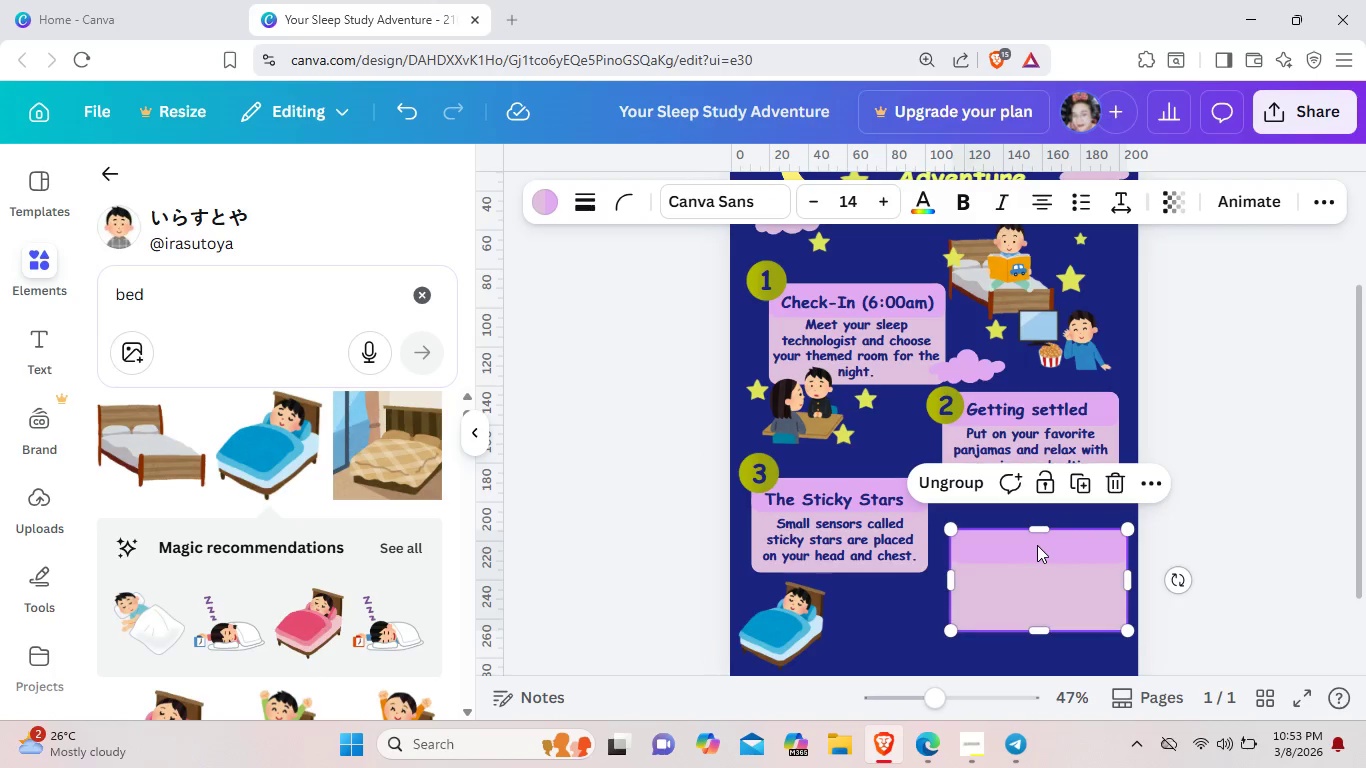 
key(Control+ControlLeft)
 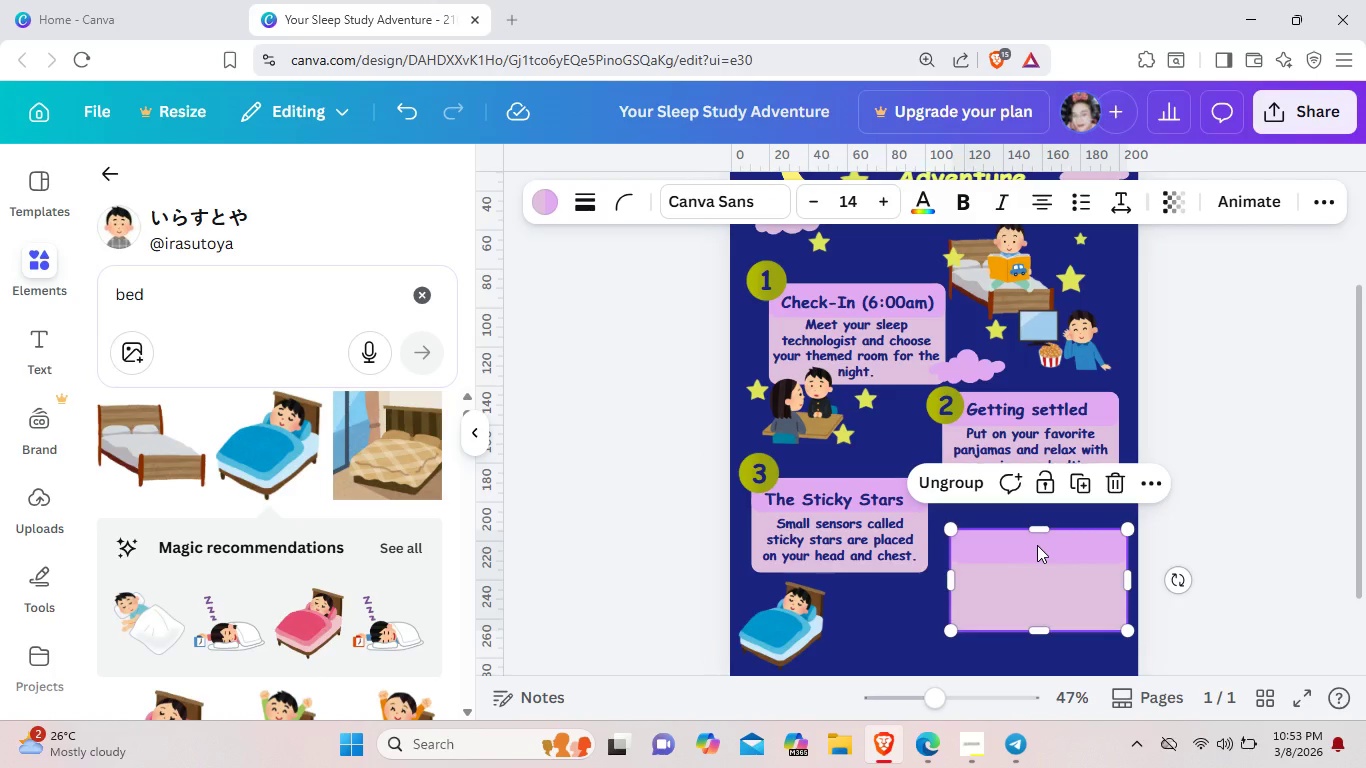 
key(Control+V)
 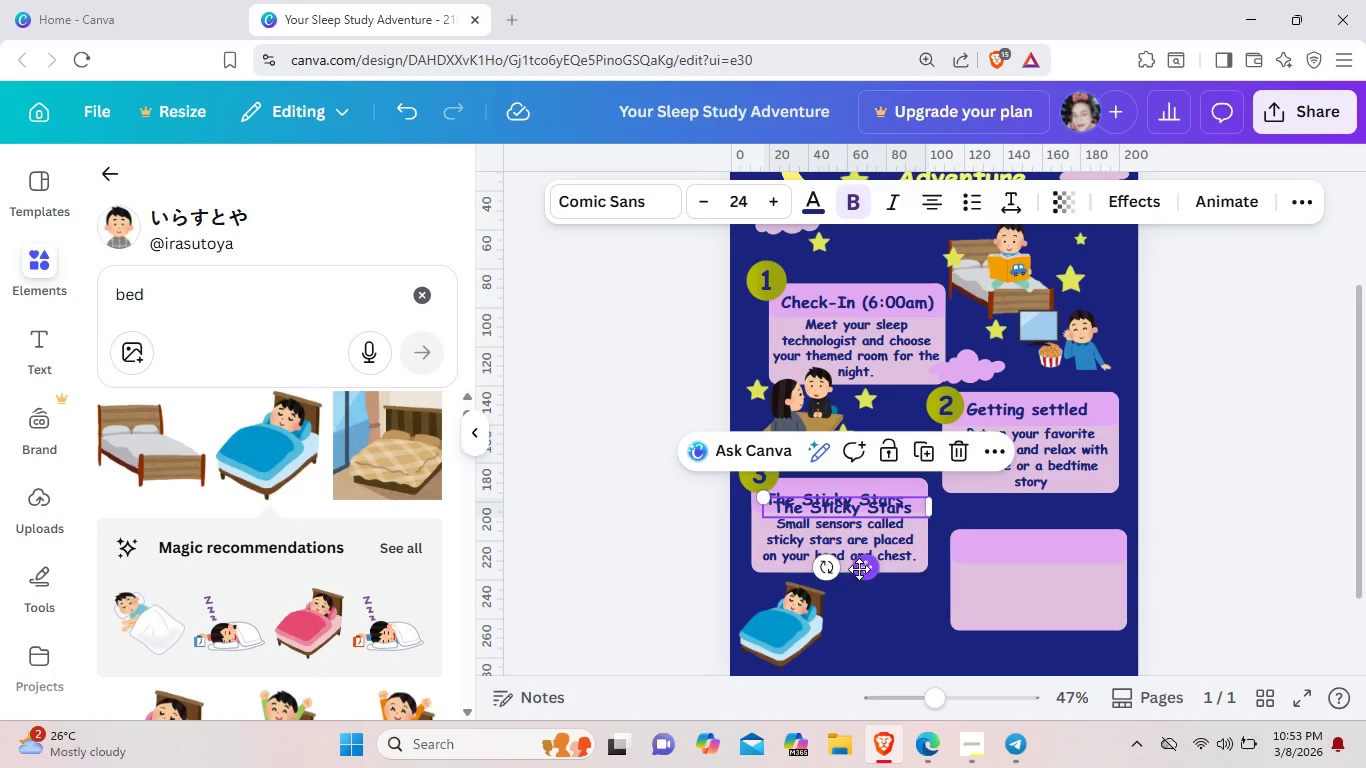 
left_click_drag(start_coordinate=[863, 570], to_coordinate=[1058, 611])
 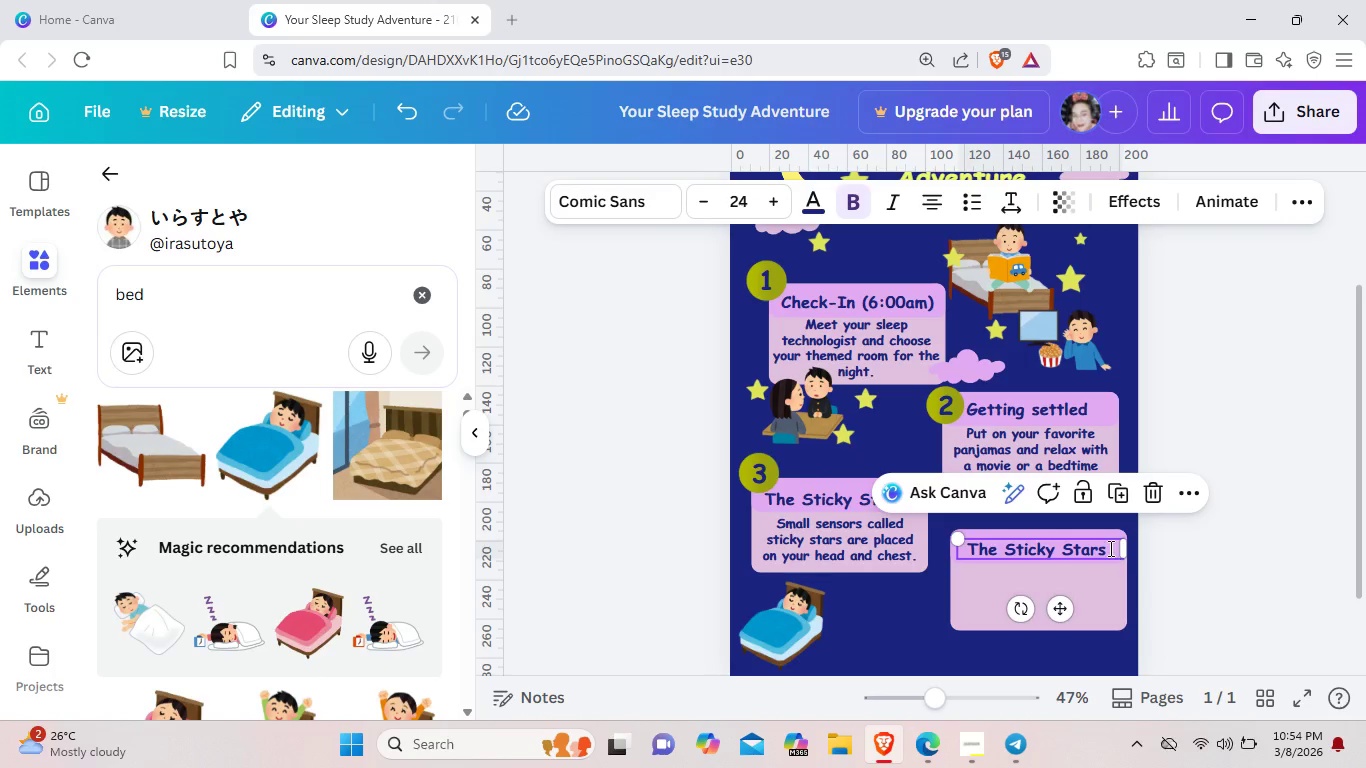 
double_click([1109, 548])
 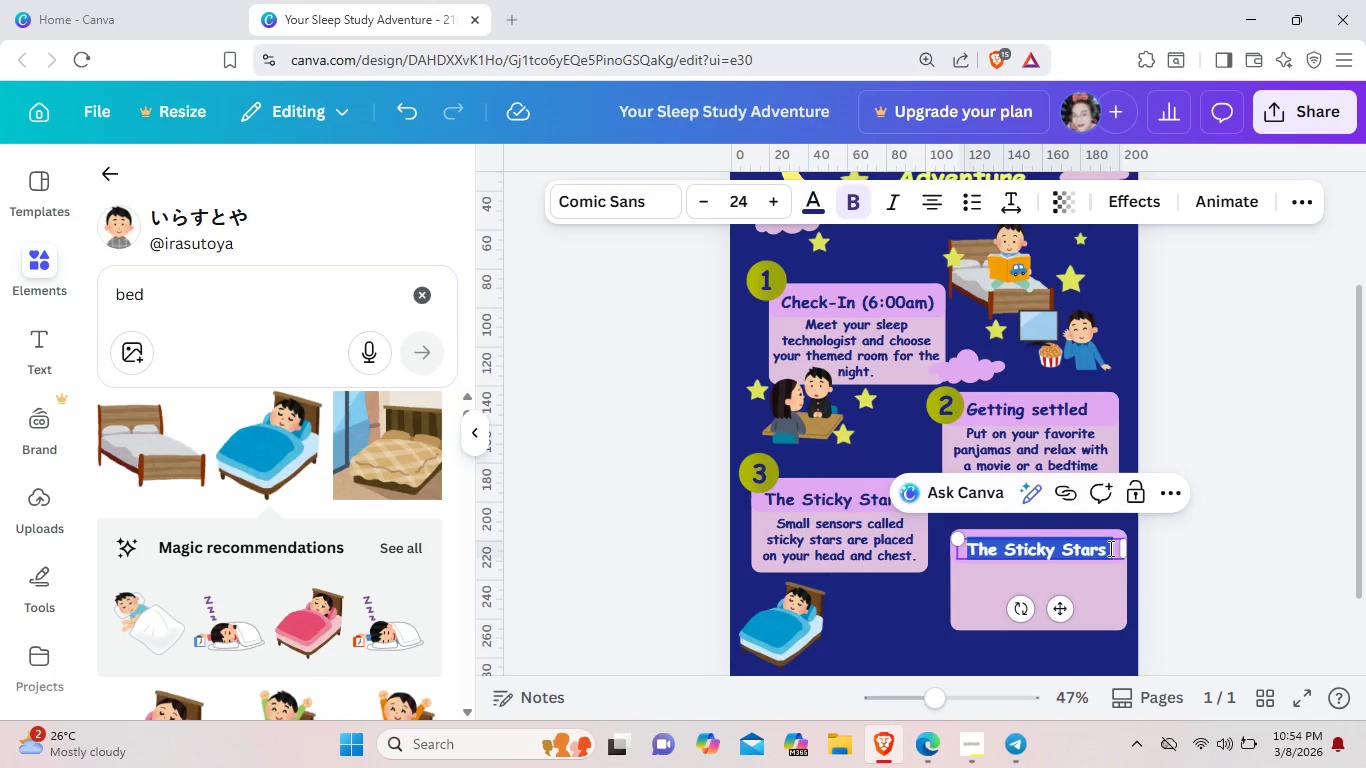 
left_click([1109, 548])
 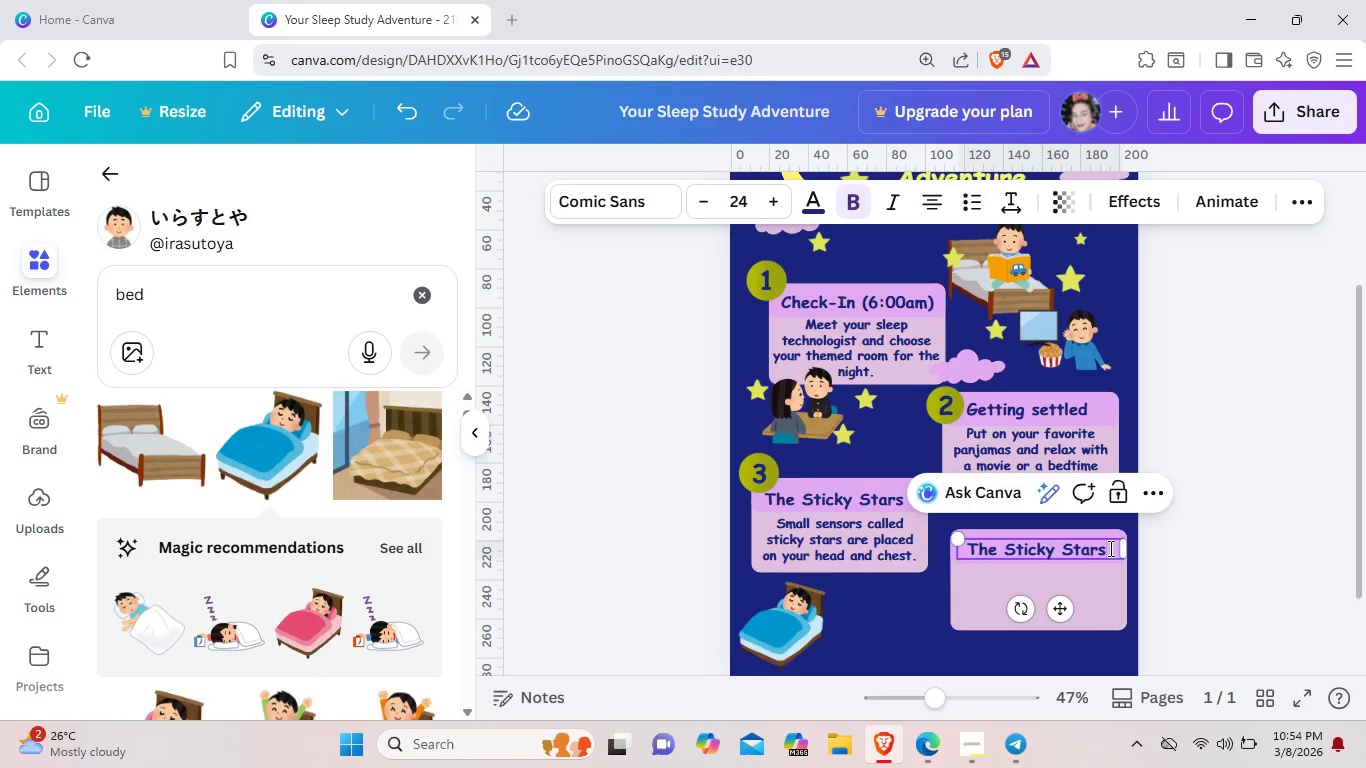 
key(Backspace)
key(Backspace)
key(Backspace)
key(Backspace)
key(Backspace)
key(Backspace)
key(Backspace)
key(Backspace)
key(Backspace)
key(Backspace)
key(Backspace)
key(Backspace)
key(Backspace)
key(Backspace)
key(Backspace)
type(esting the)
 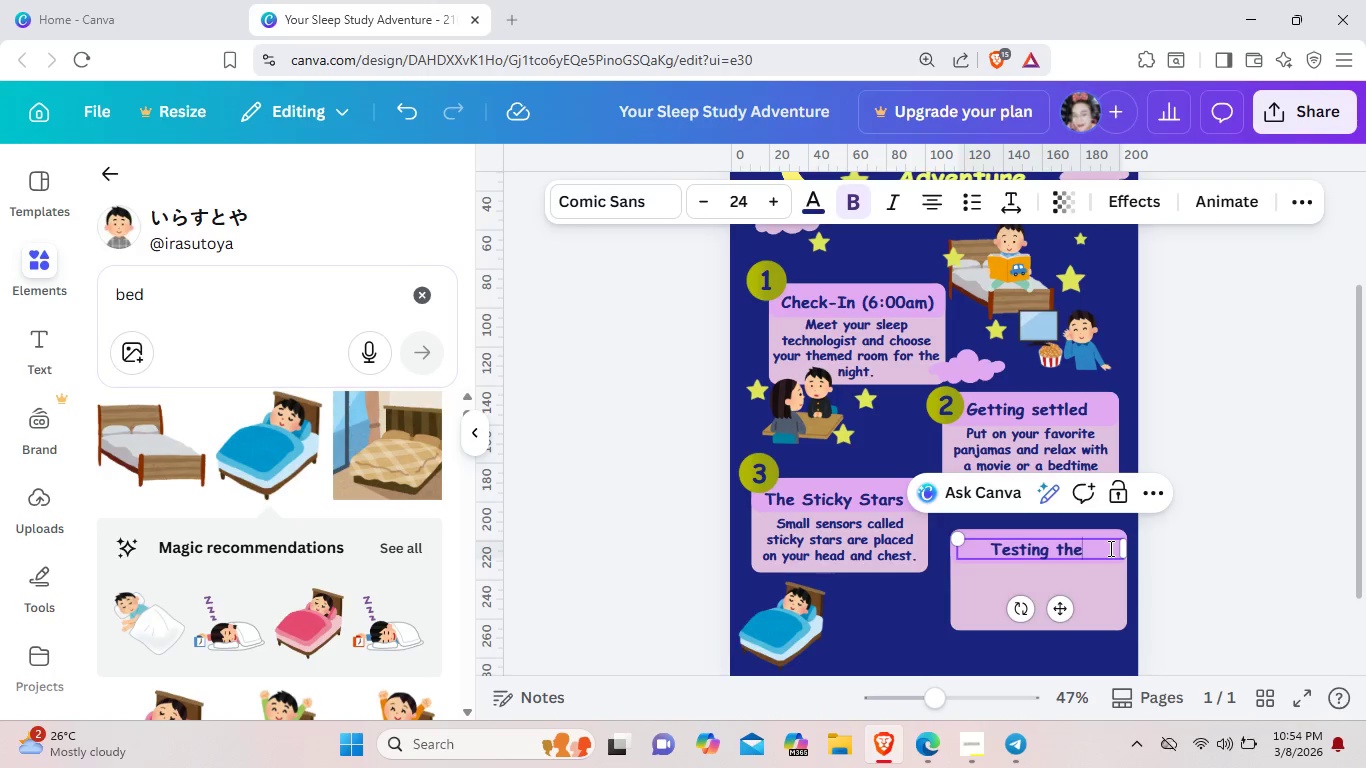 
type( Sif)
key(Backspace)
type(gnals)
 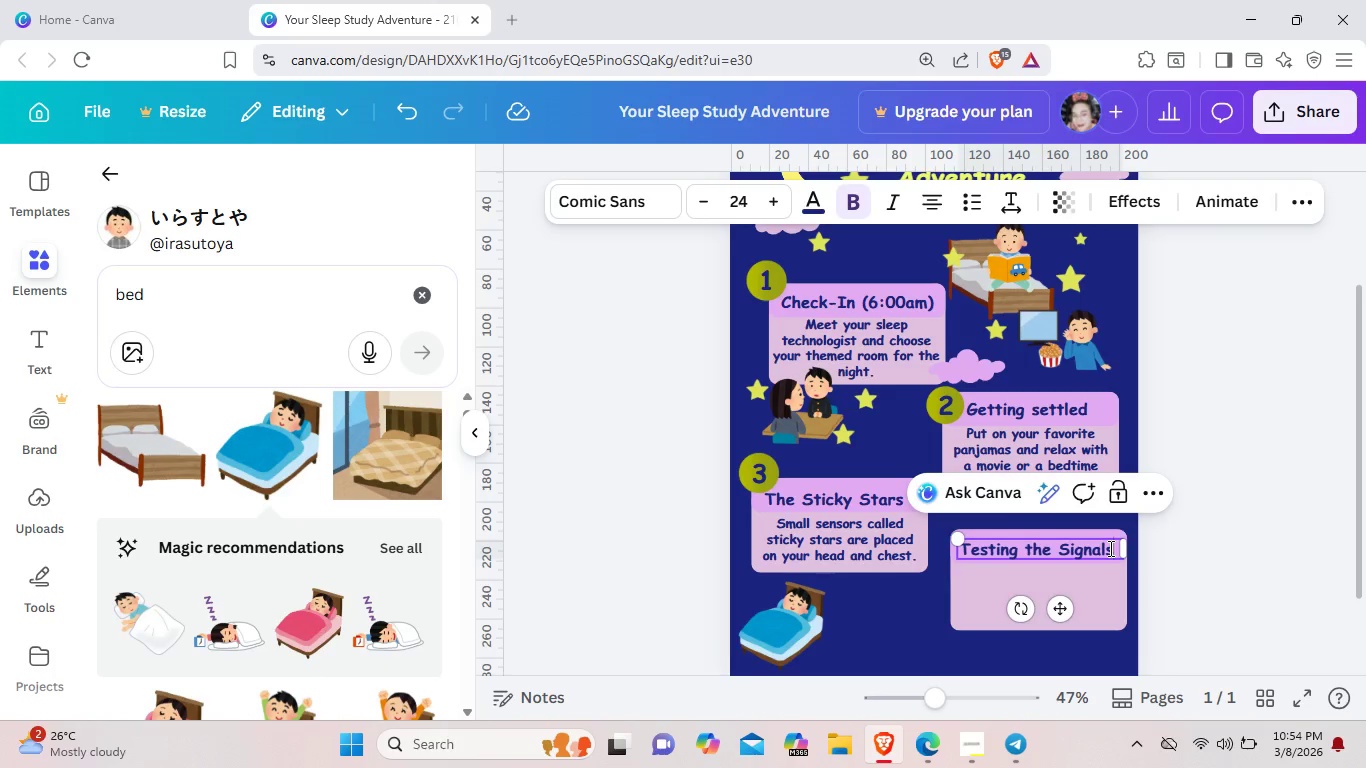 
left_click([1095, 598])
 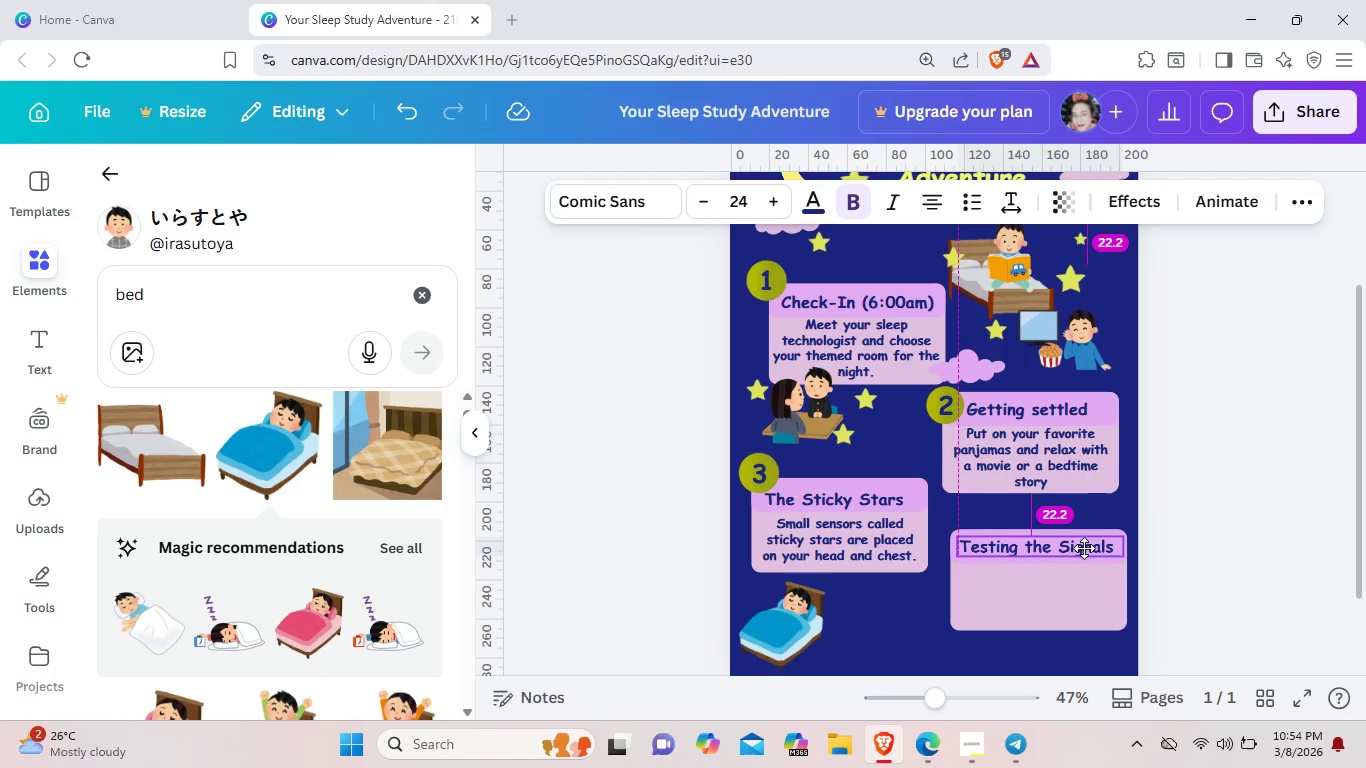 
left_click([1094, 588])
 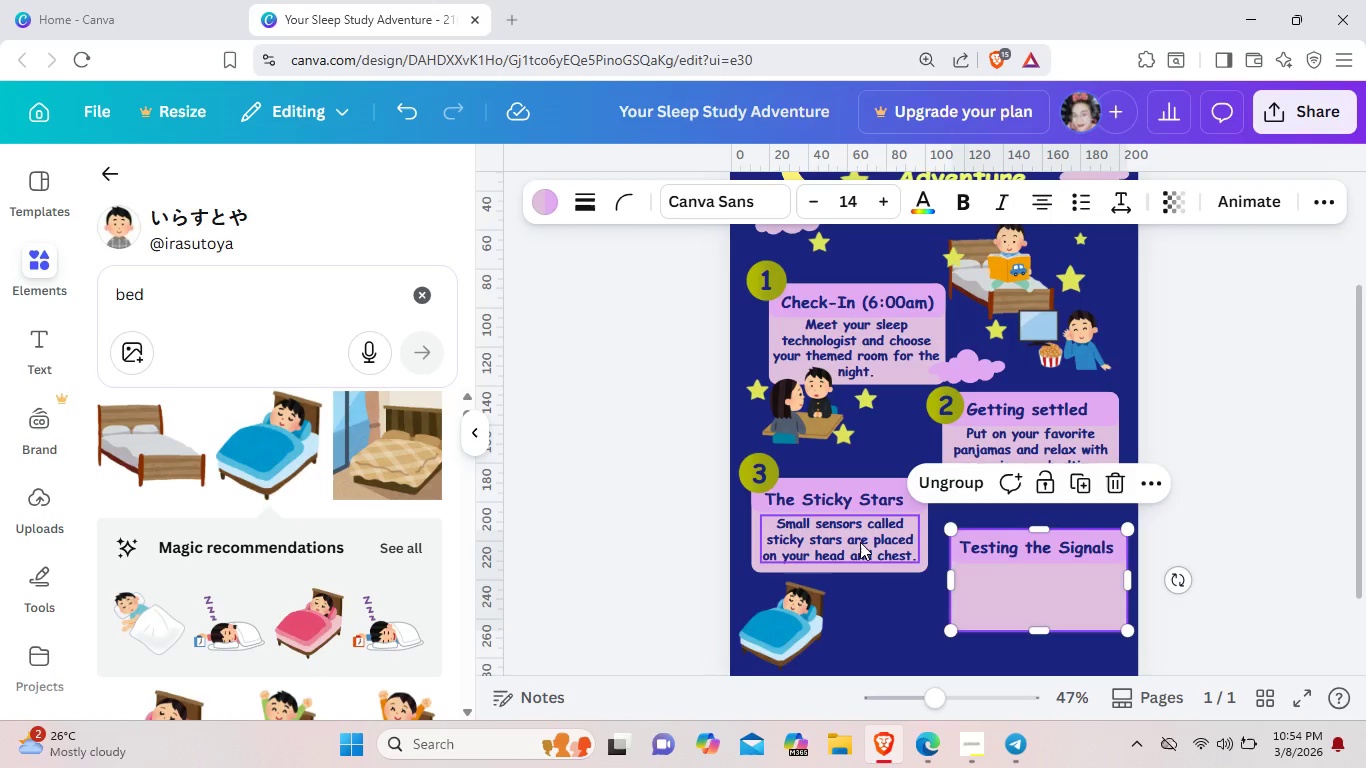 
left_click([860, 542])
 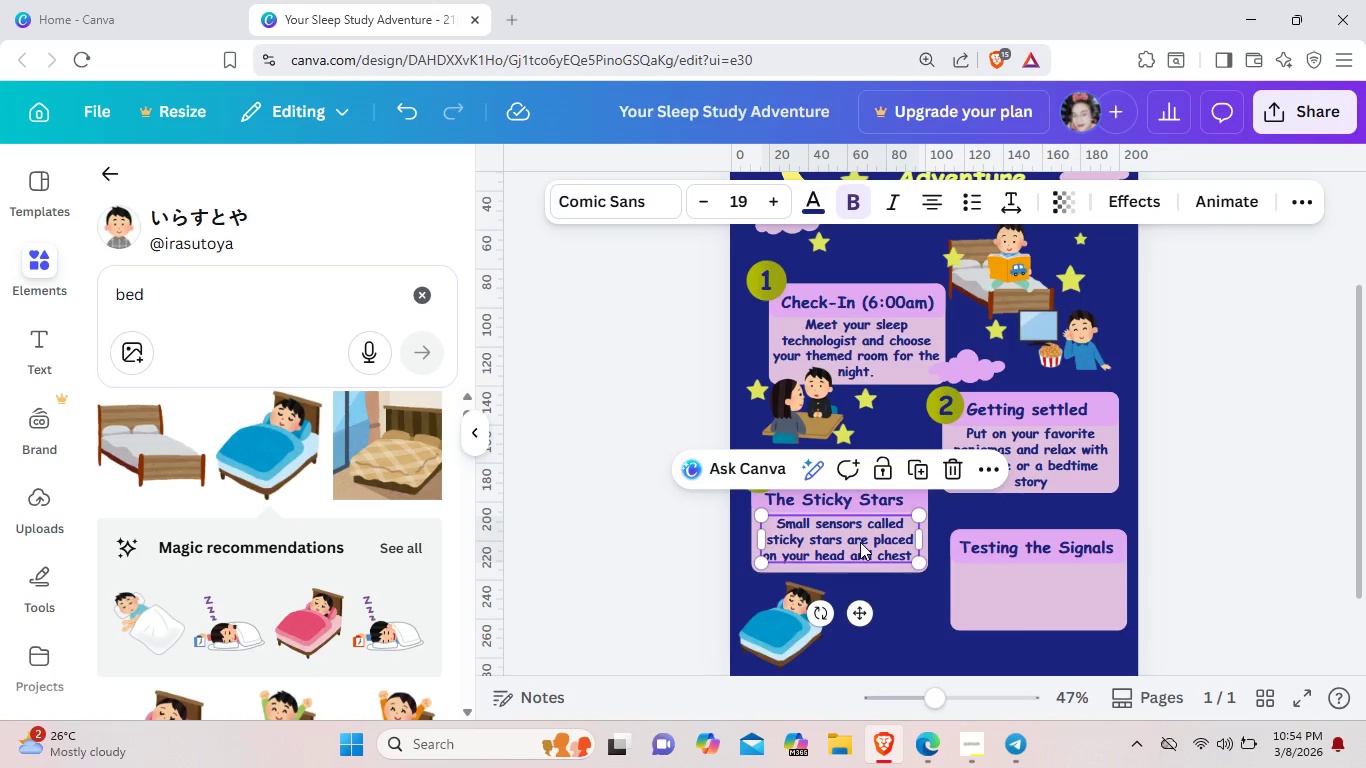 
right_click([860, 542])
 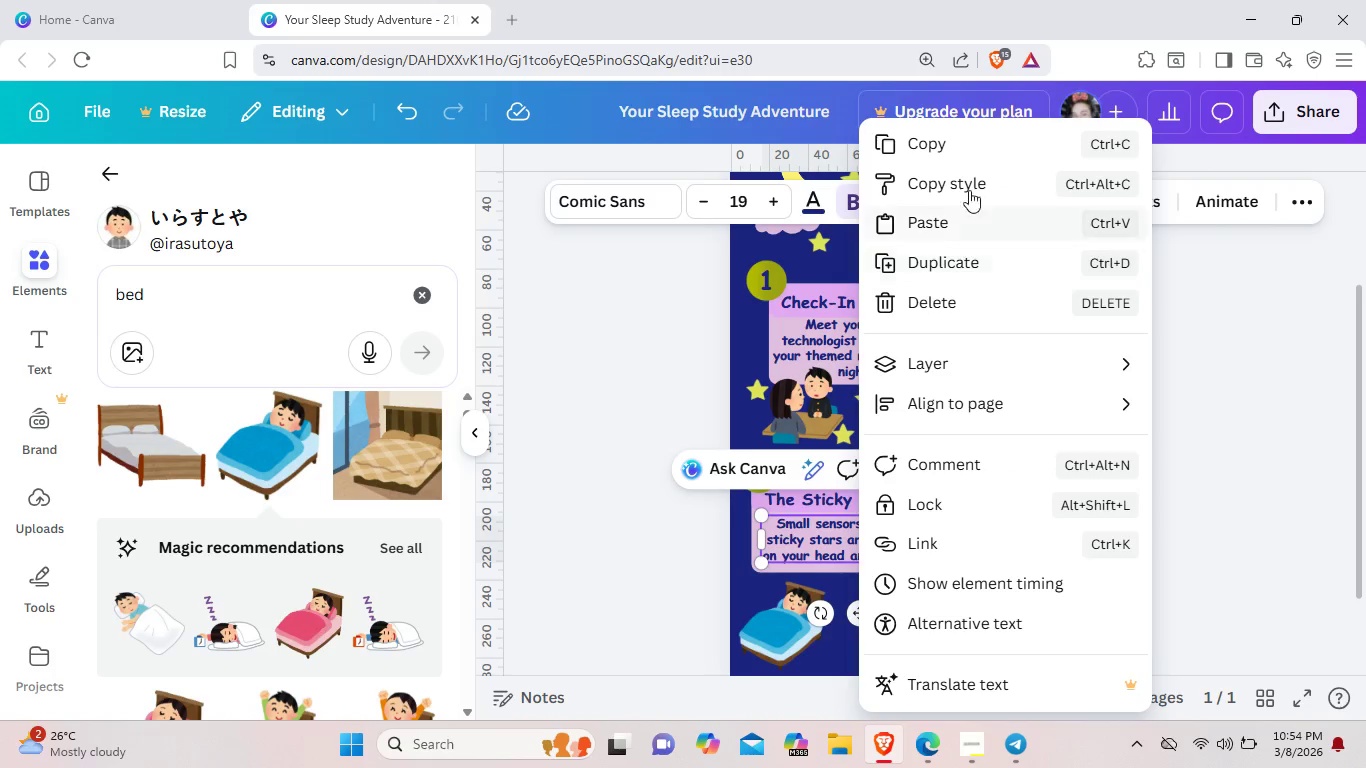 
left_click([966, 147])
 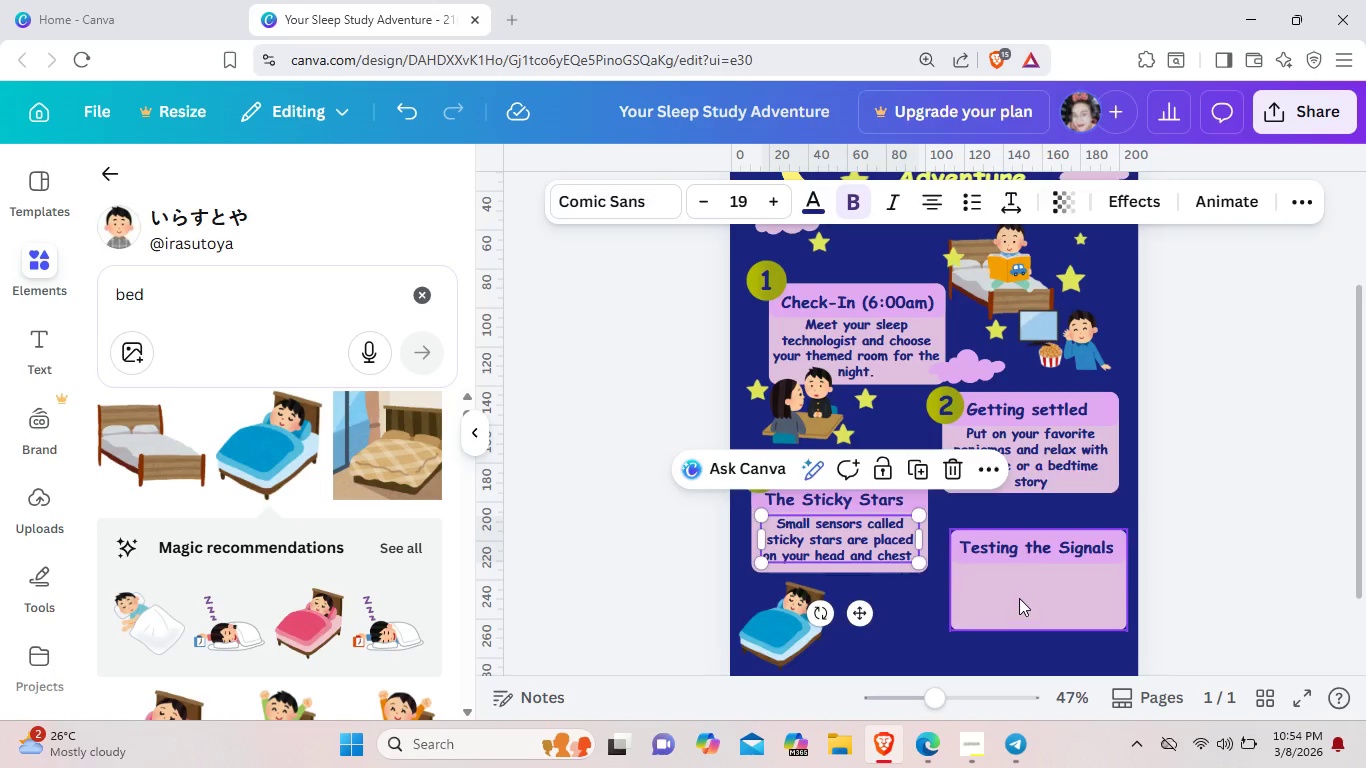 
left_click([1019, 598])
 